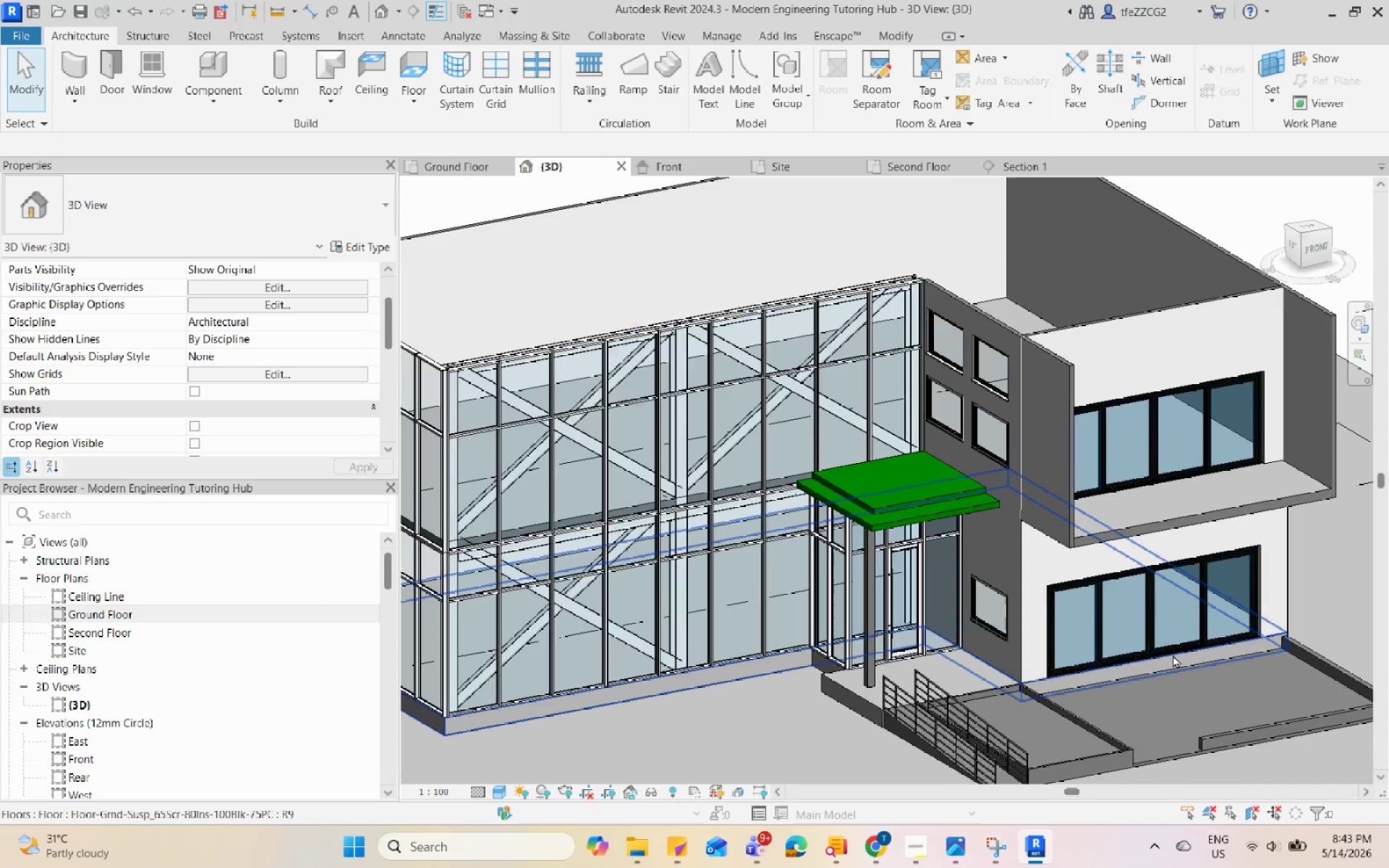 
hold_key(key=ShiftLeft, duration=2.28)
 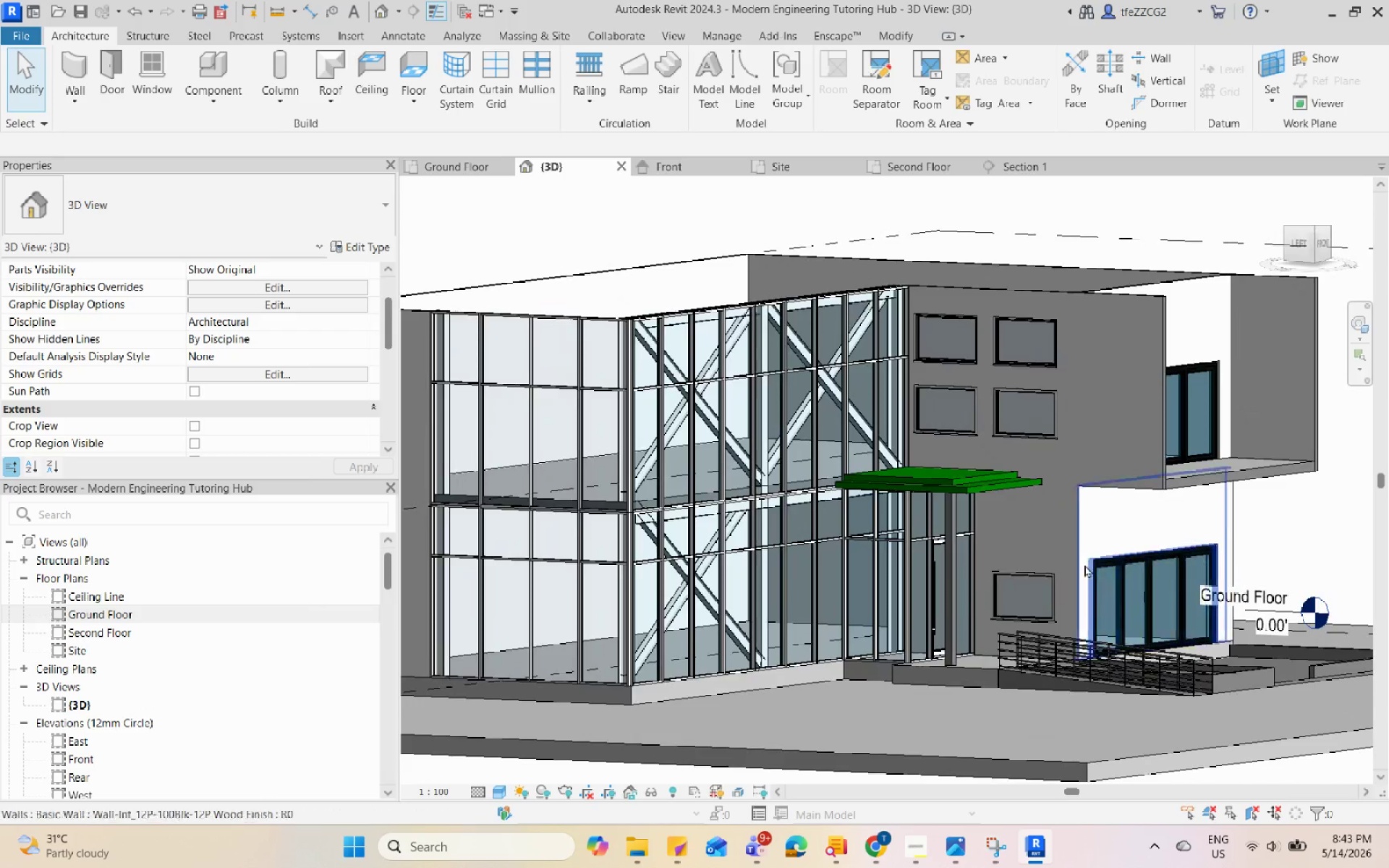 
left_click([1037, 581])
 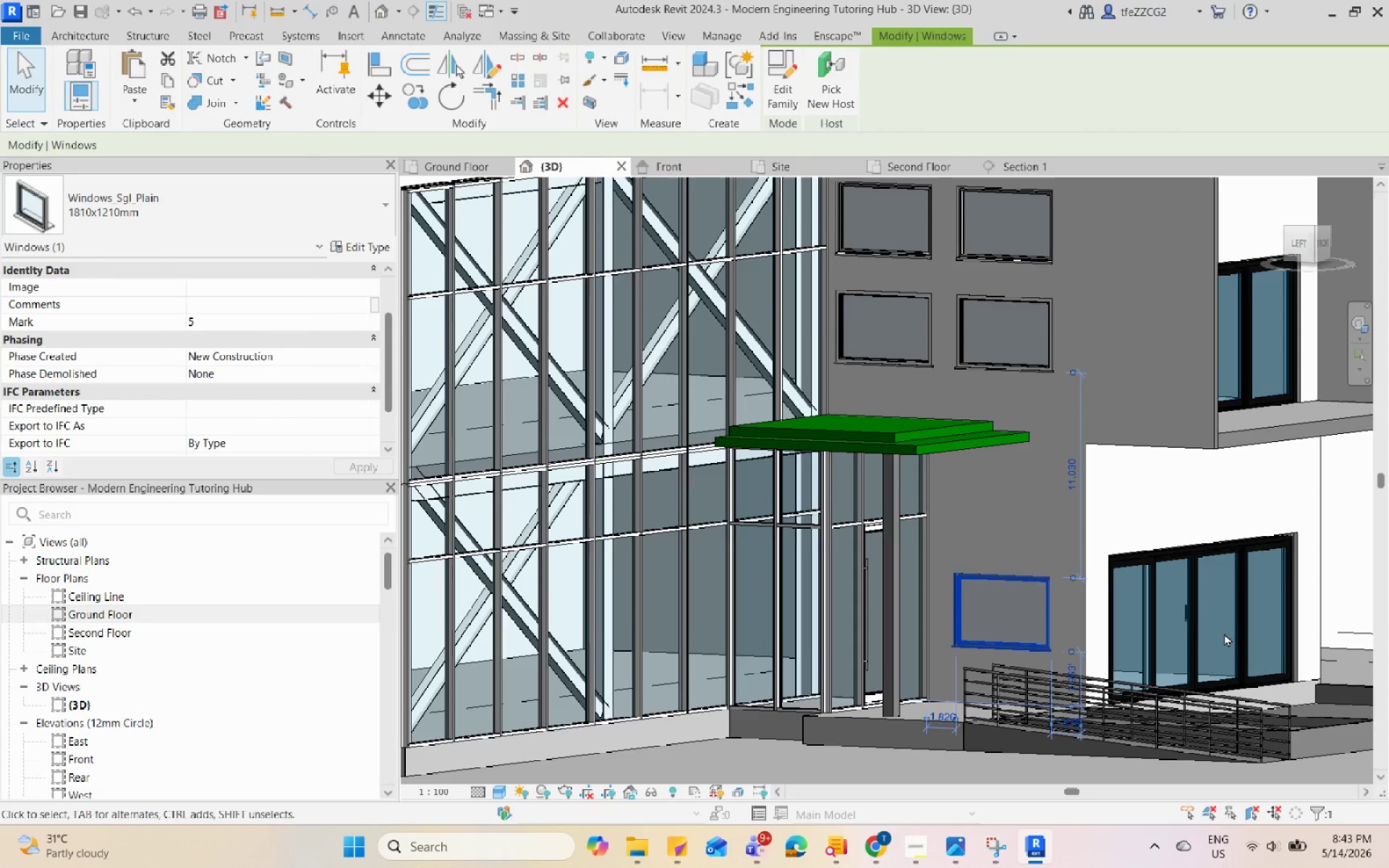 
scroll: coordinate [1057, 570], scroll_direction: up, amount: 3.0
 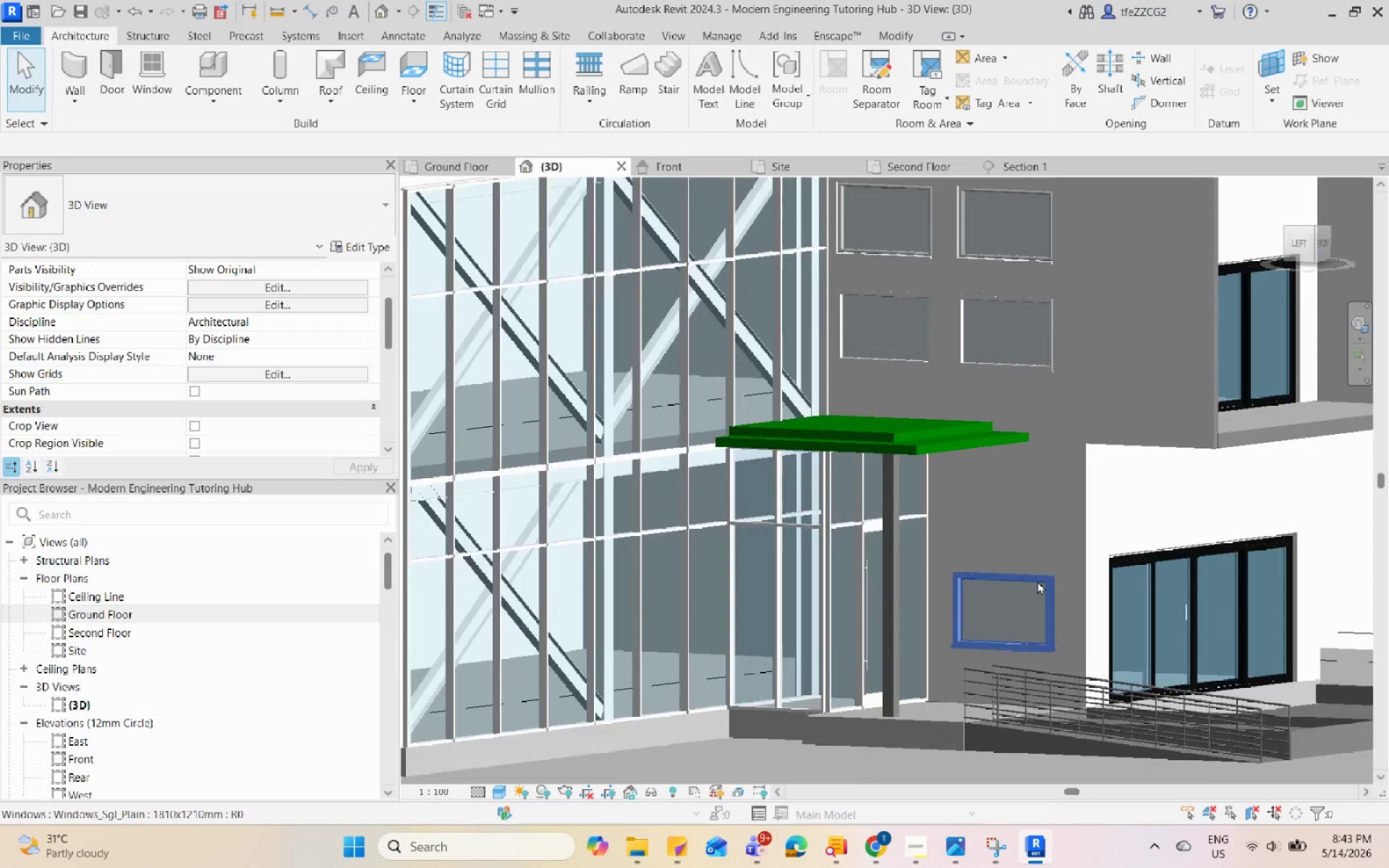 
key(ArrowUp)
 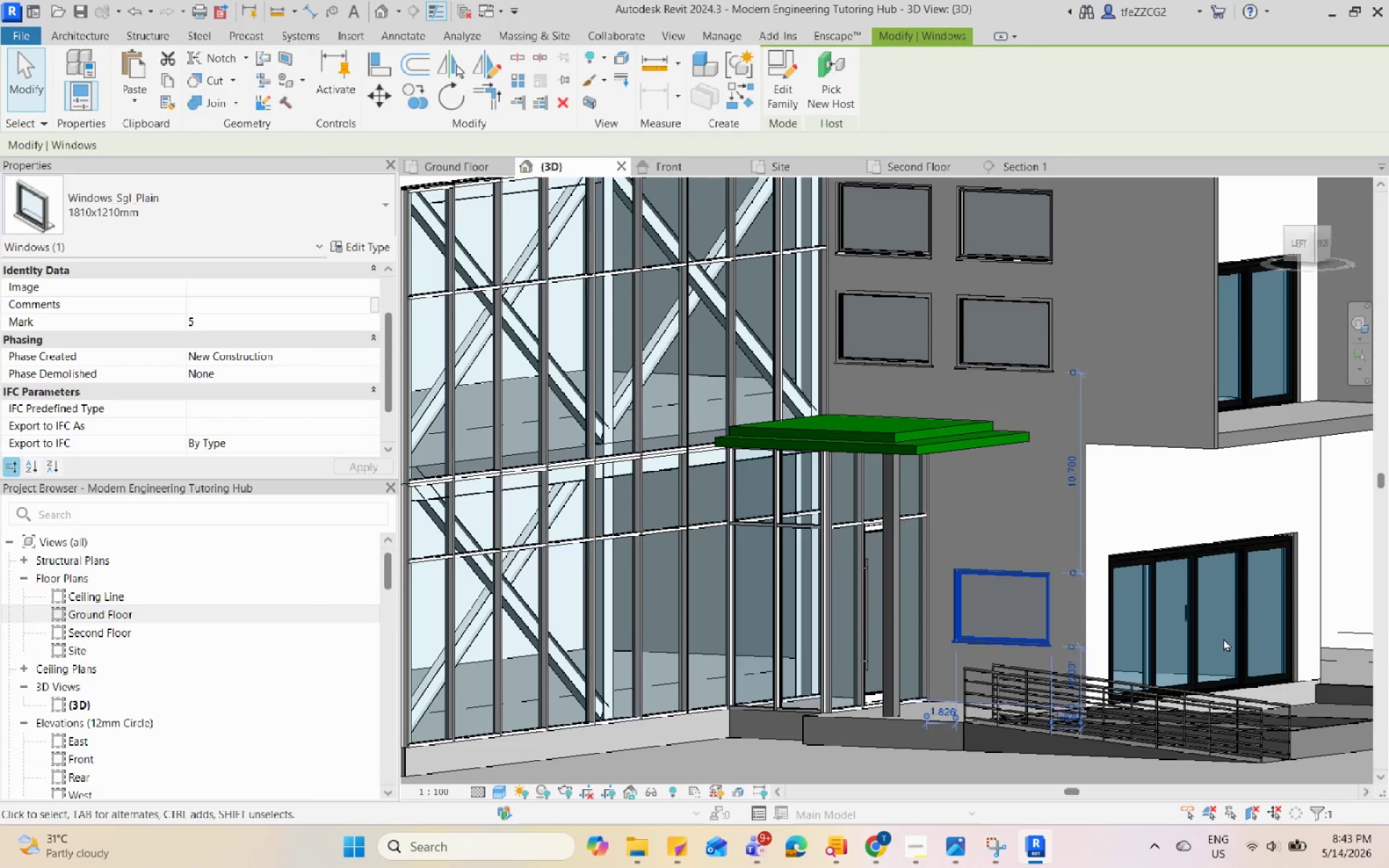 
key(ArrowUp)
 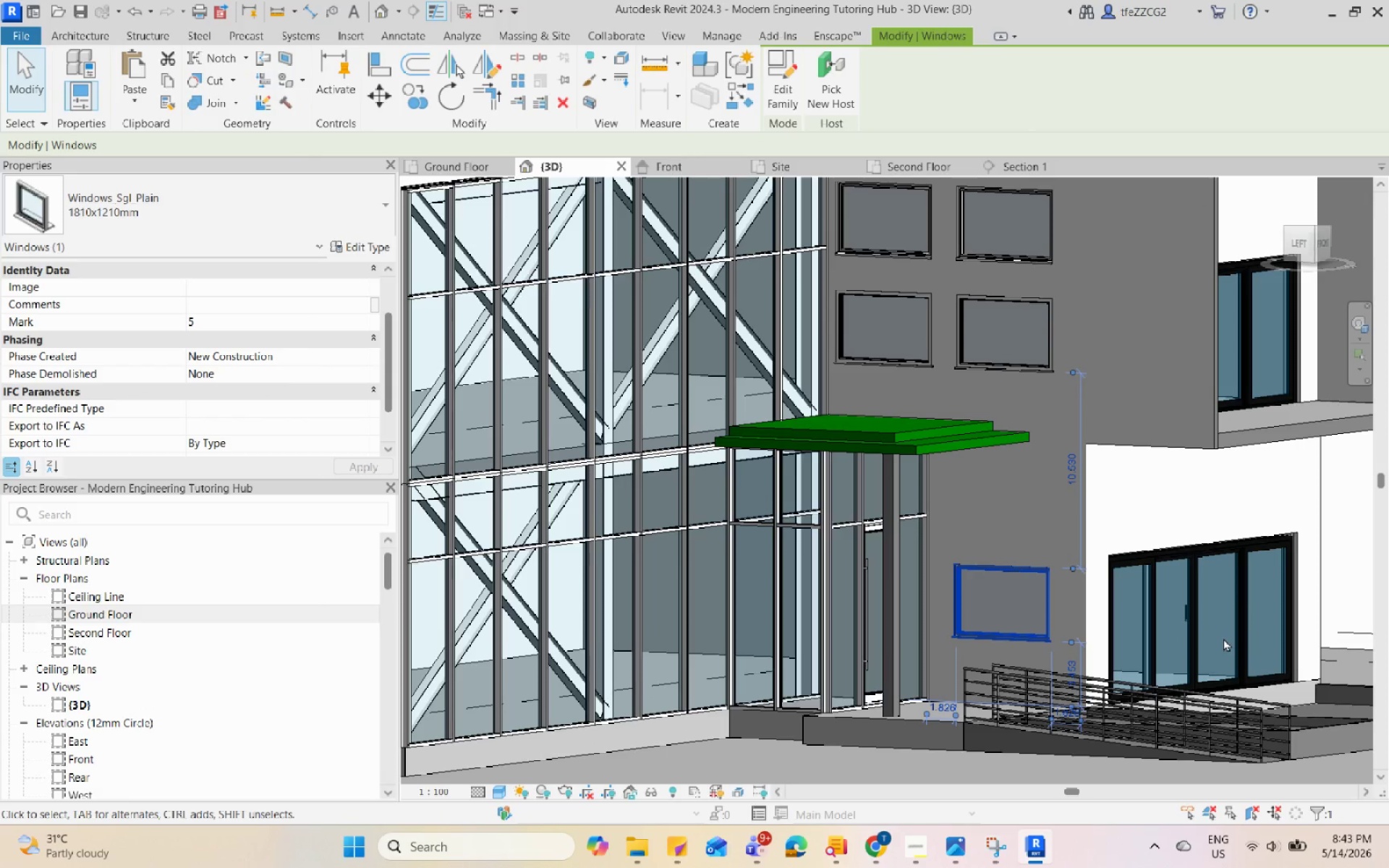 
key(ArrowUp)
 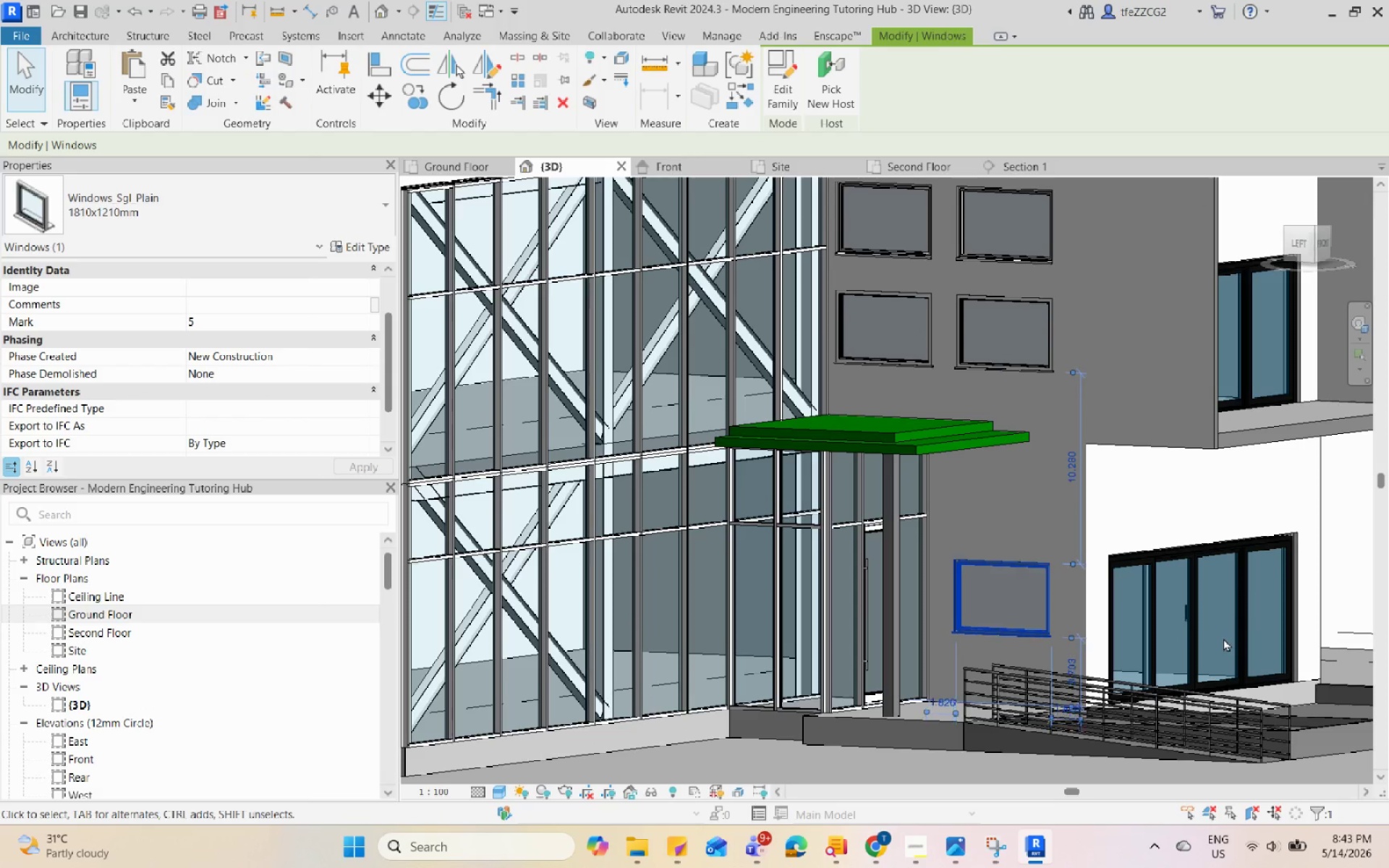 
key(ArrowUp)
 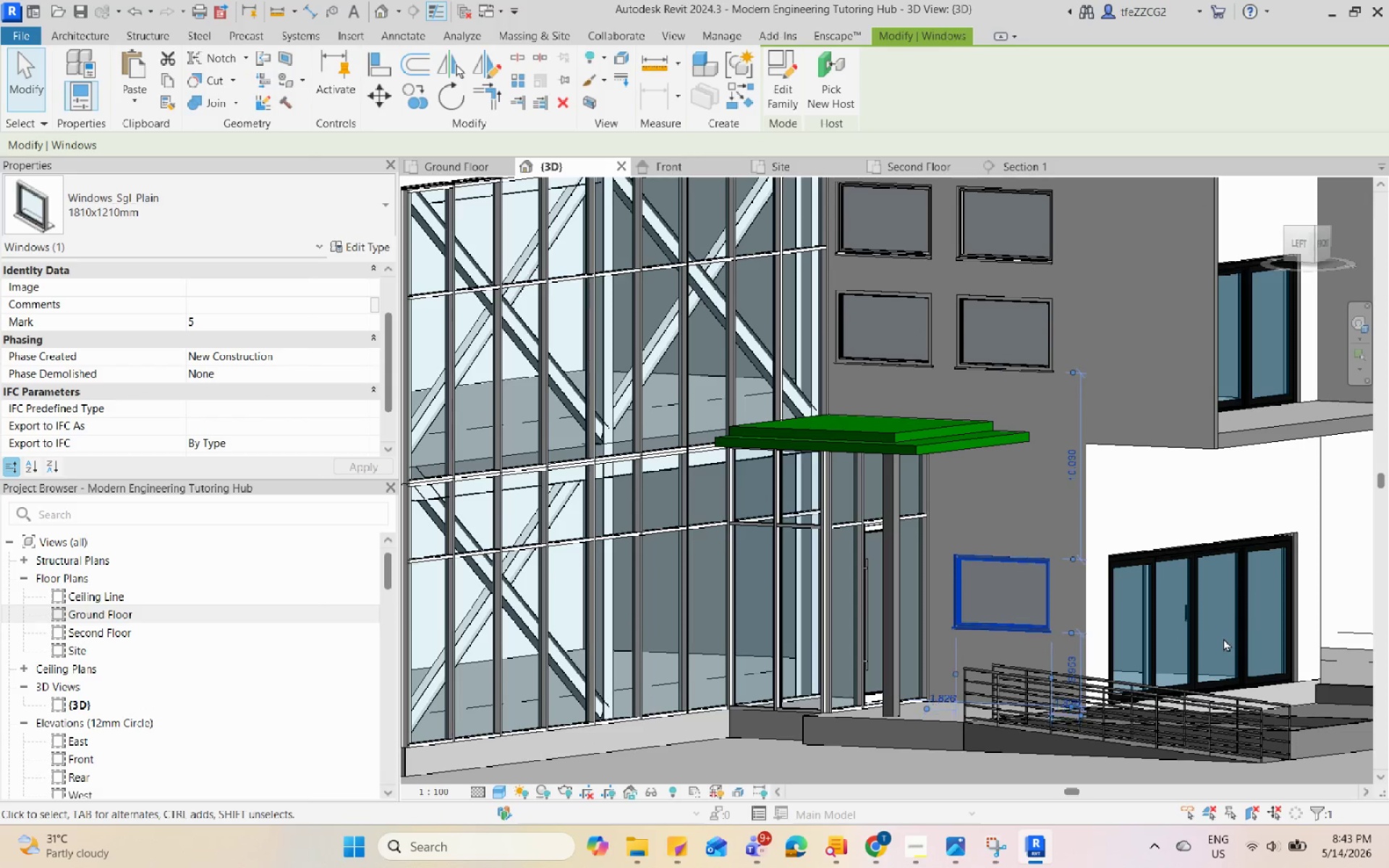 
key(ArrowUp)
 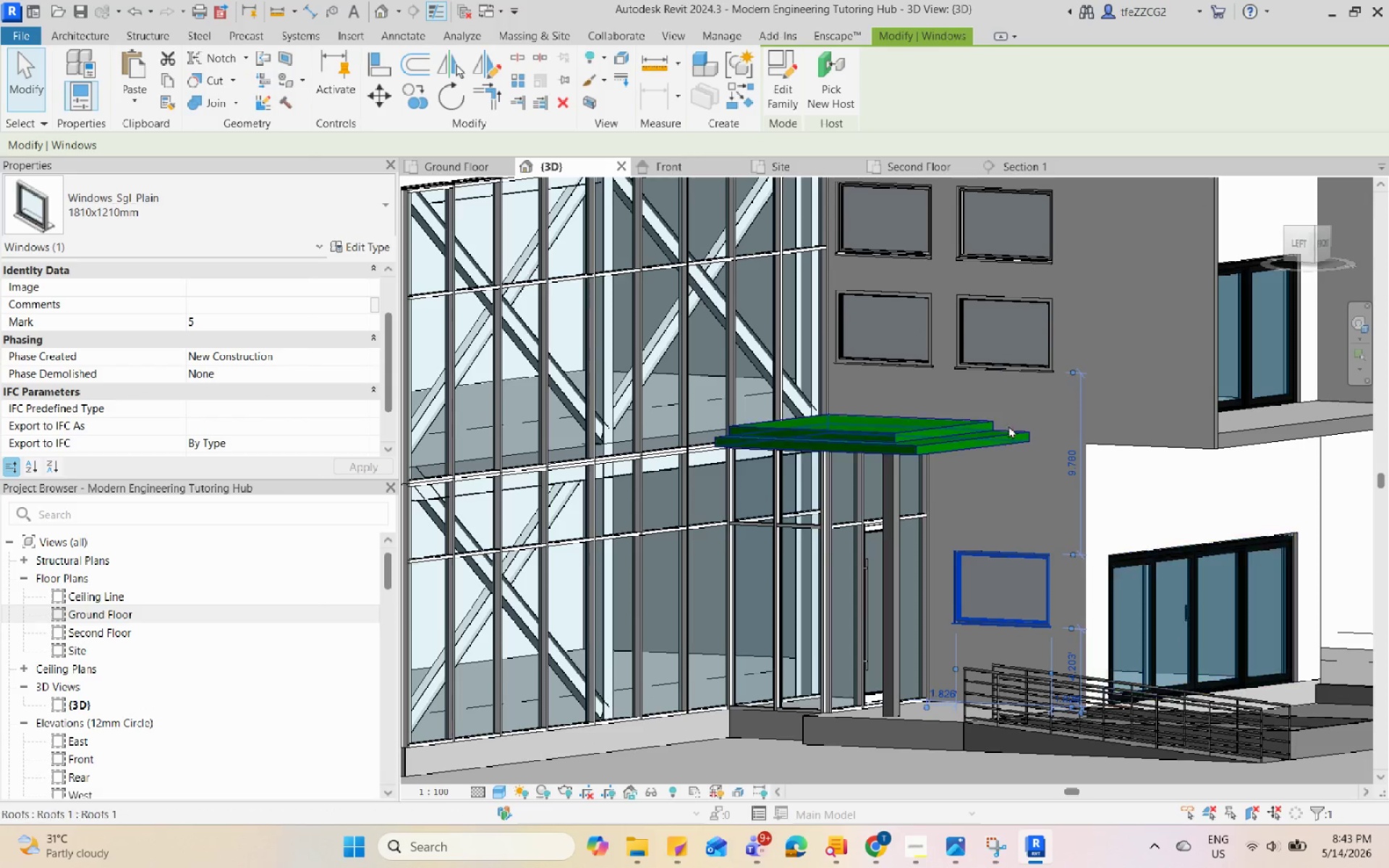 
hold_key(key=ShiftLeft, duration=0.44)
 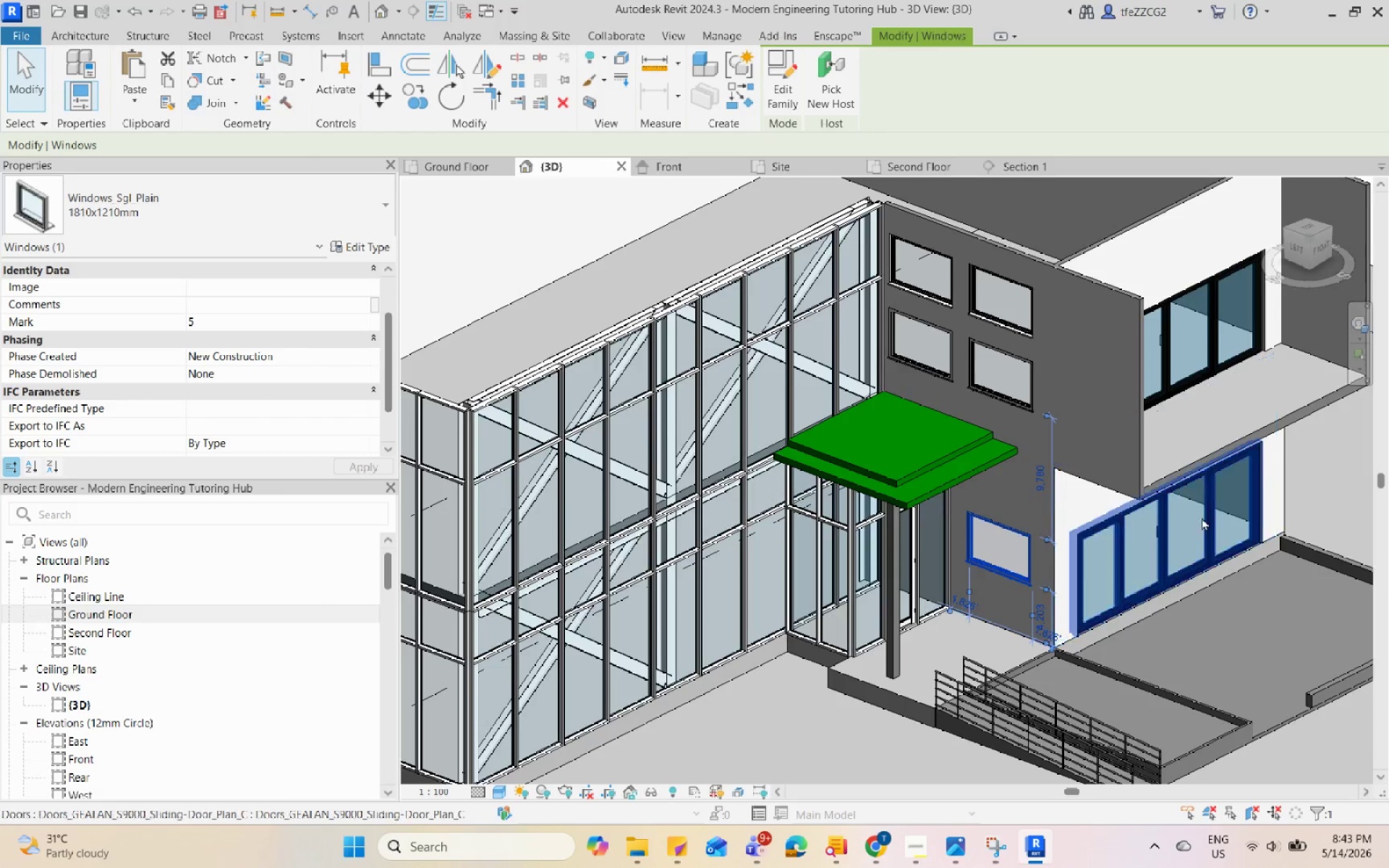 
scroll: coordinate [997, 411], scroll_direction: down, amount: 2.0
 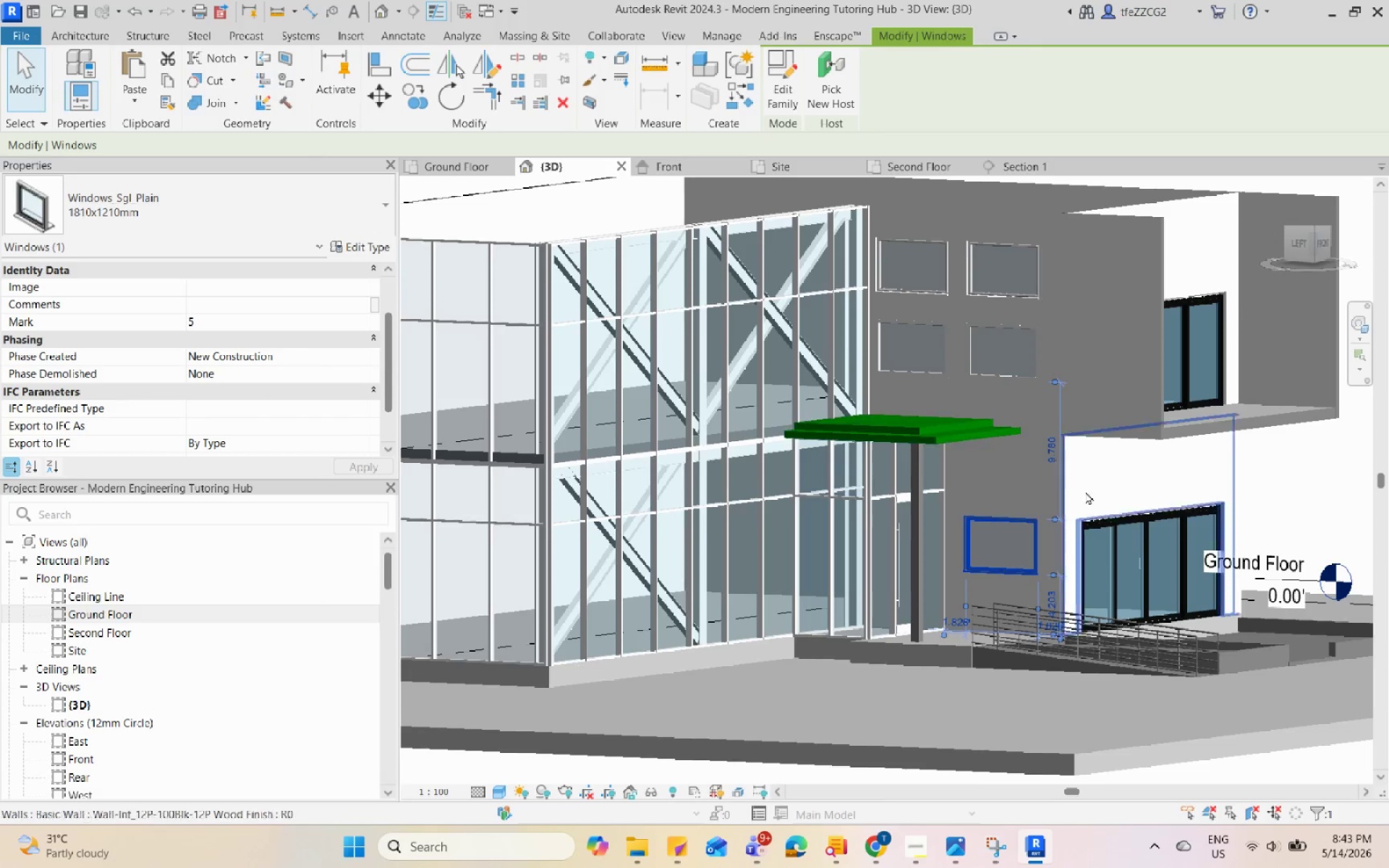 
left_click([1202, 517])
 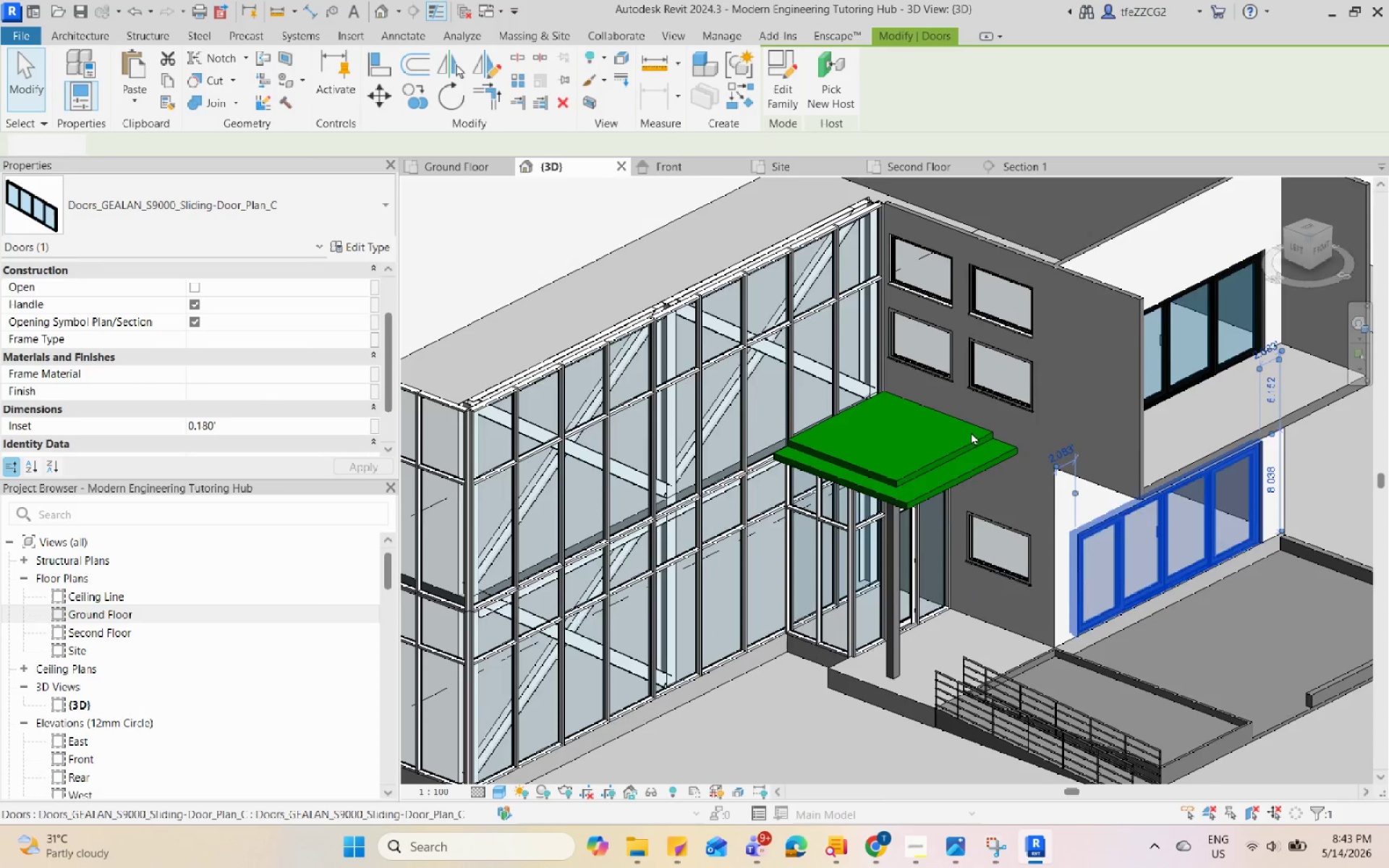 
hold_key(key=ShiftLeft, duration=1.0)
 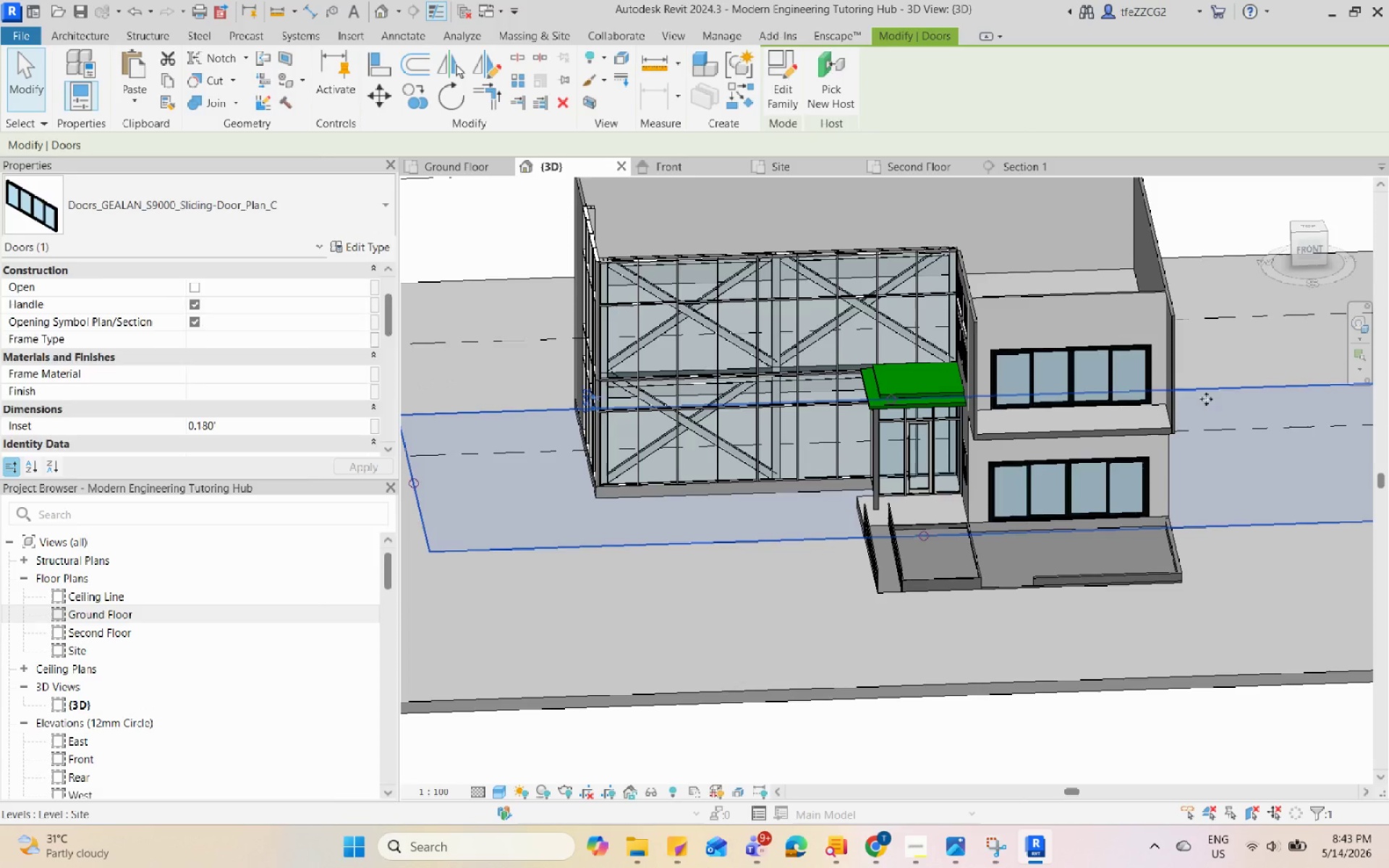 
scroll: coordinate [933, 424], scroll_direction: down, amount: 4.0
 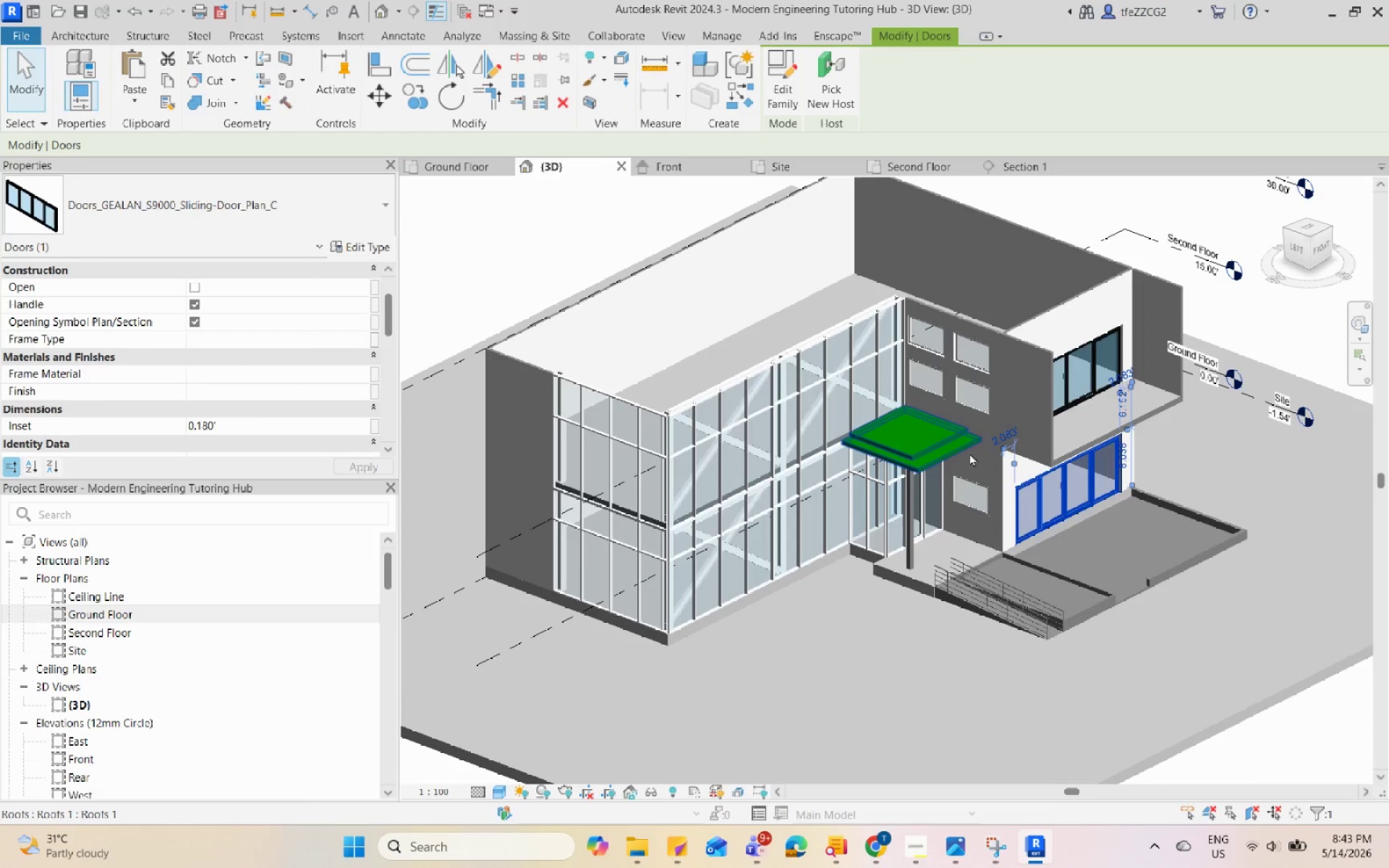 
middle_click([823, 431])
 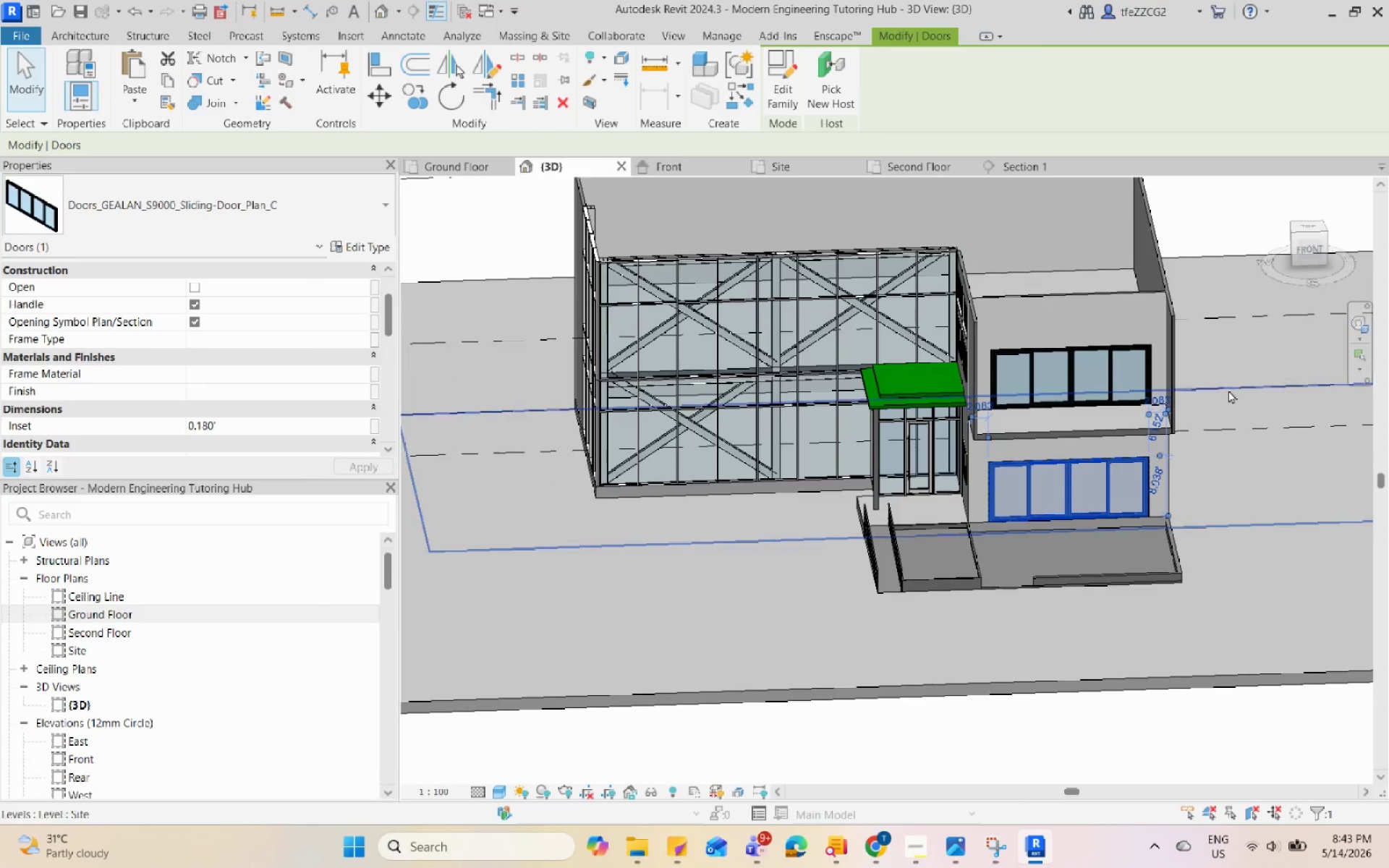 
hold_key(key=ShiftLeft, duration=0.61)
 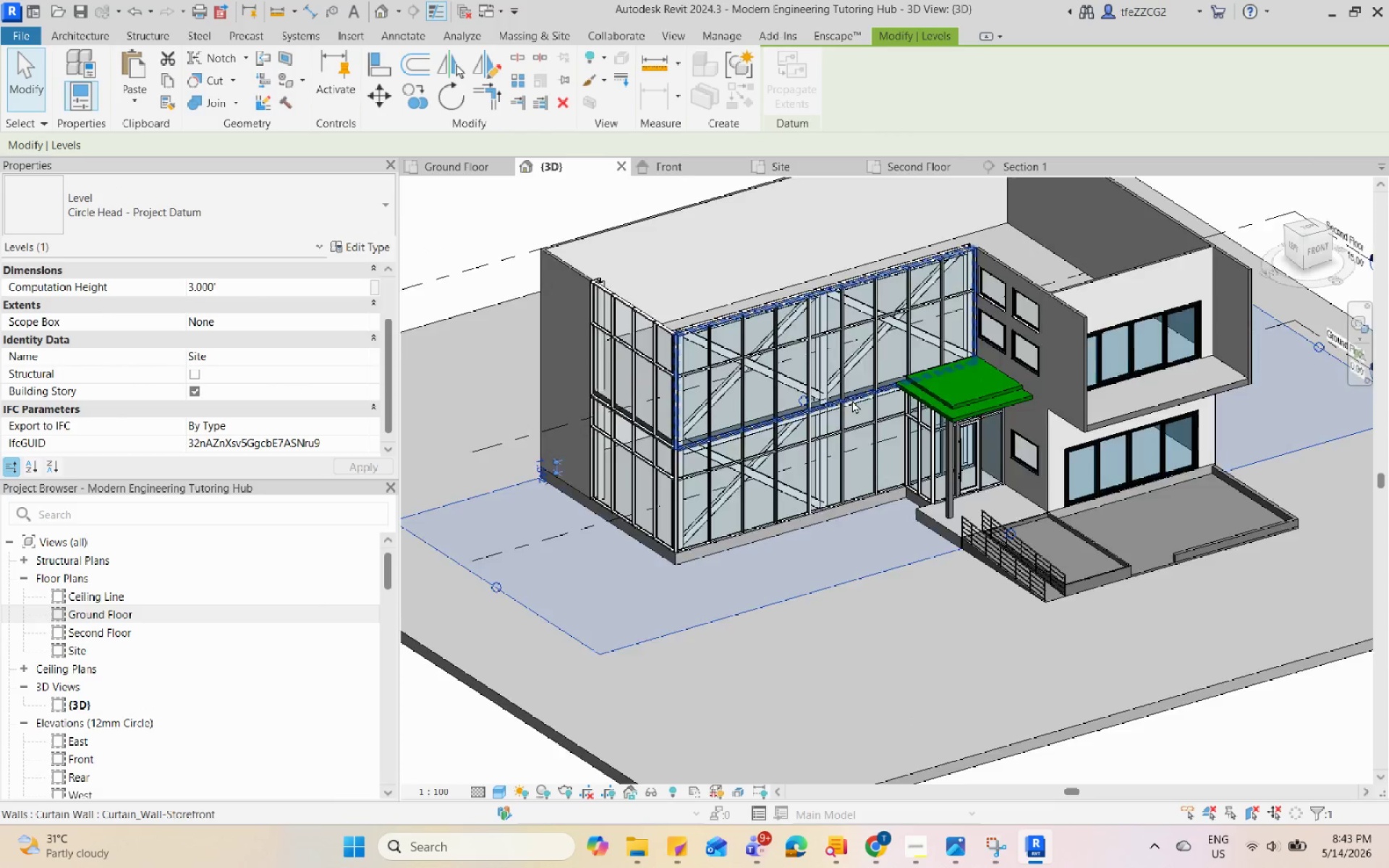 
key(Escape)
 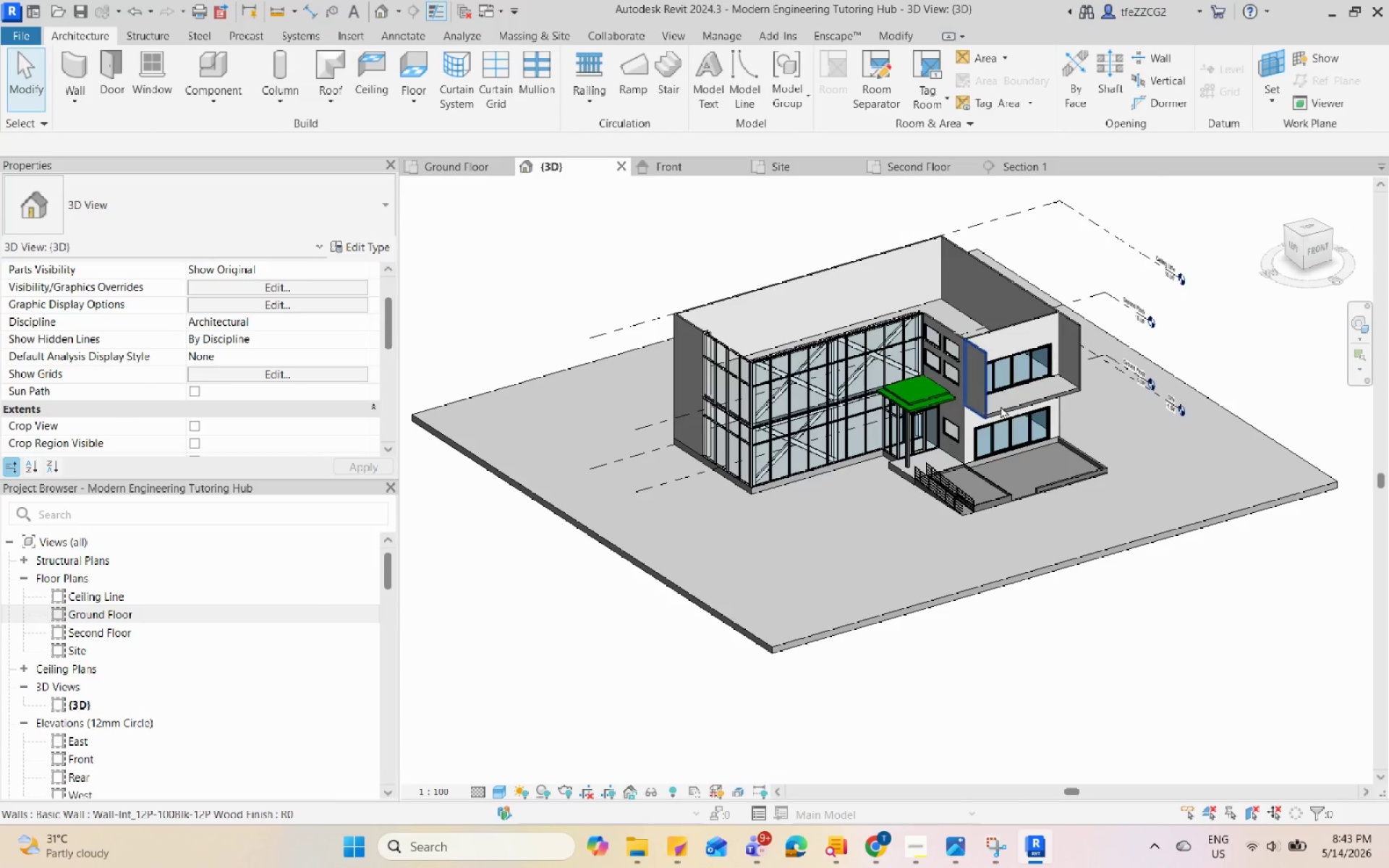 
scroll: coordinate [852, 400], scroll_direction: down, amount: 4.0
 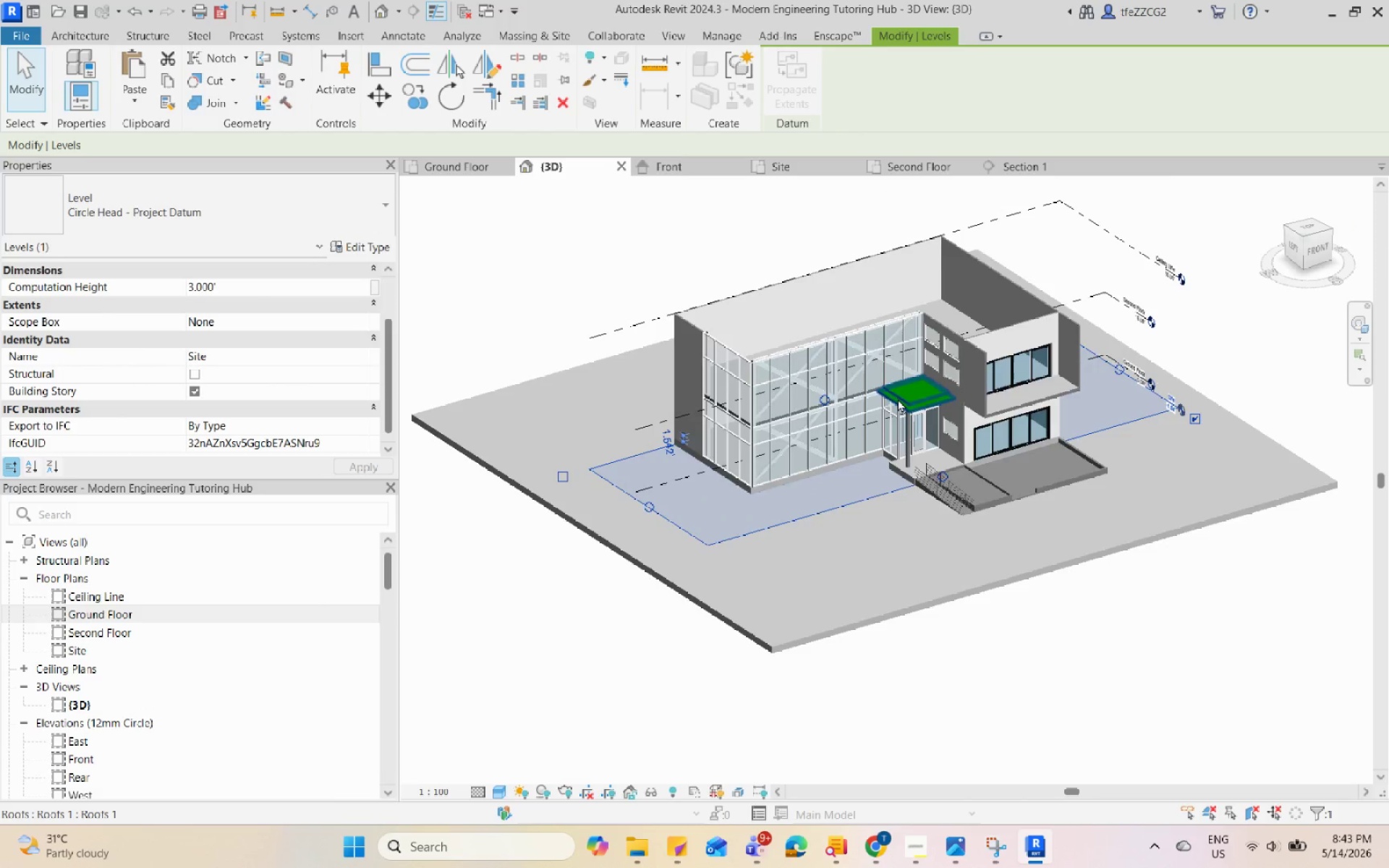 
hold_key(key=ShiftLeft, duration=0.67)
 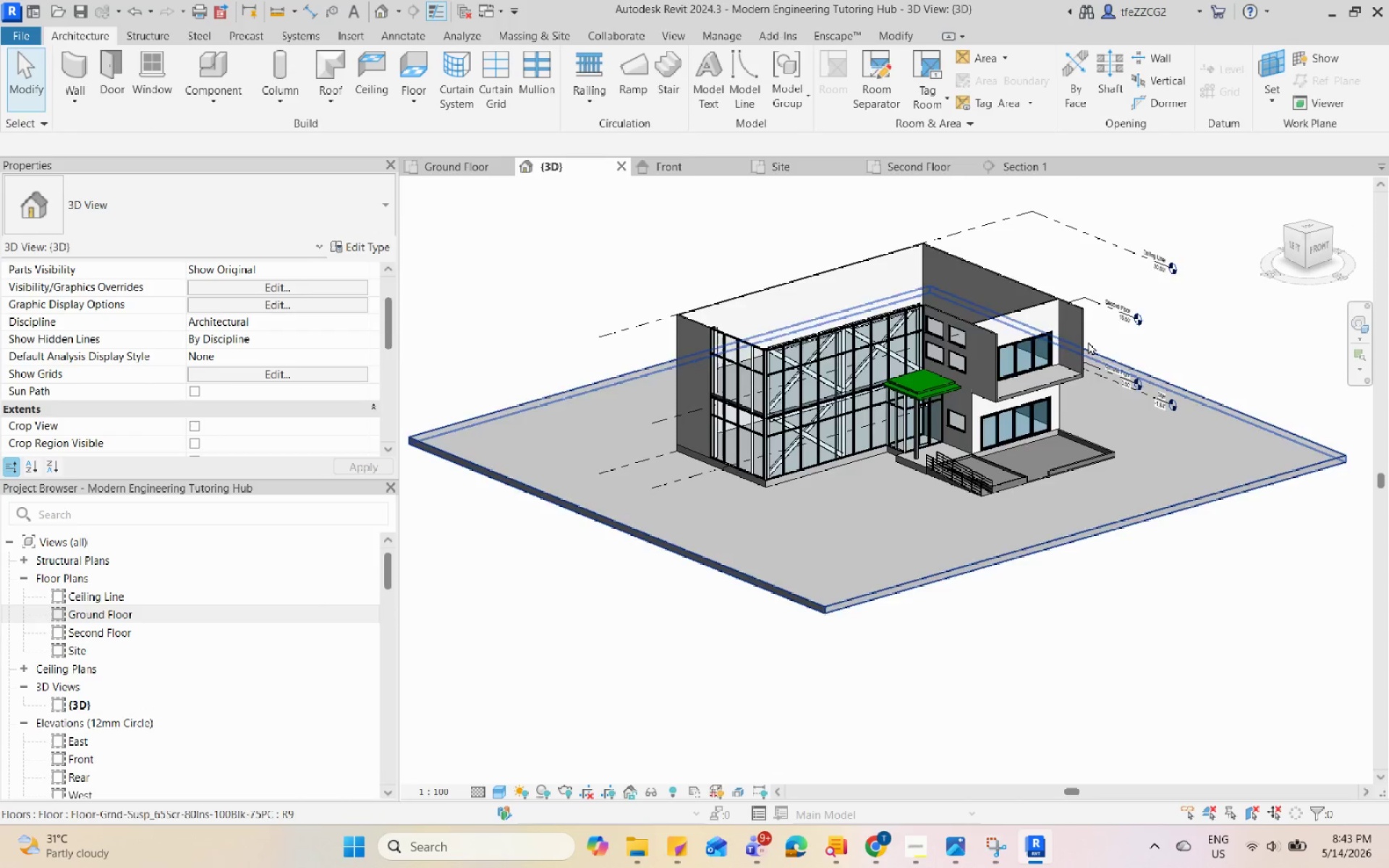 
scroll: coordinate [1044, 328], scroll_direction: up, amount: 6.0
 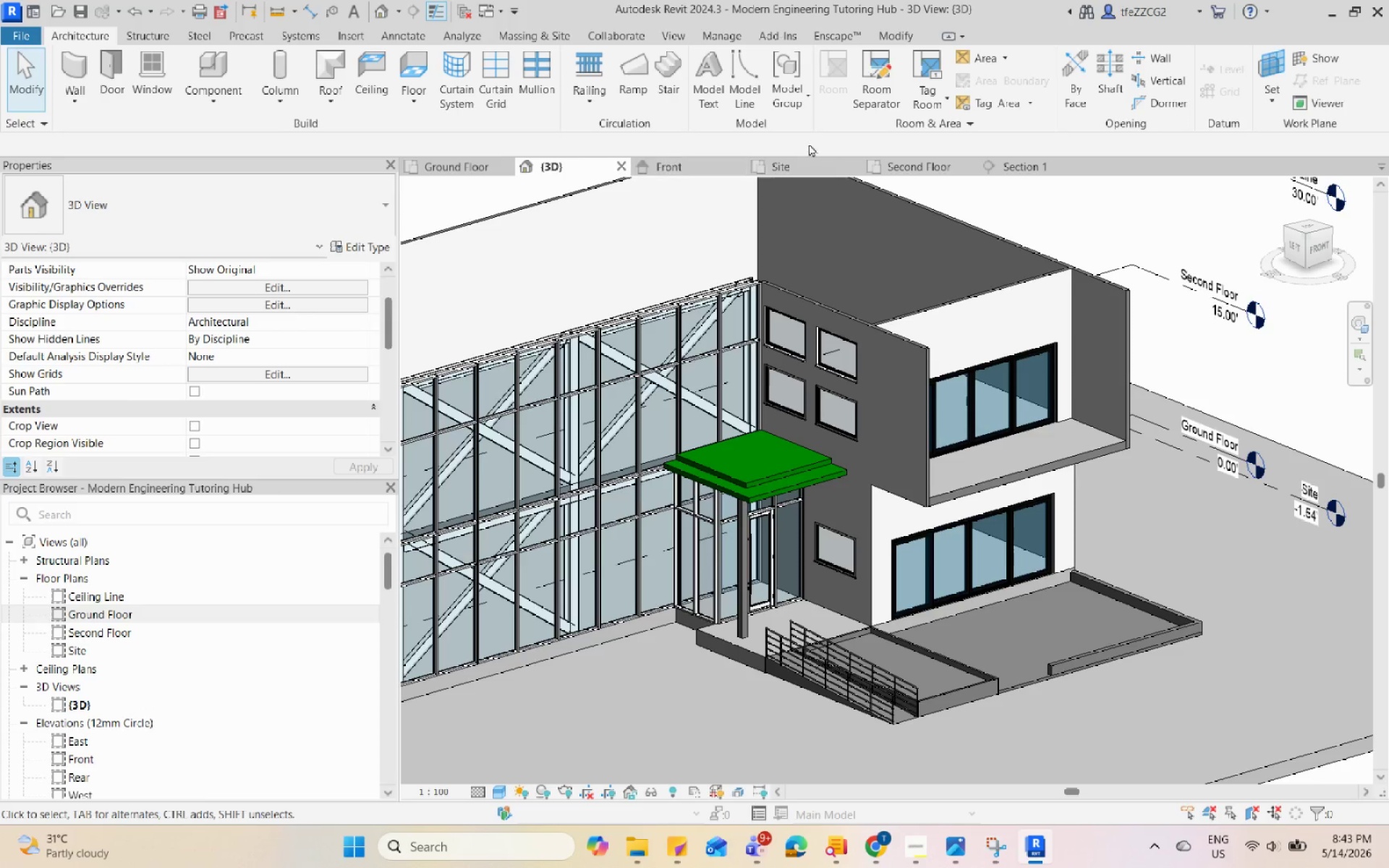 
left_click([913, 174])
 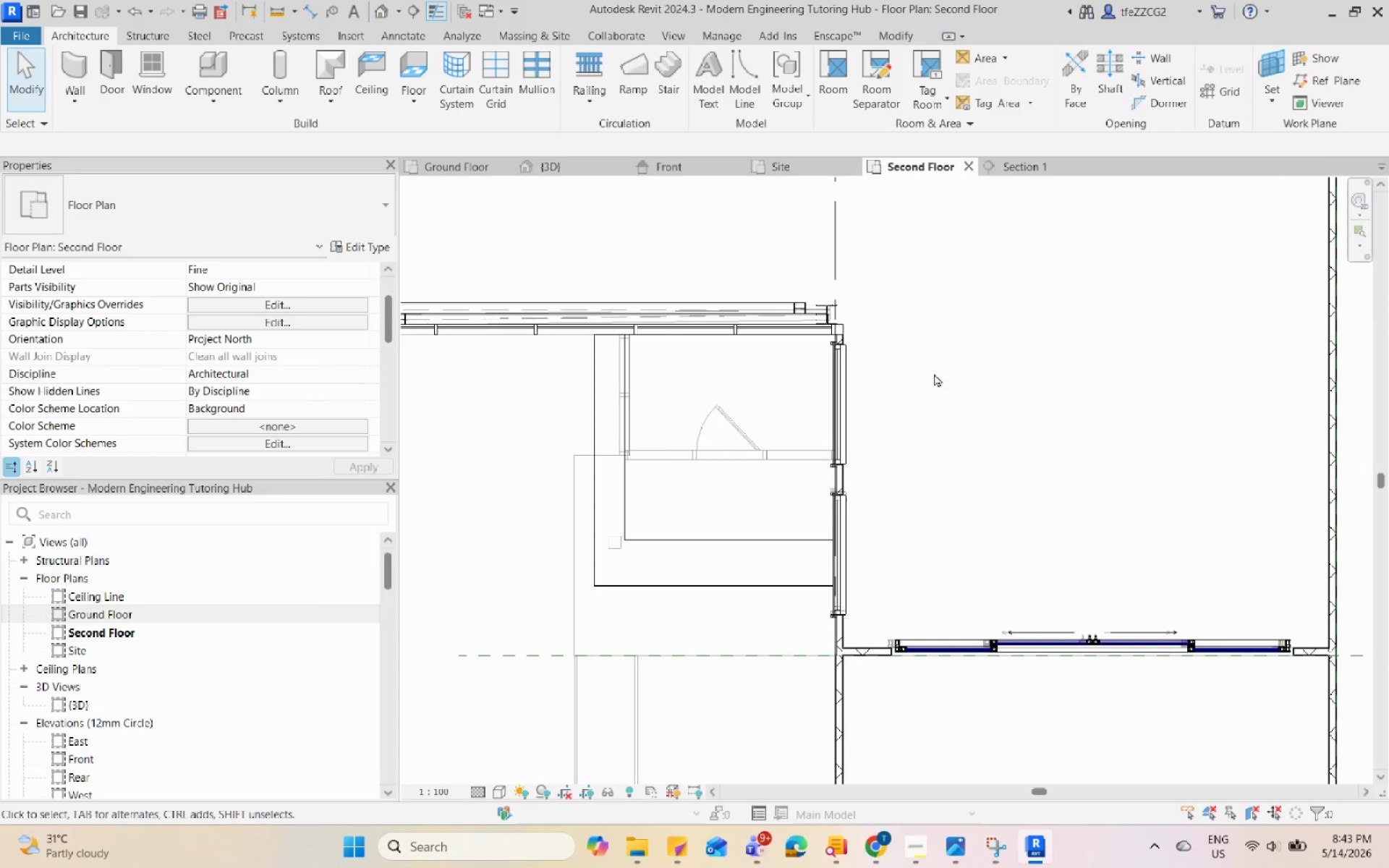 
scroll: coordinate [946, 449], scroll_direction: down, amount: 6.0
 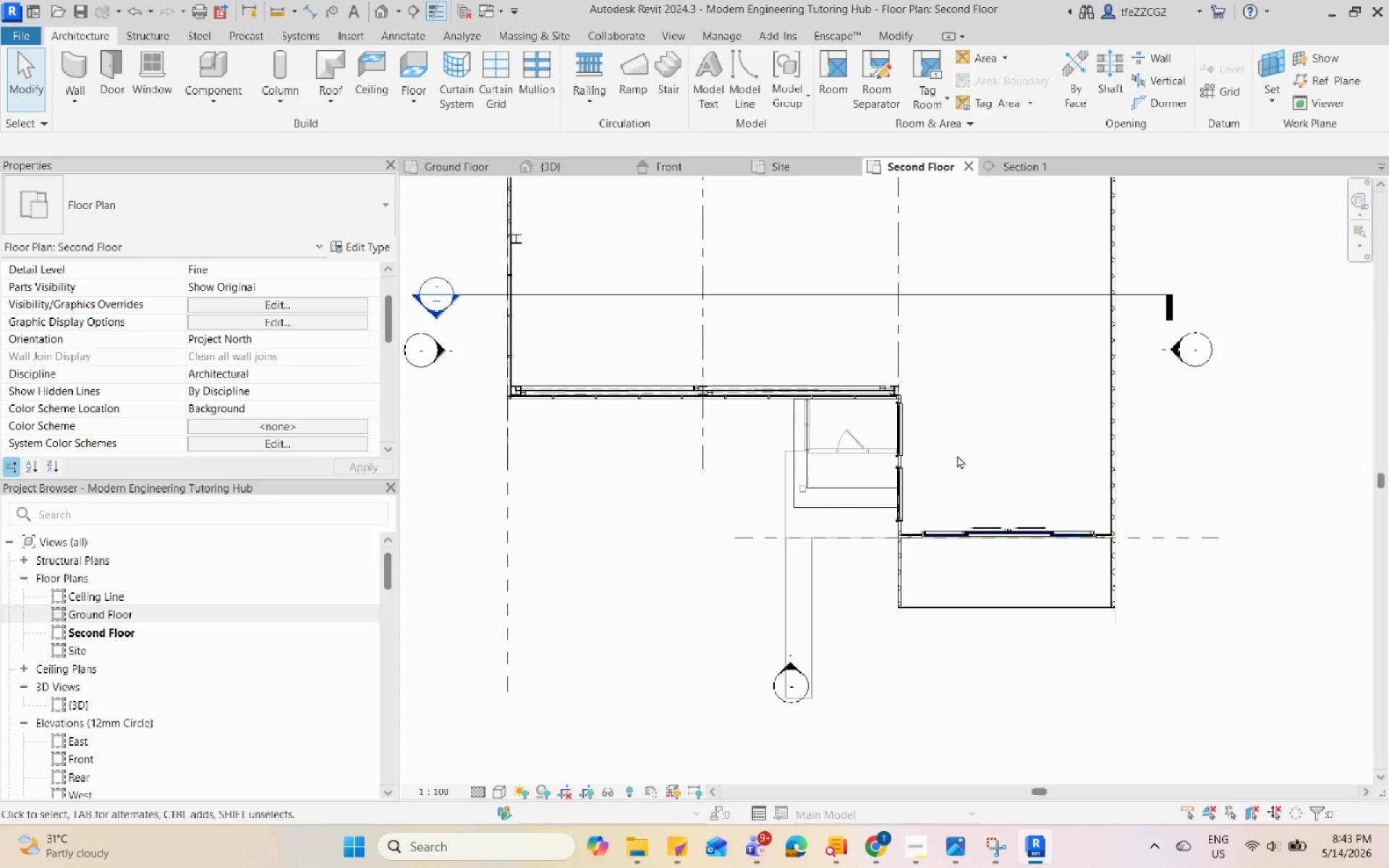 
scroll: coordinate [917, 464], scroll_direction: up, amount: 1.0
 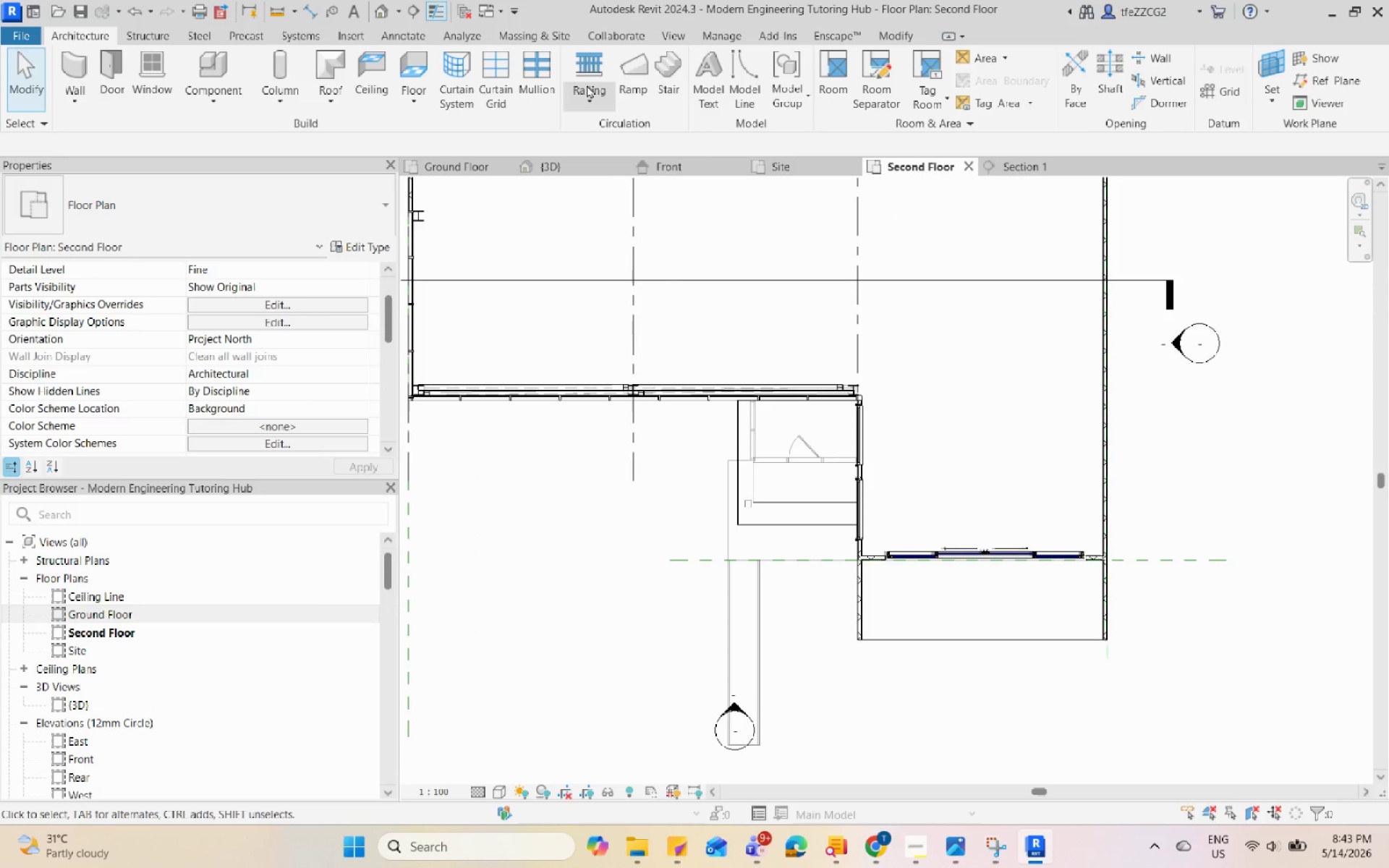 
left_click_drag(start_coordinate=[590, 94], to_coordinate=[603, 124])
 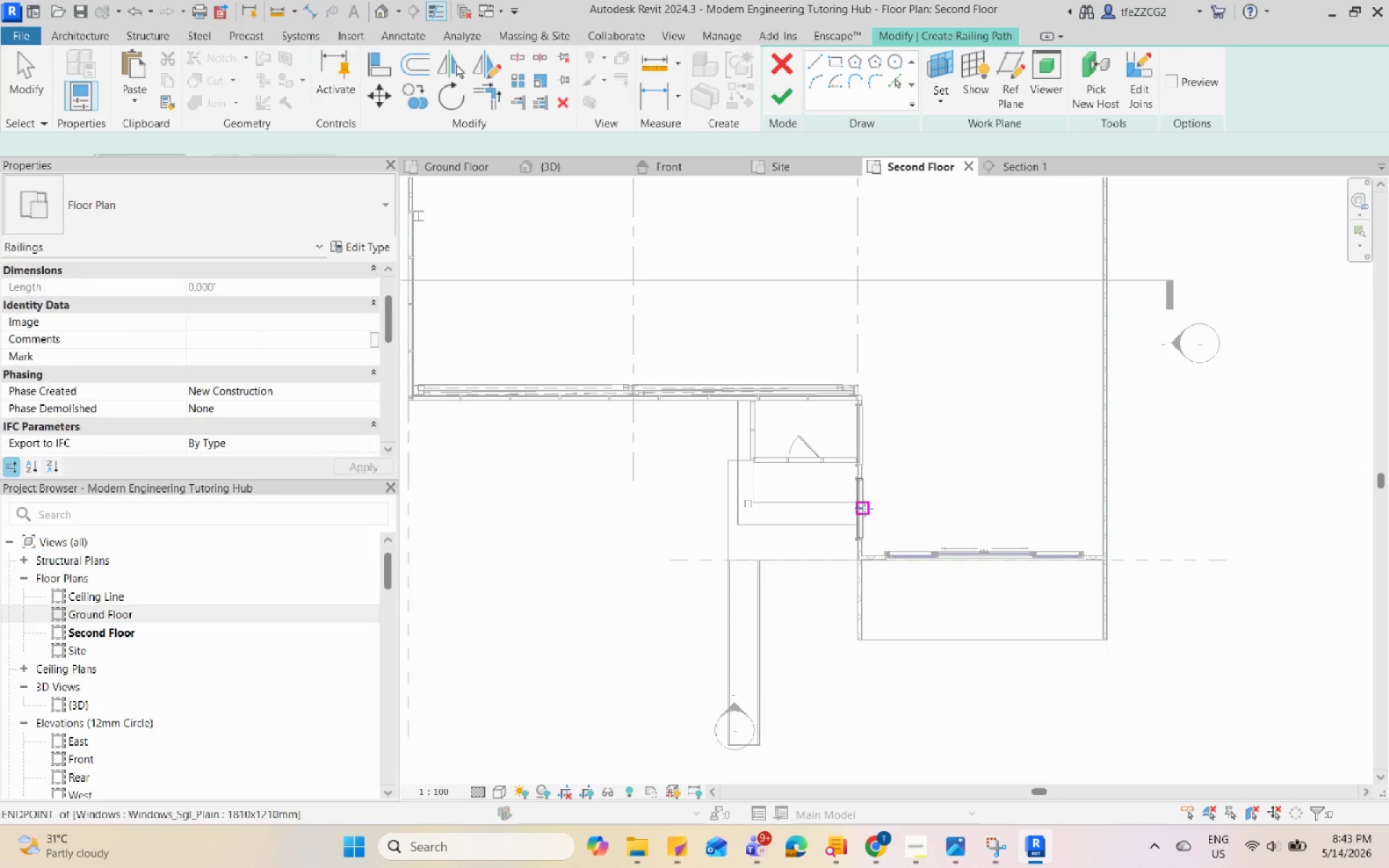 
left_click([603, 124])
 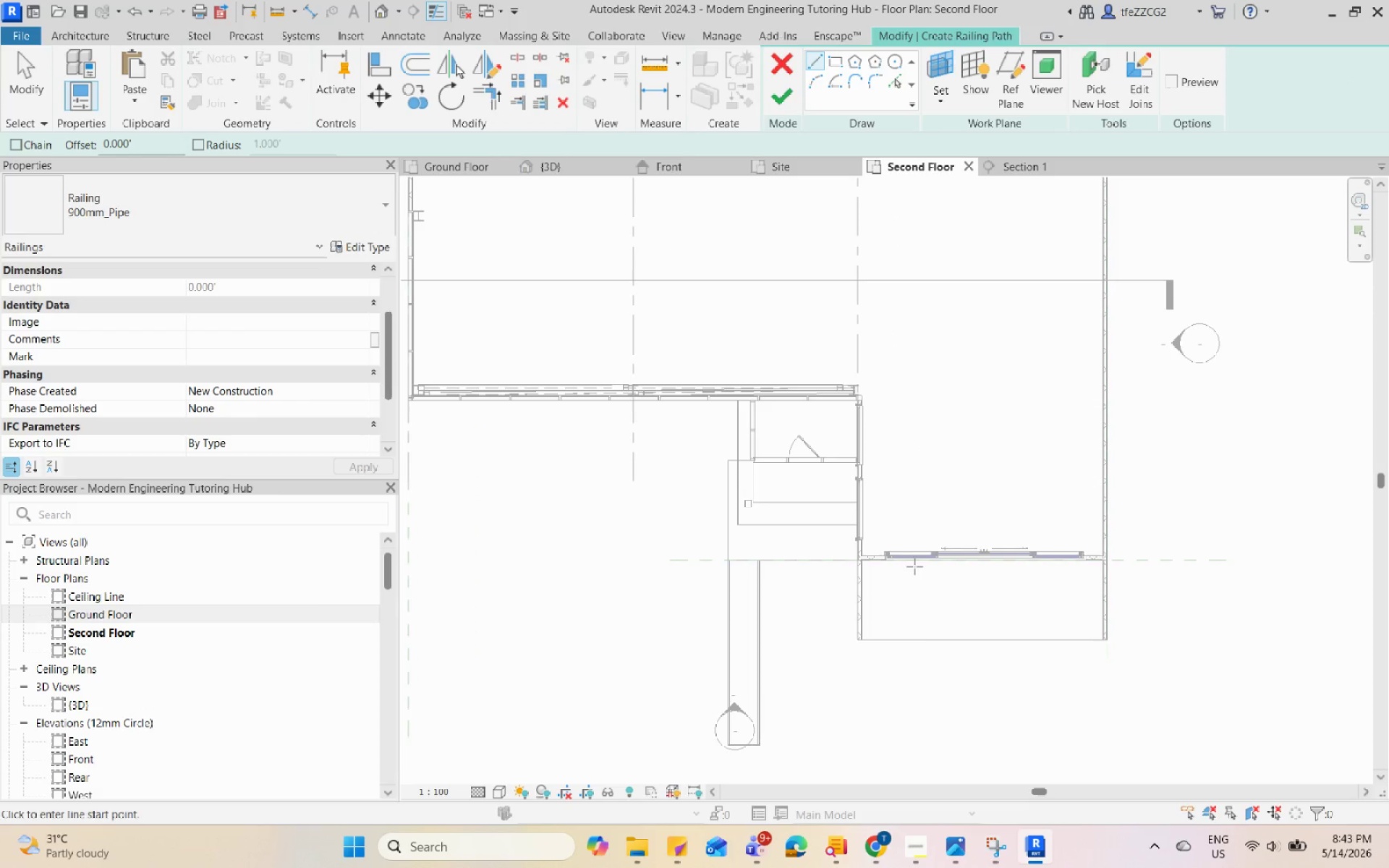 
scroll: coordinate [791, 581], scroll_direction: up, amount: 11.0
 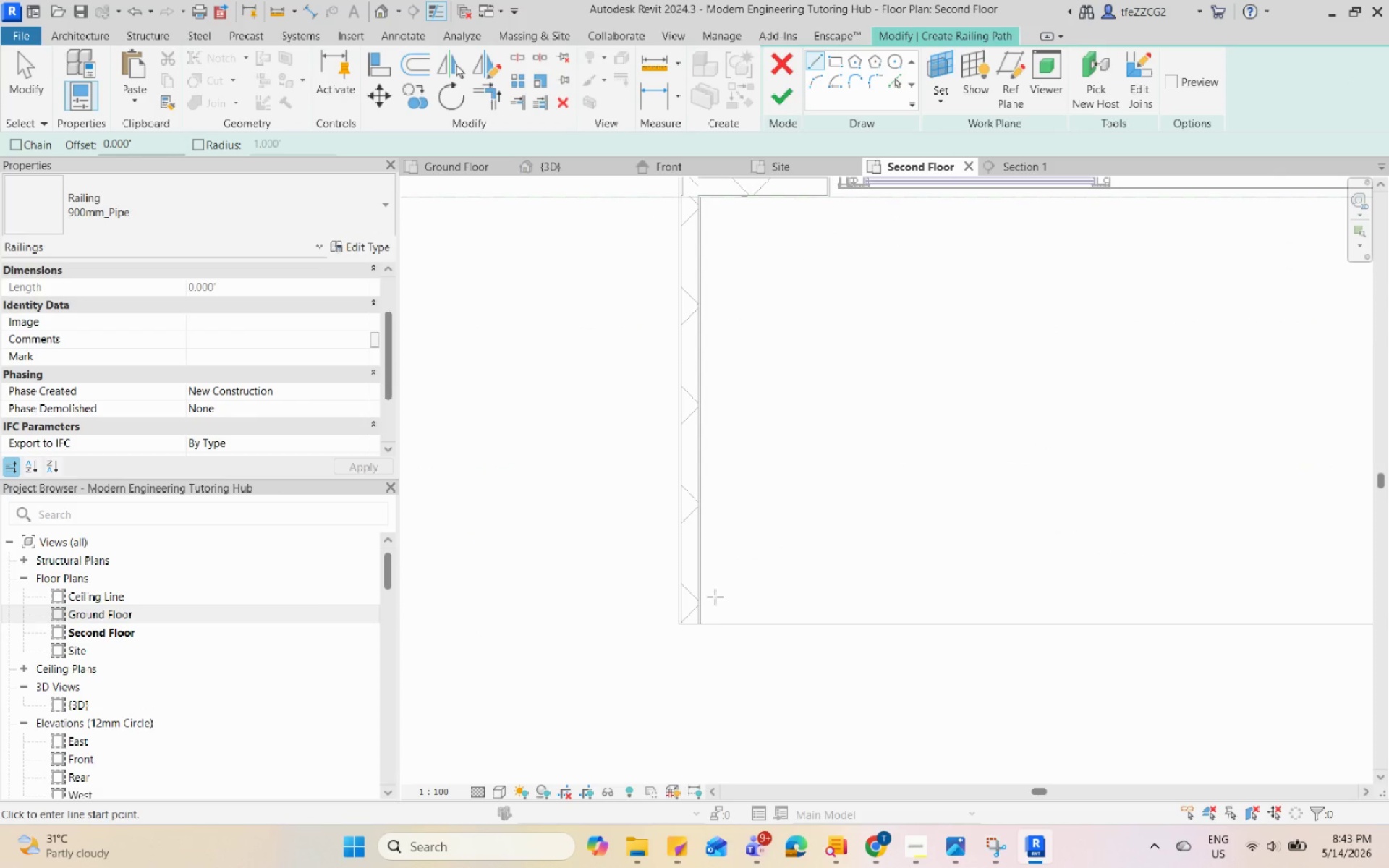 
key(Escape)
 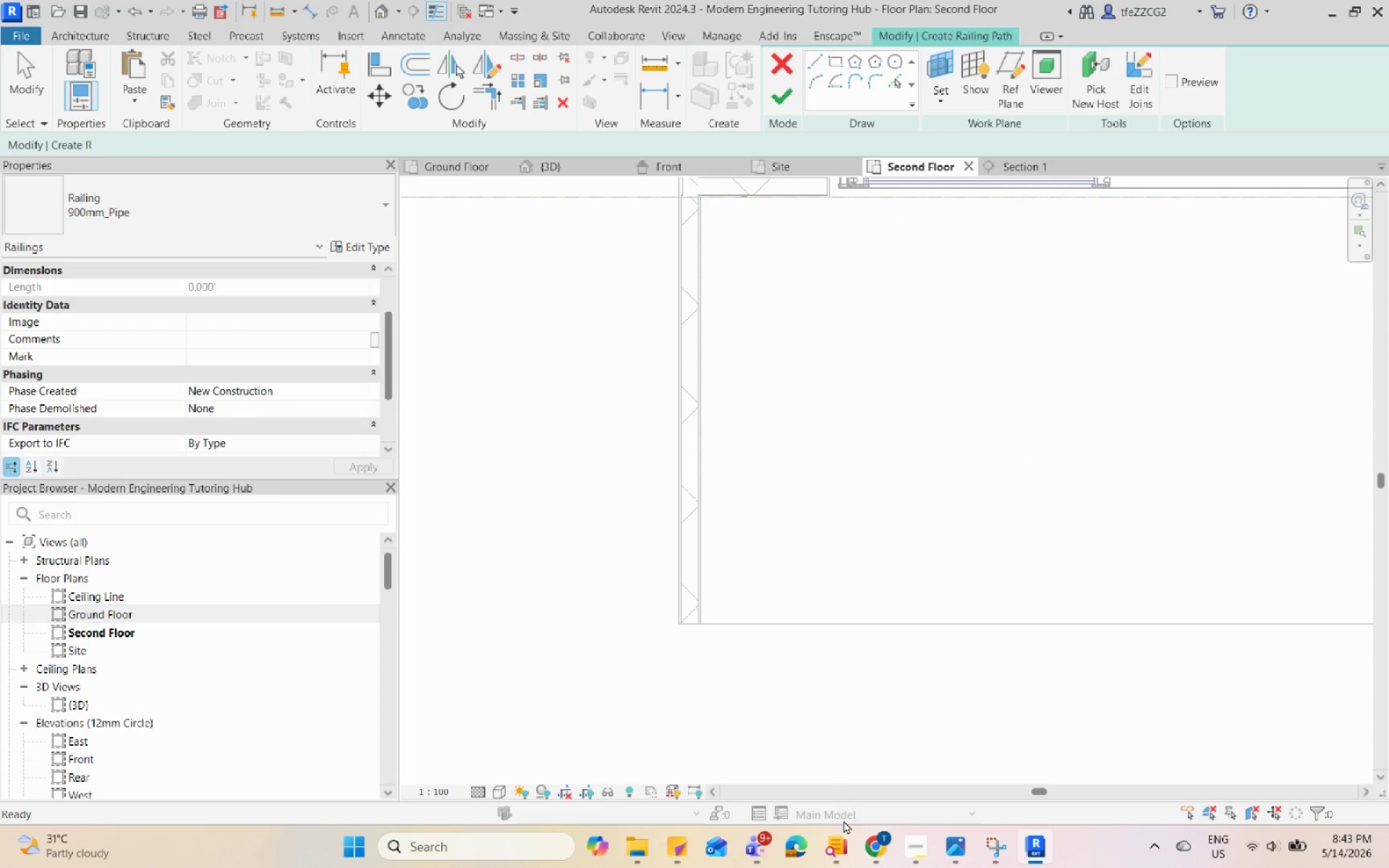 
key(Escape)
 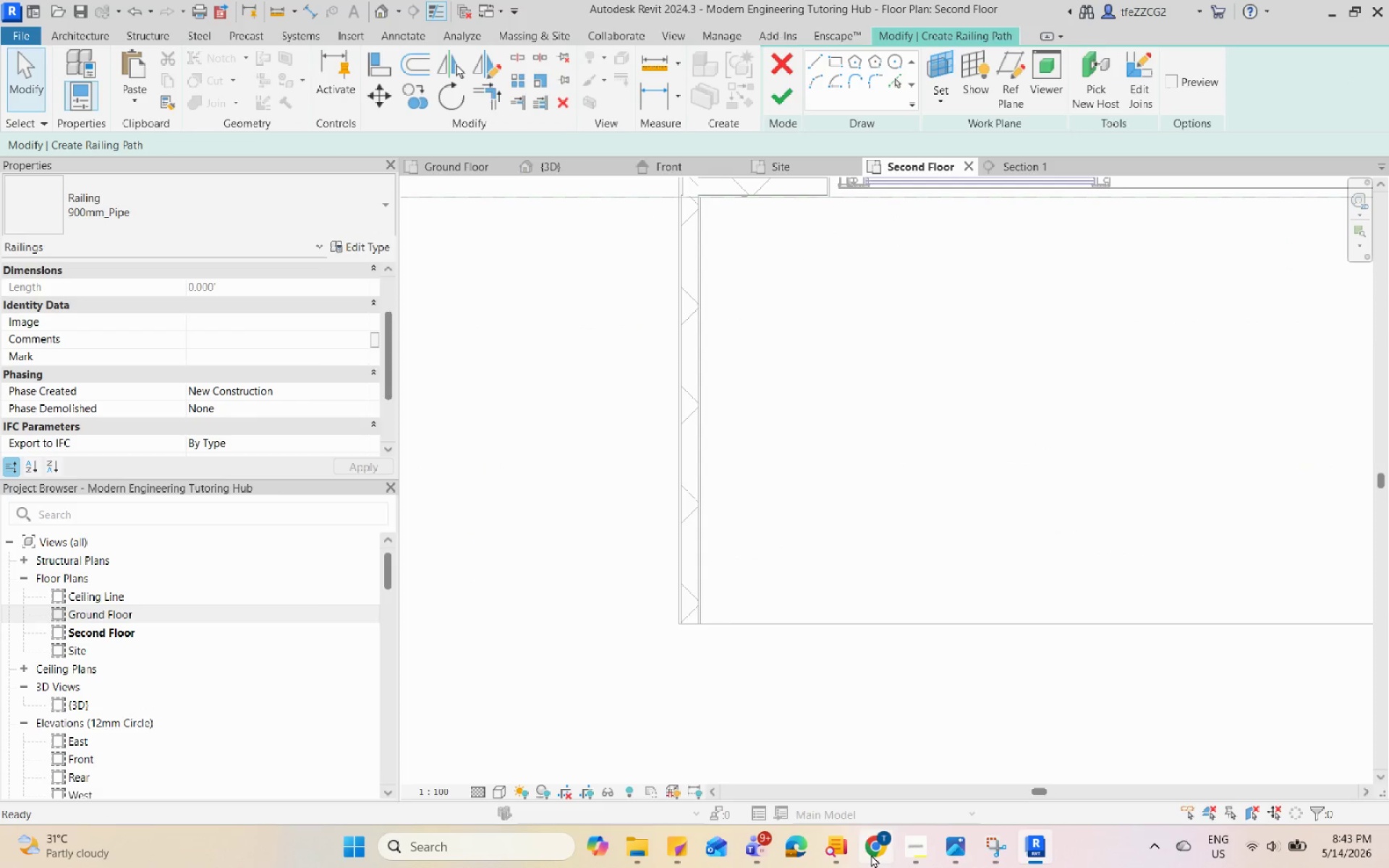 
left_click([872, 855])
 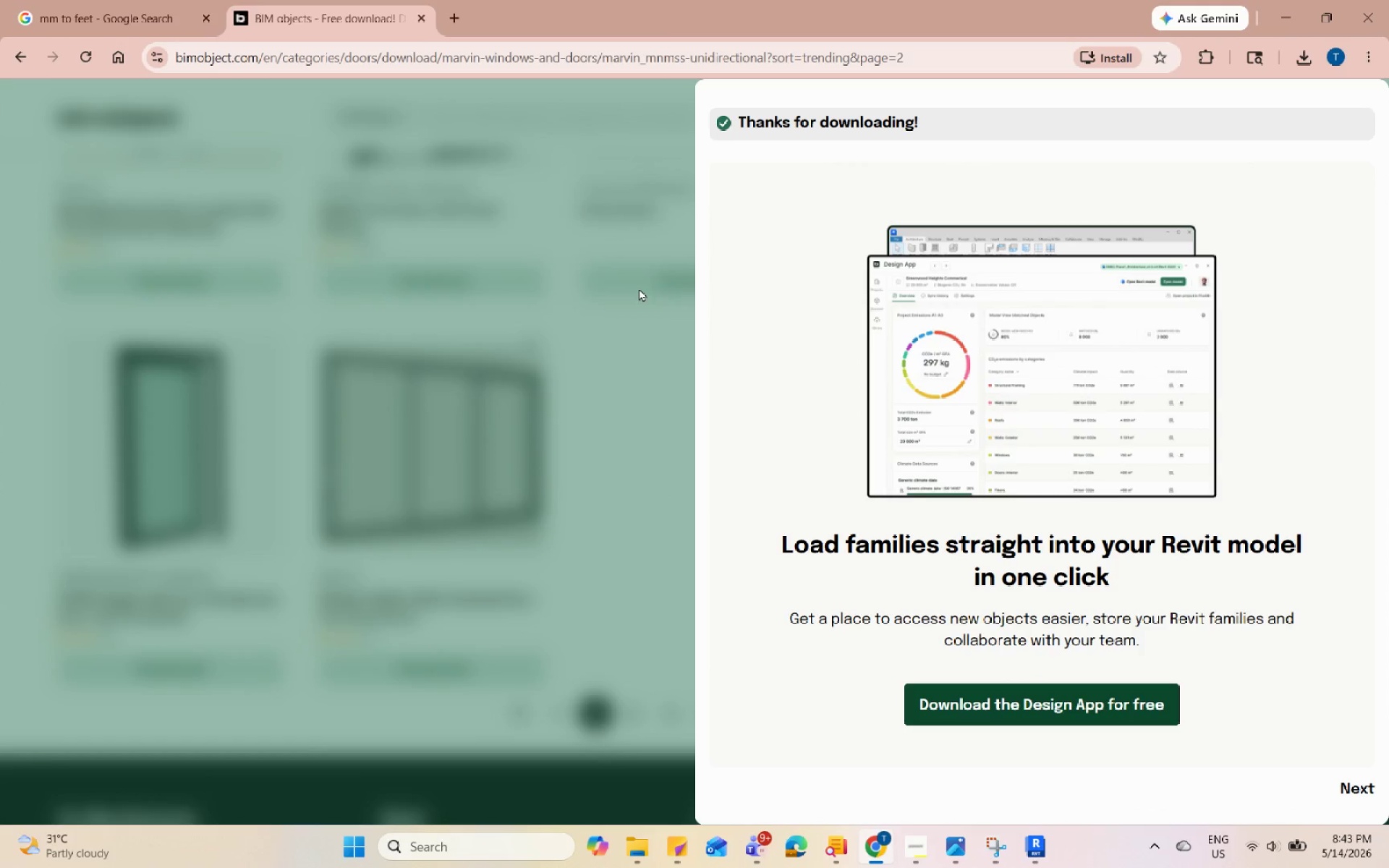 
left_click([496, 187])
 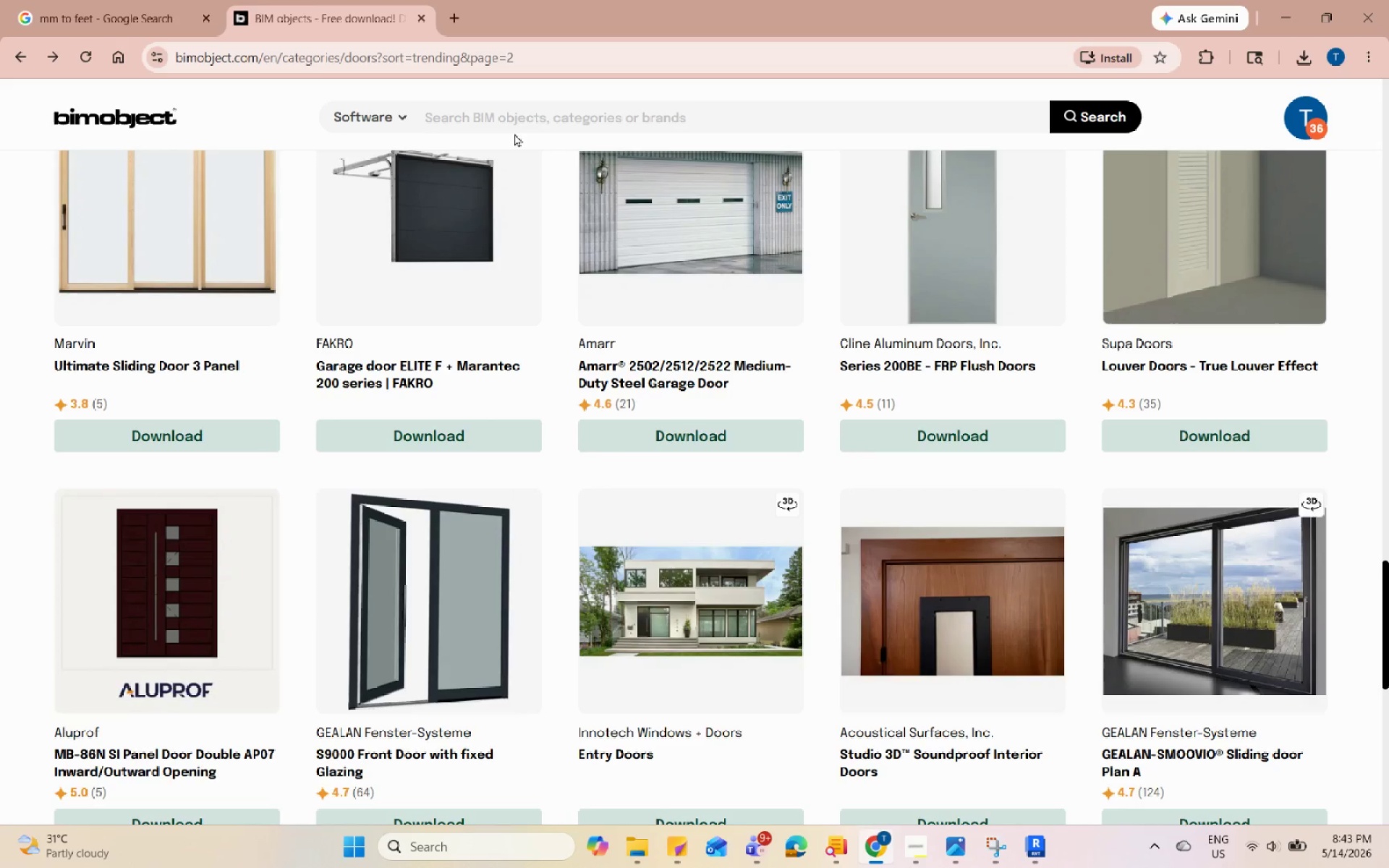 
double_click([518, 125])
 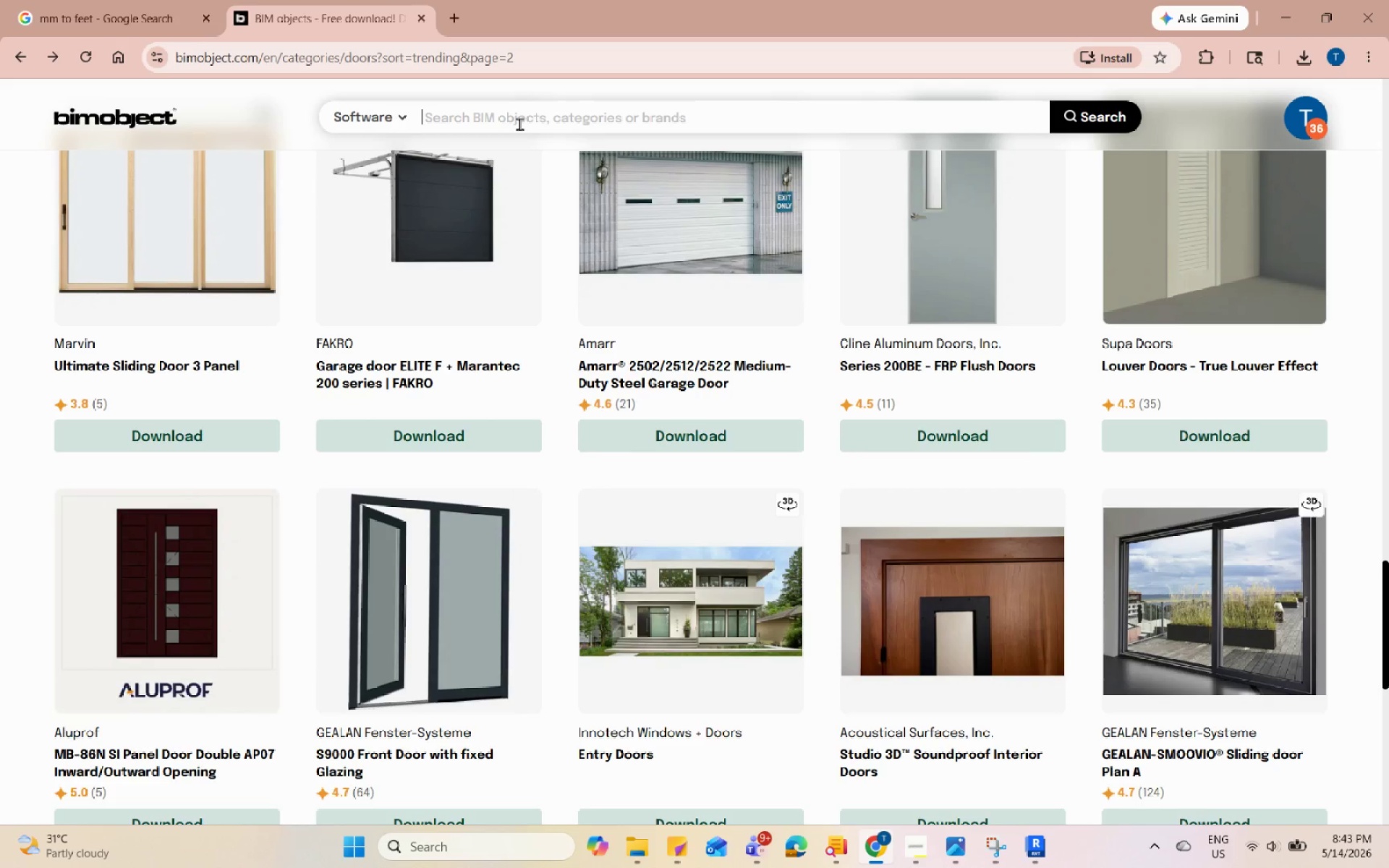 
type(GLASS RAIL)
 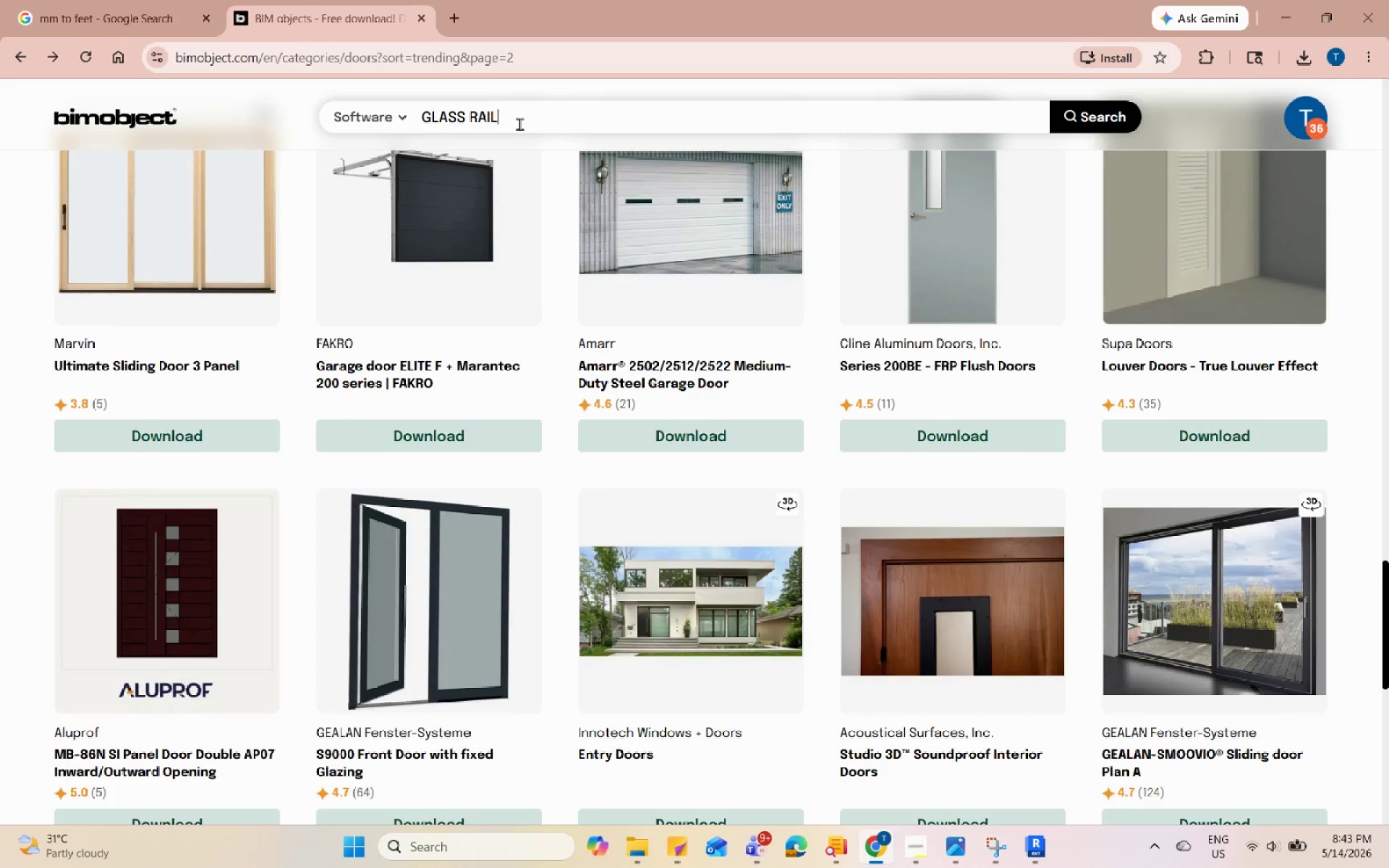 
key(Enter)
 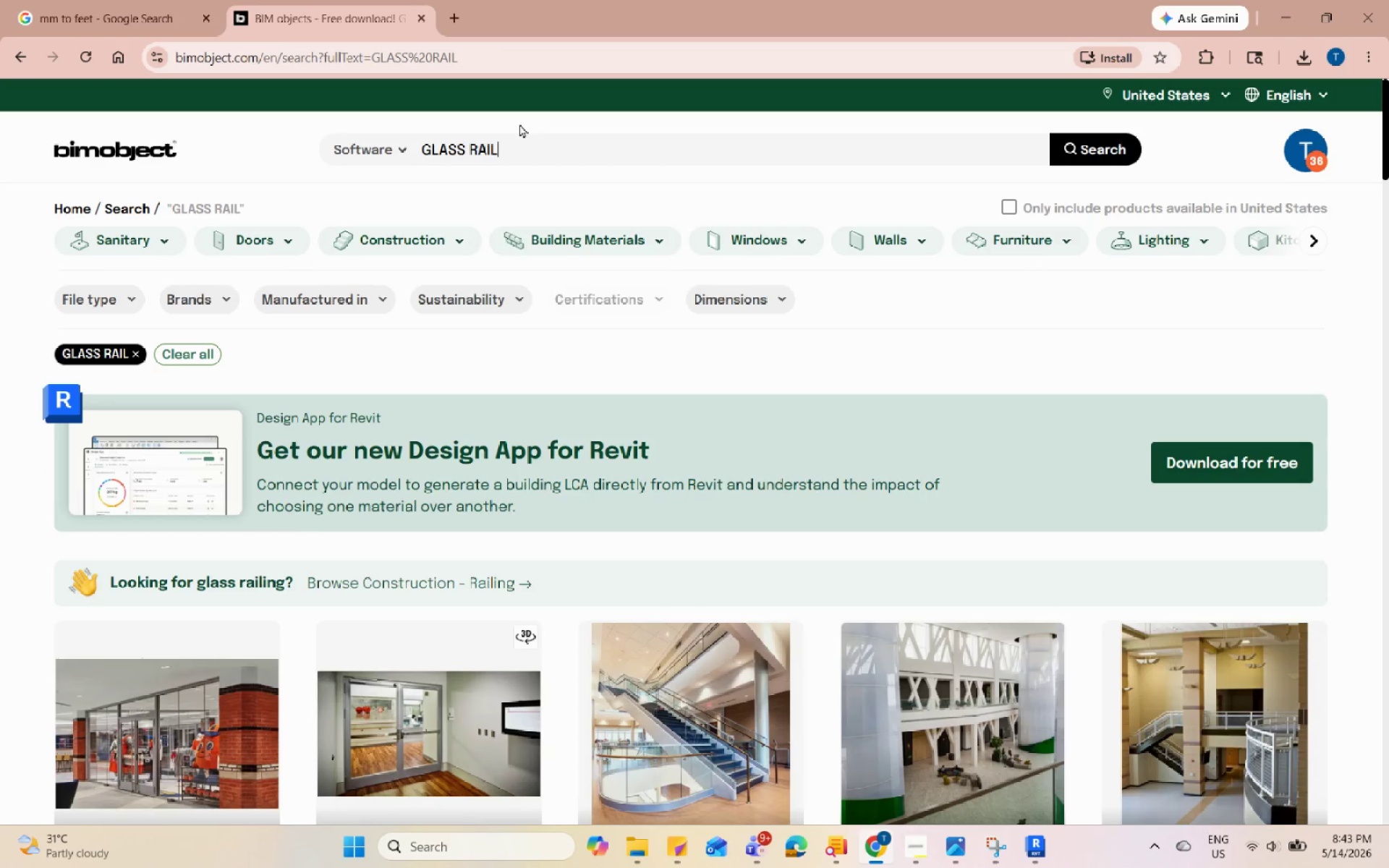 
scroll: coordinate [160, 564], scroll_direction: down, amount: 11.0
 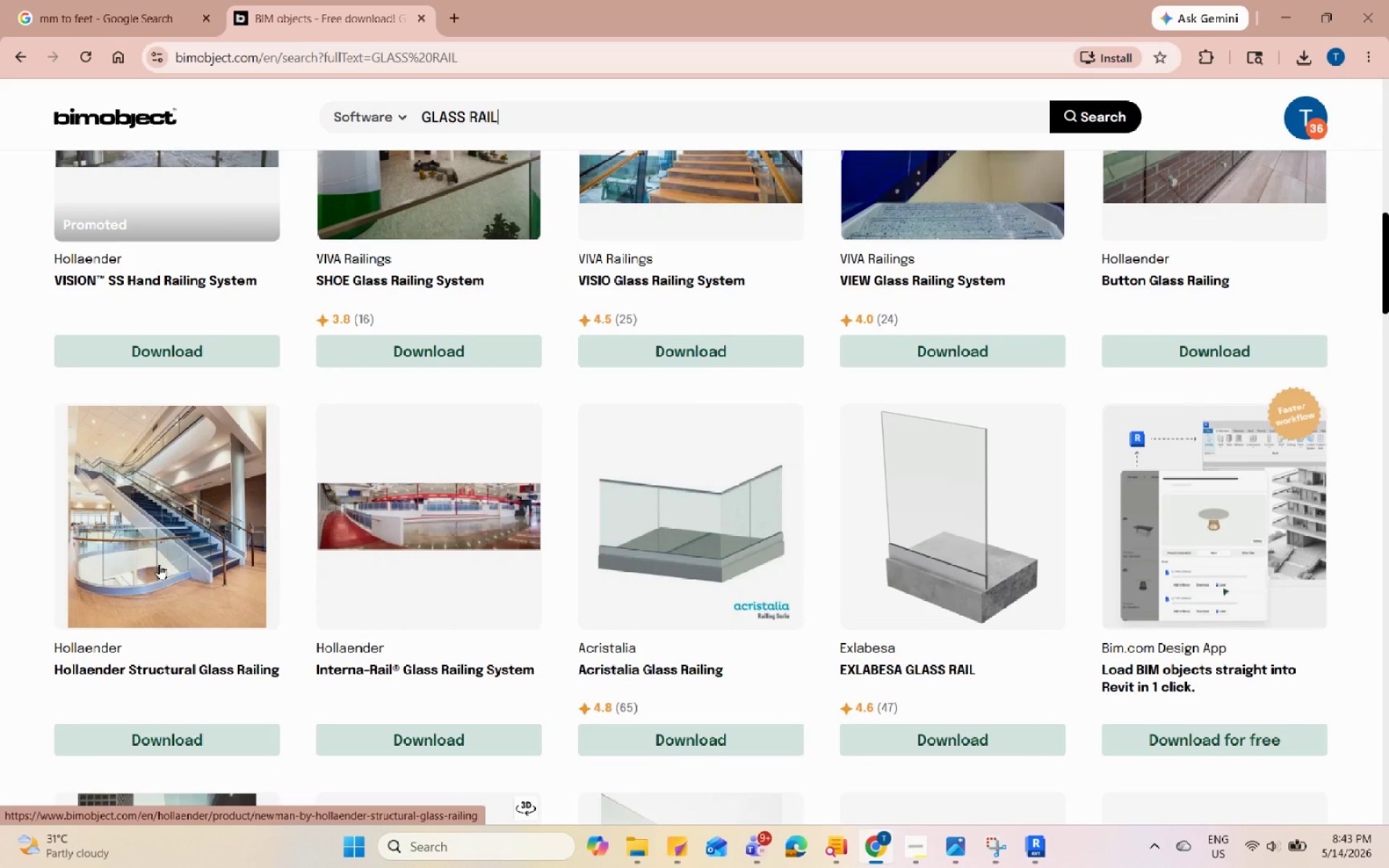 
scroll: coordinate [221, 394], scroll_direction: up, amount: 4.0
 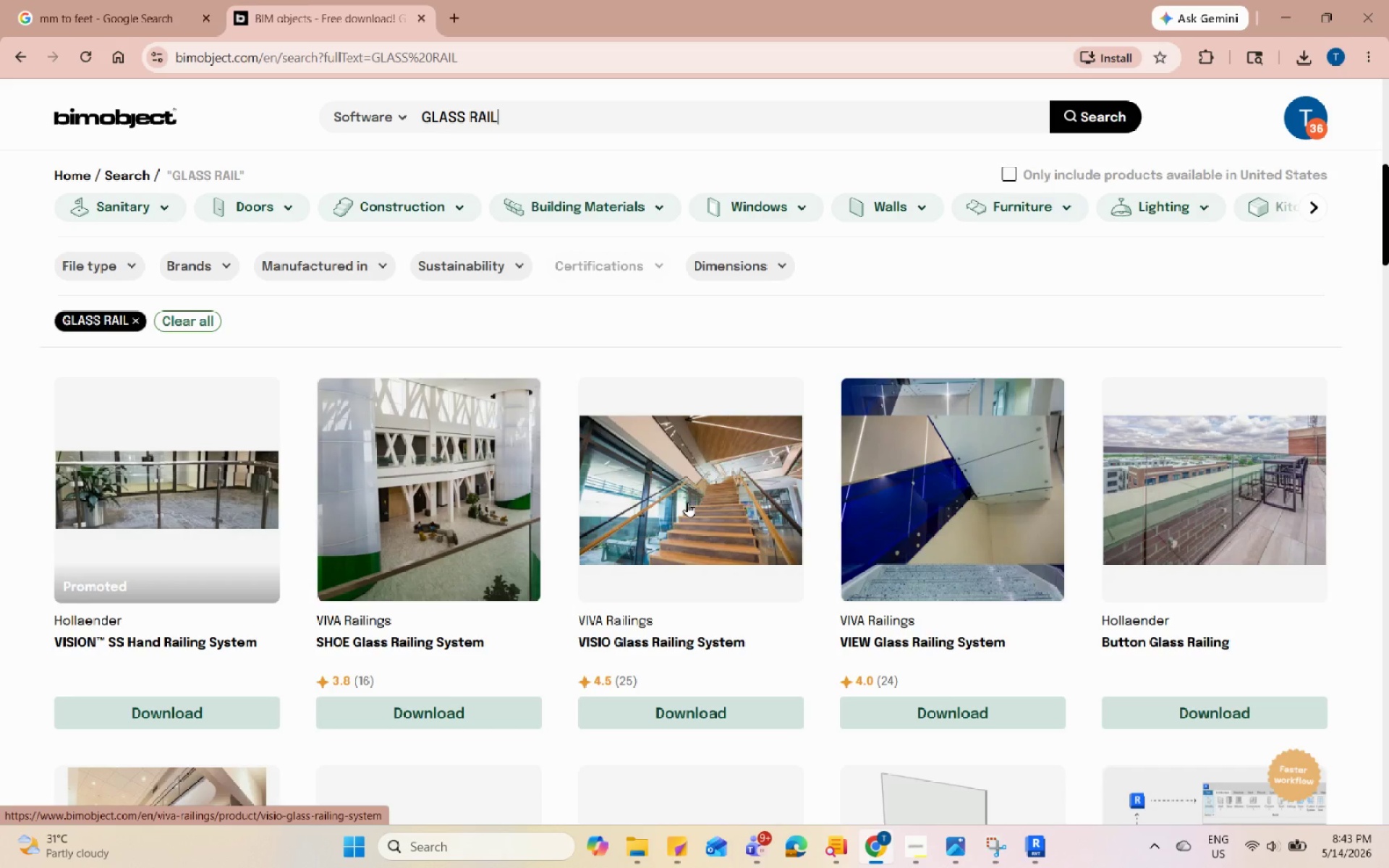 
scroll: coordinate [1243, 485], scroll_direction: down, amount: 15.0
 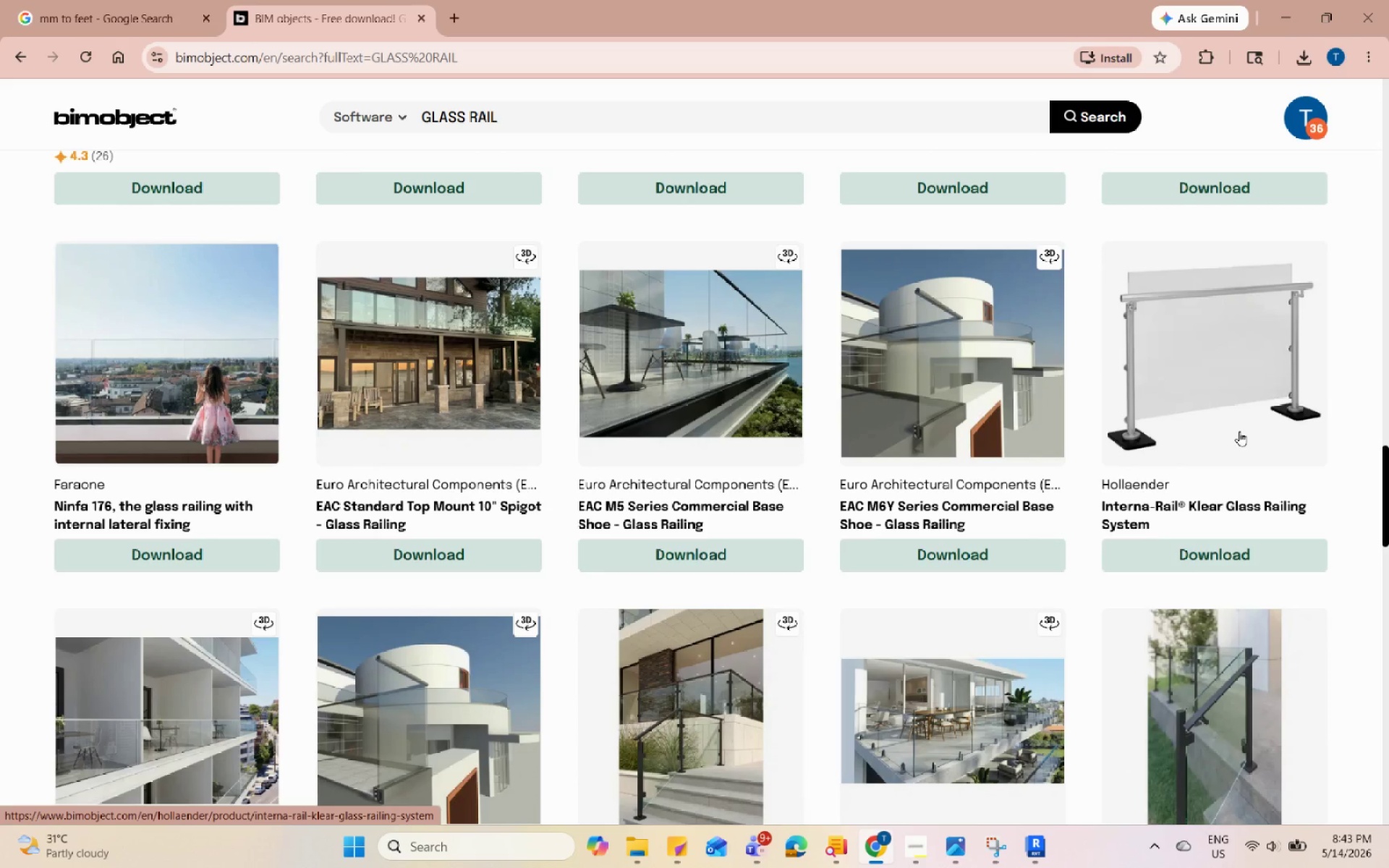 
wait(5.8)
 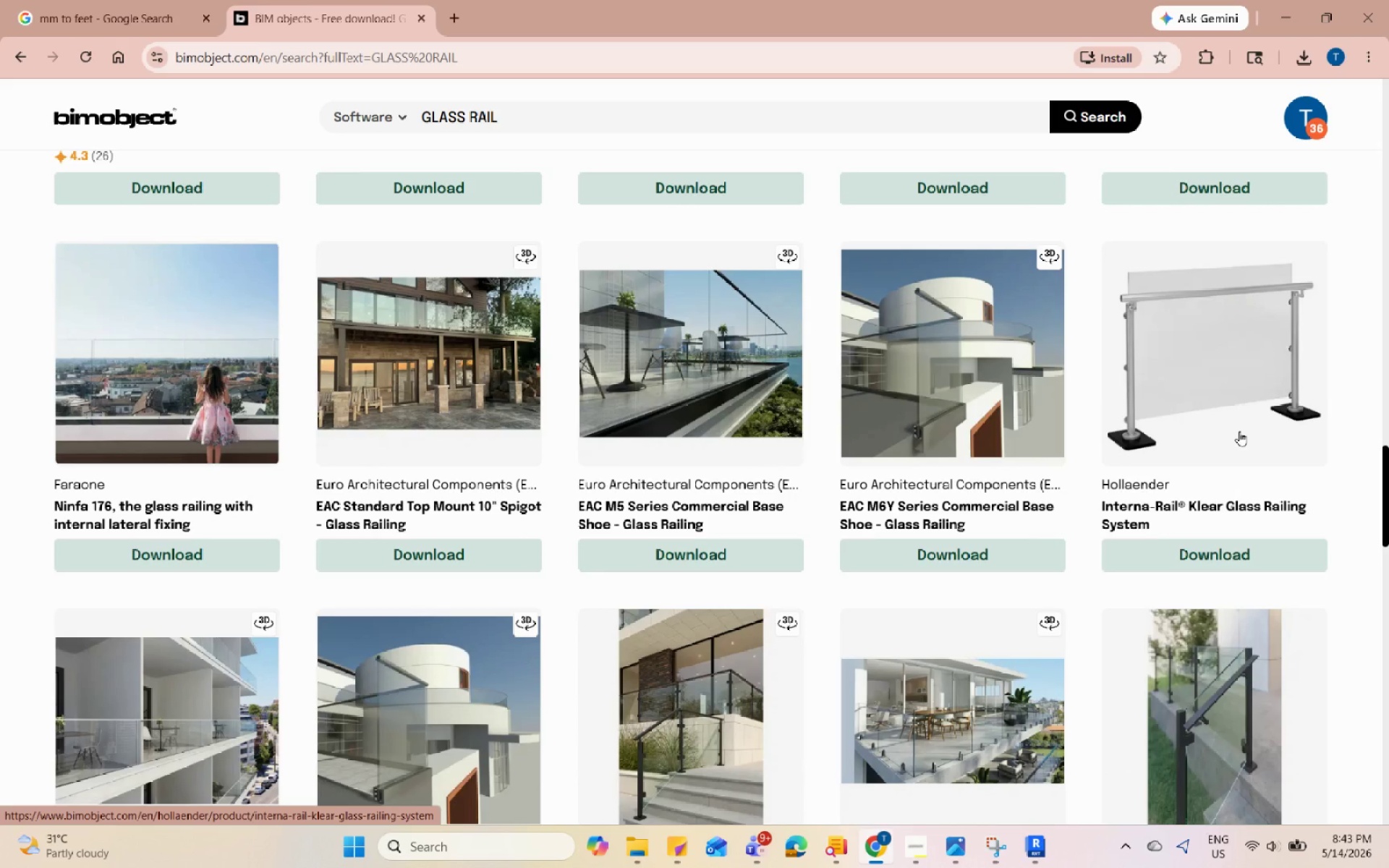 
left_click([1239, 431])
 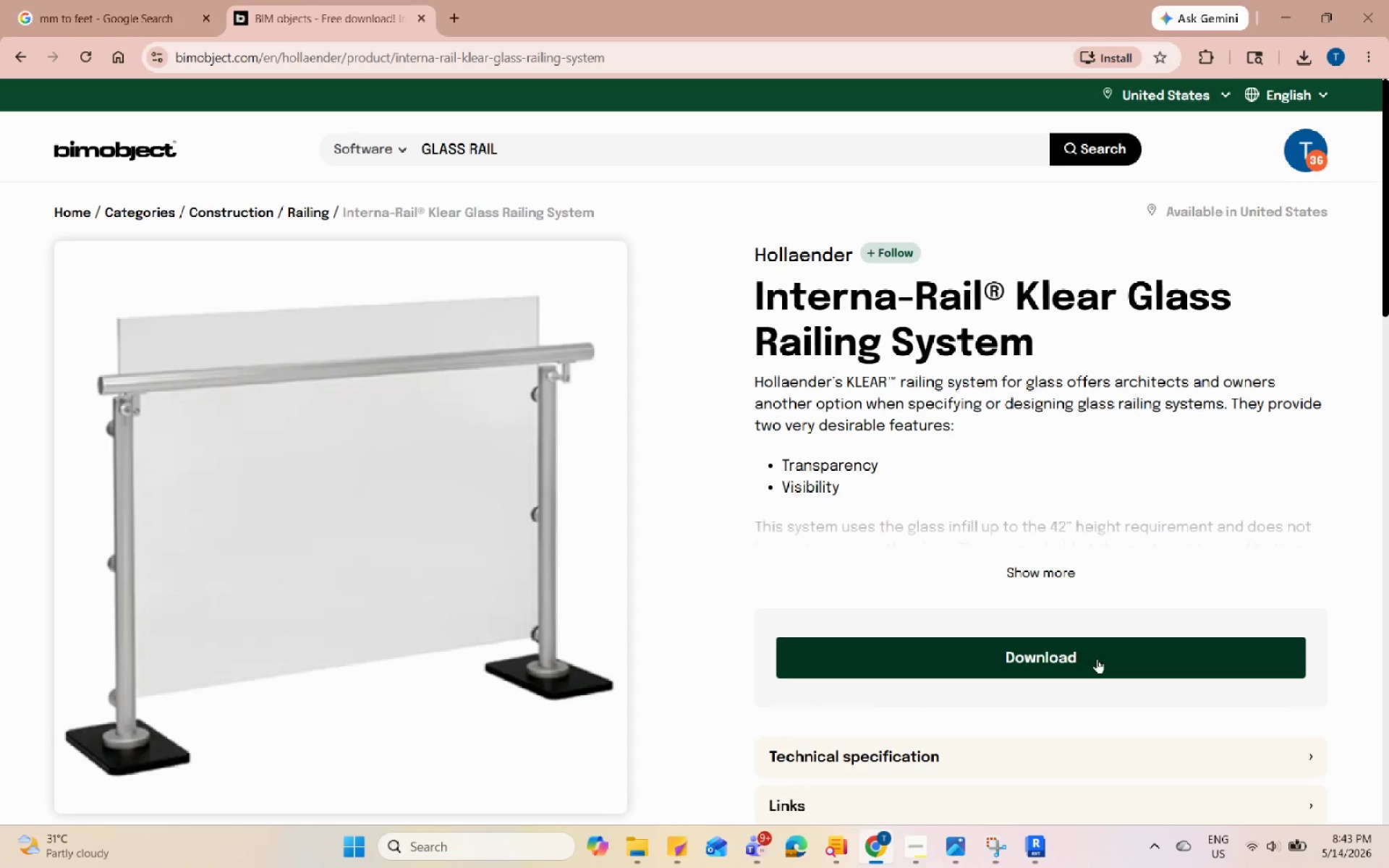 
left_click([1097, 658])
 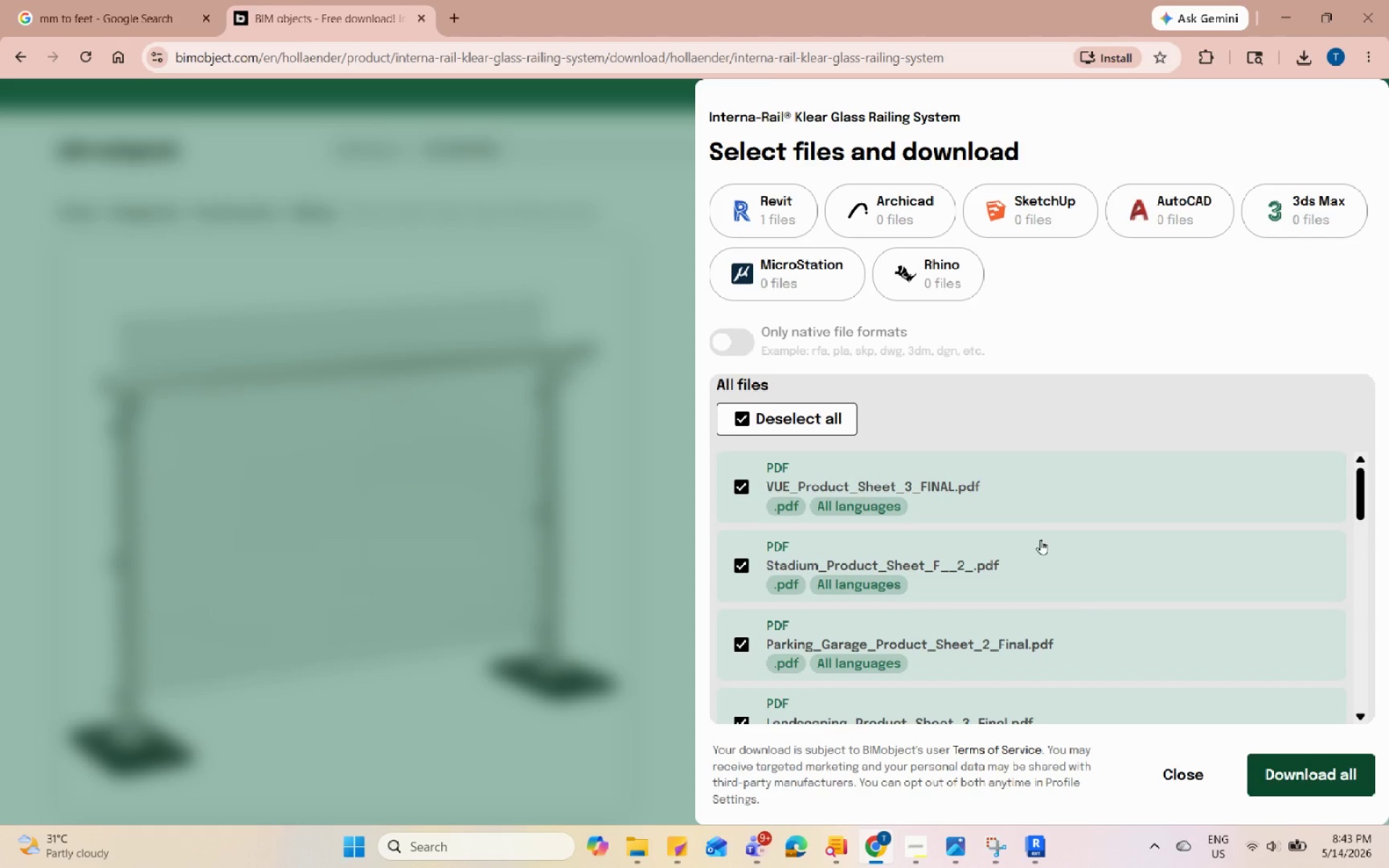 
left_click([735, 417])
 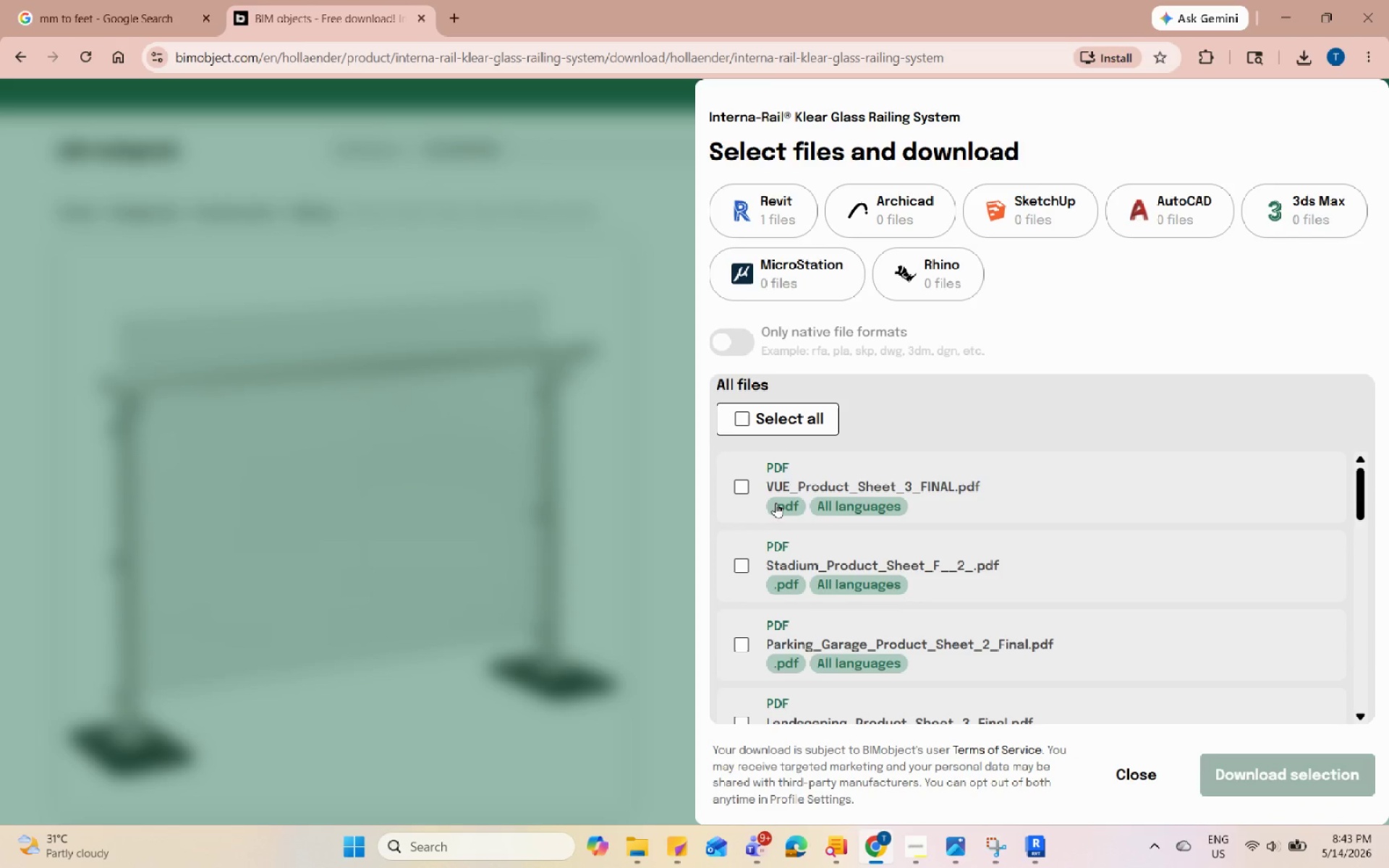 
scroll: coordinate [816, 577], scroll_direction: down, amount: 7.0
 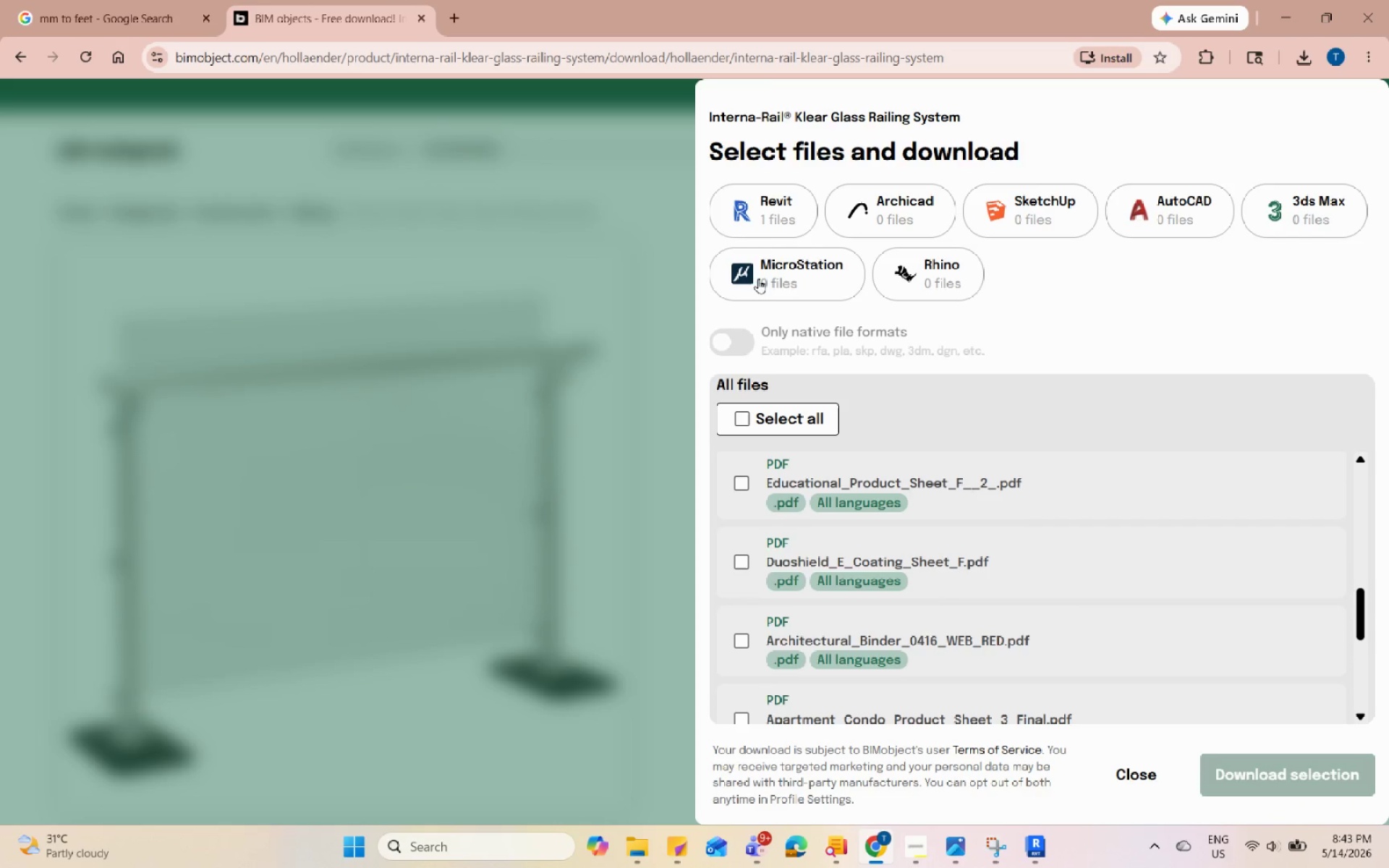 
left_click([770, 218])
 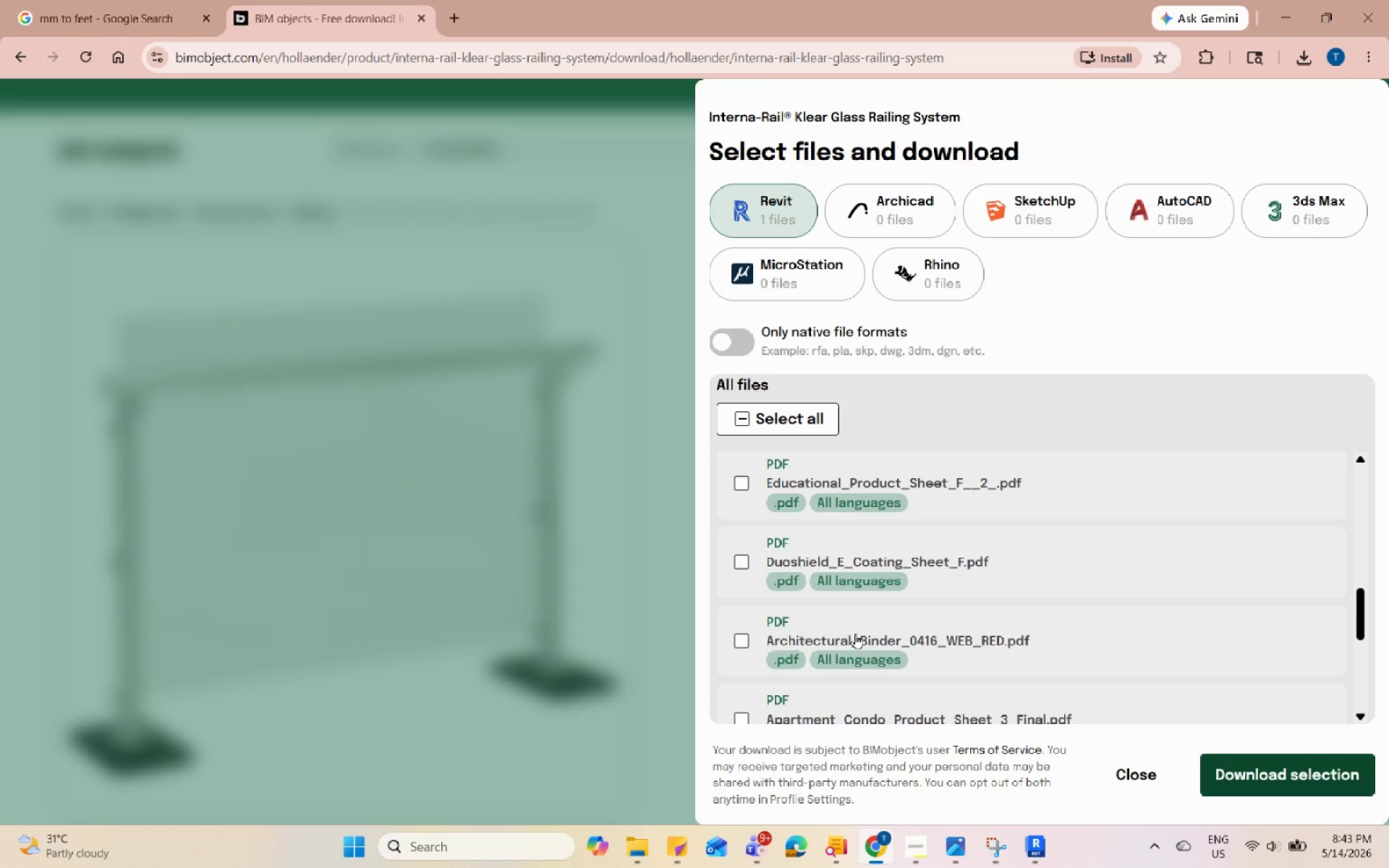 
scroll: coordinate [862, 652], scroll_direction: down, amount: 10.0
 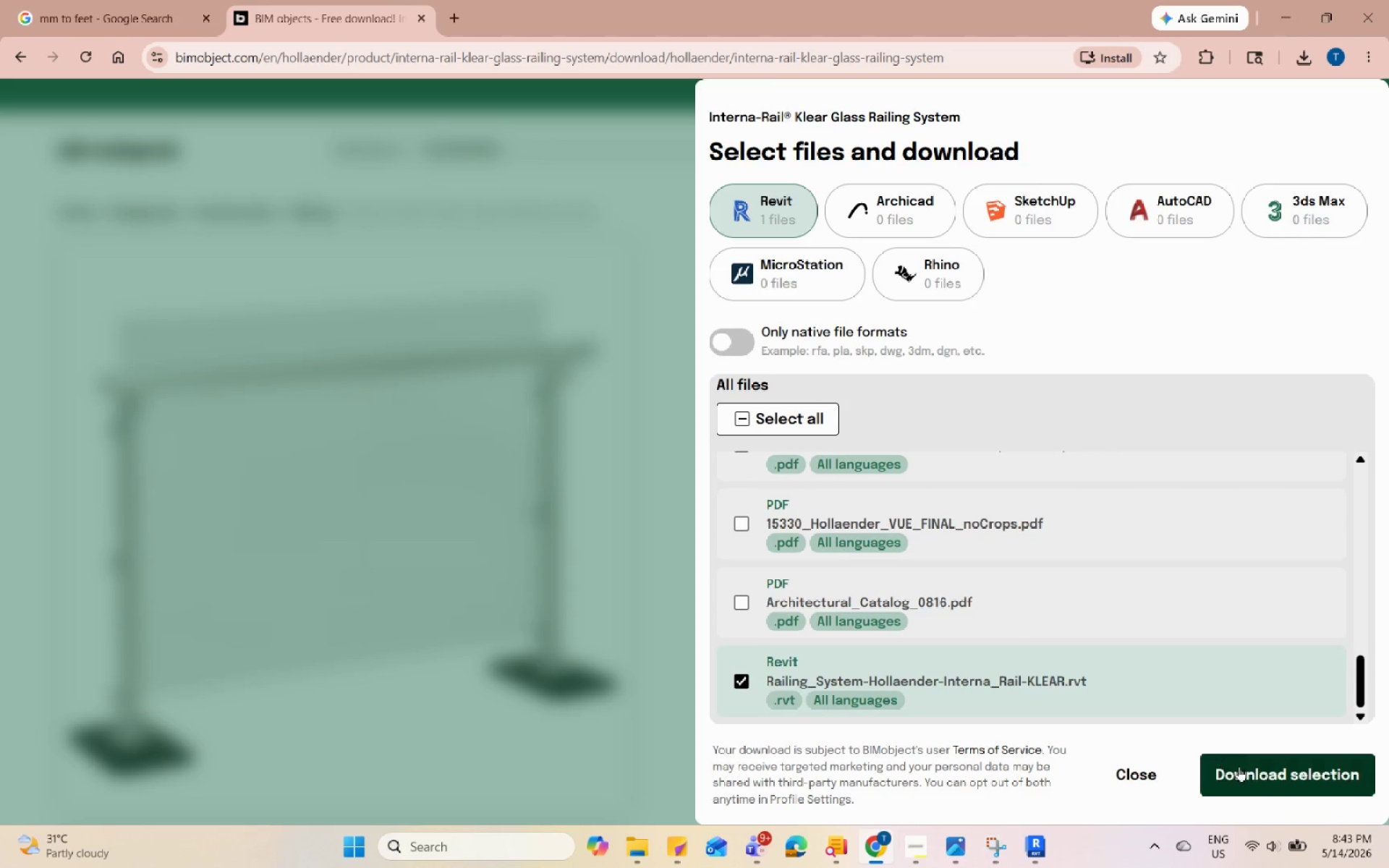 
left_click([1240, 767])
 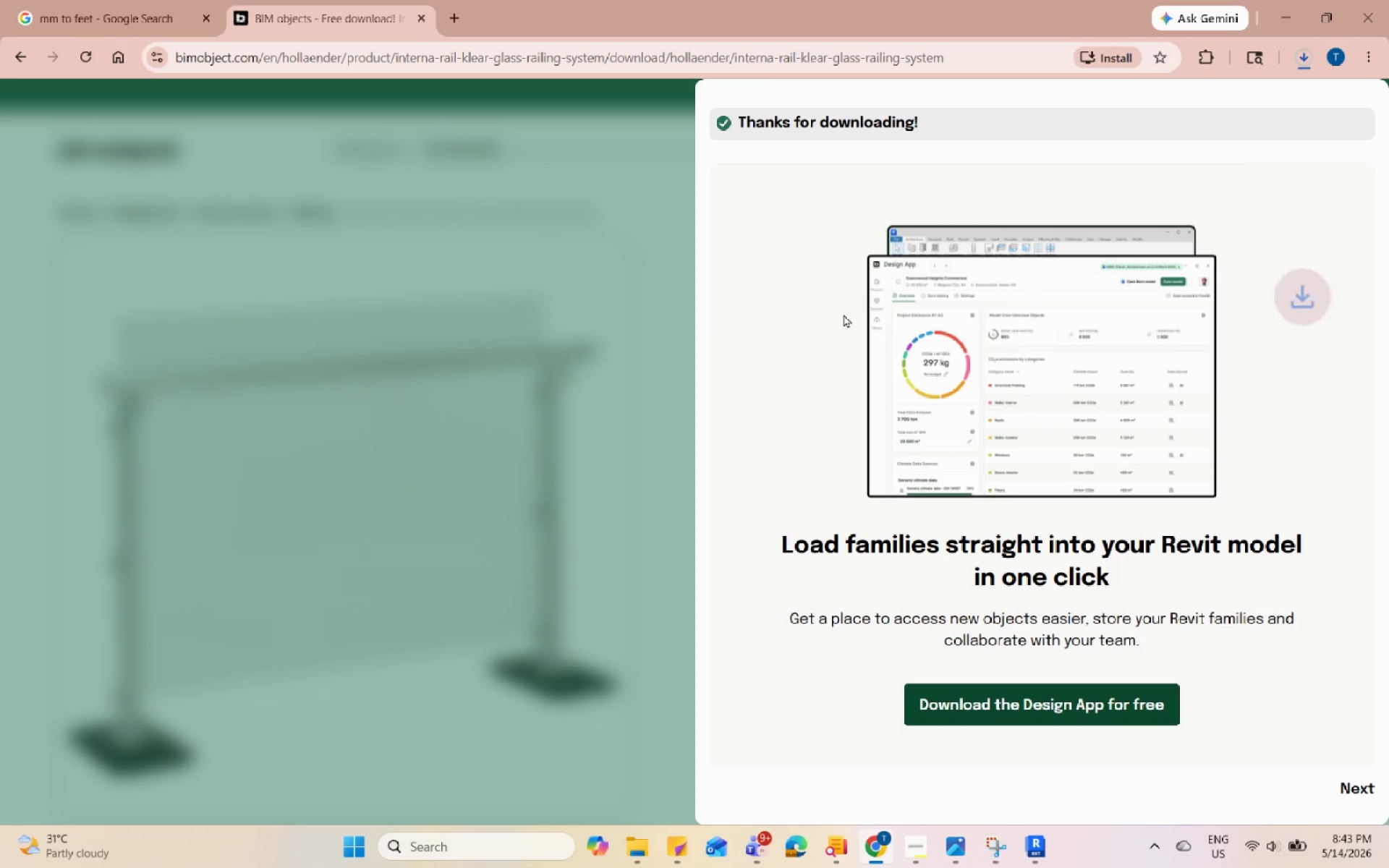 
left_click([472, 254])
 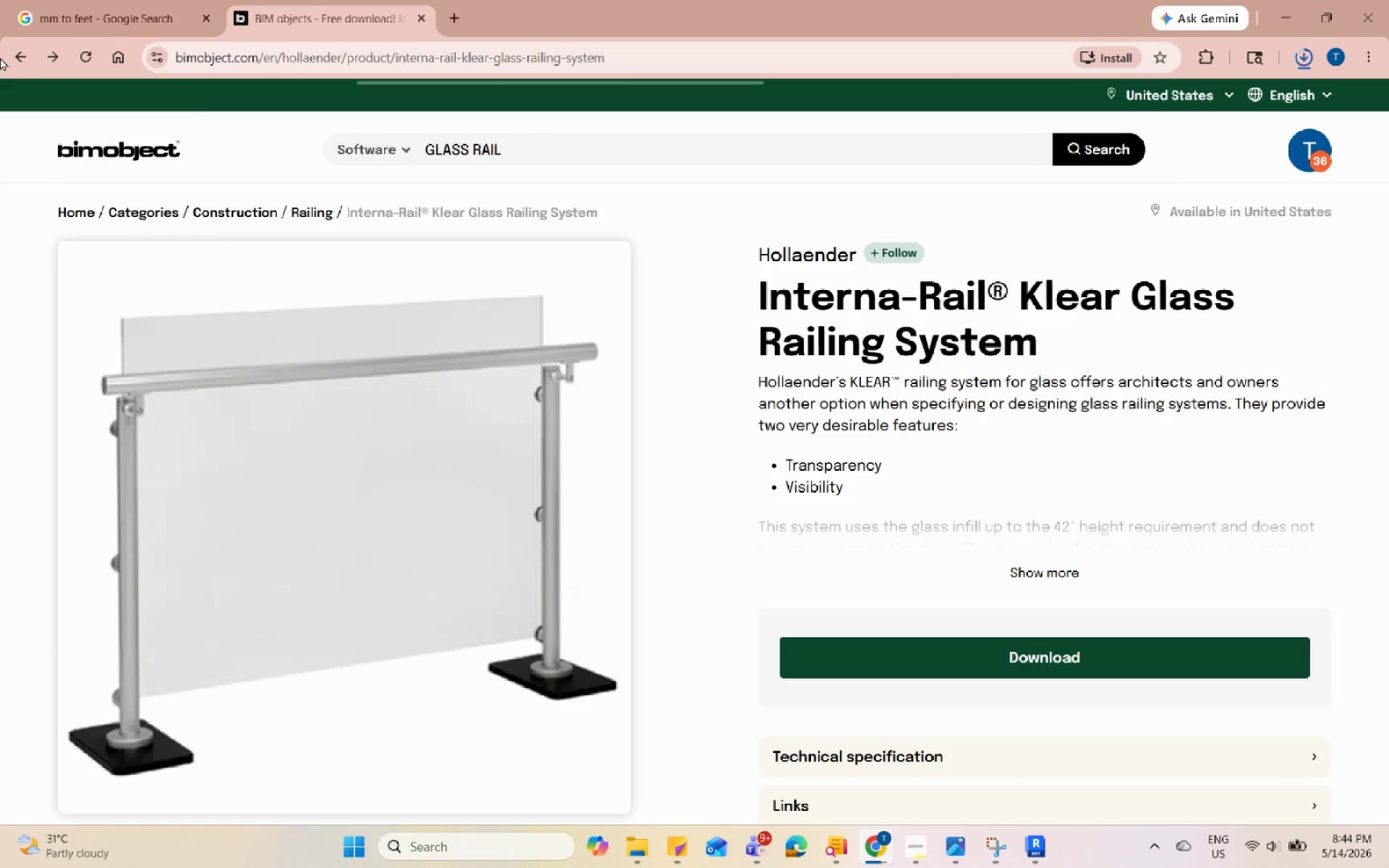 
left_click([19, 48])
 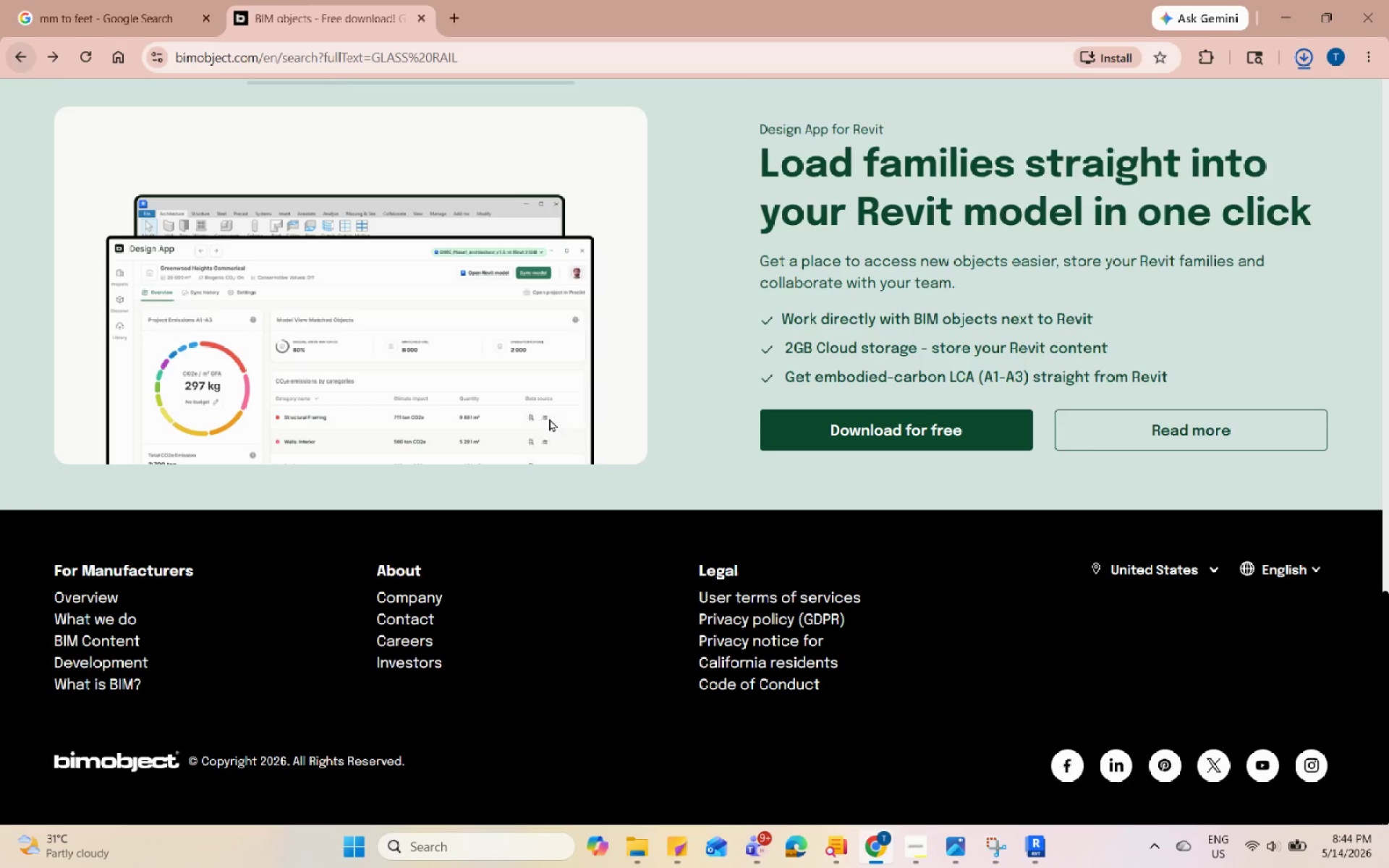 
scroll: coordinate [490, 403], scroll_direction: up, amount: 6.0
 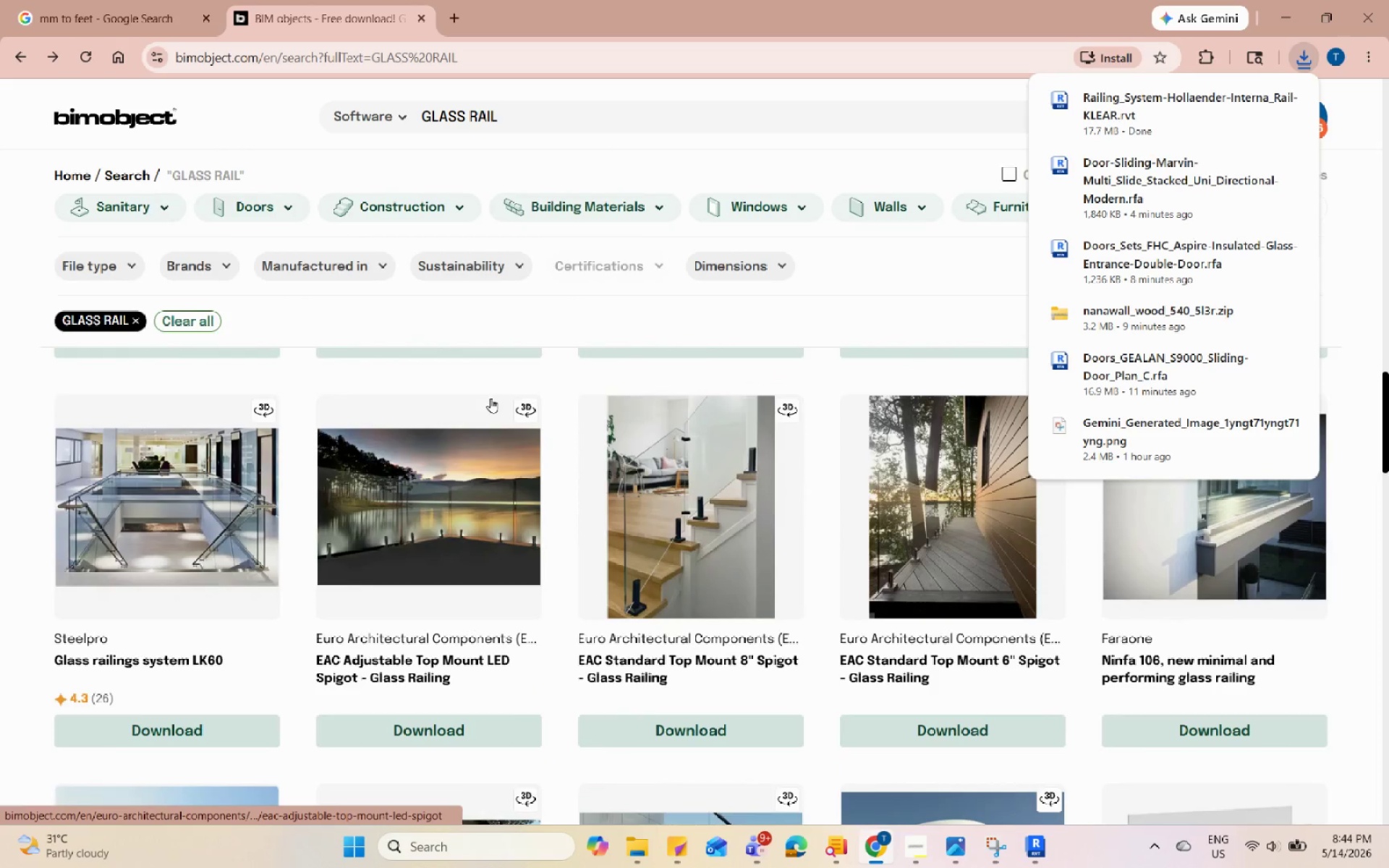 
scroll: coordinate [497, 425], scroll_direction: down, amount: 2.0
 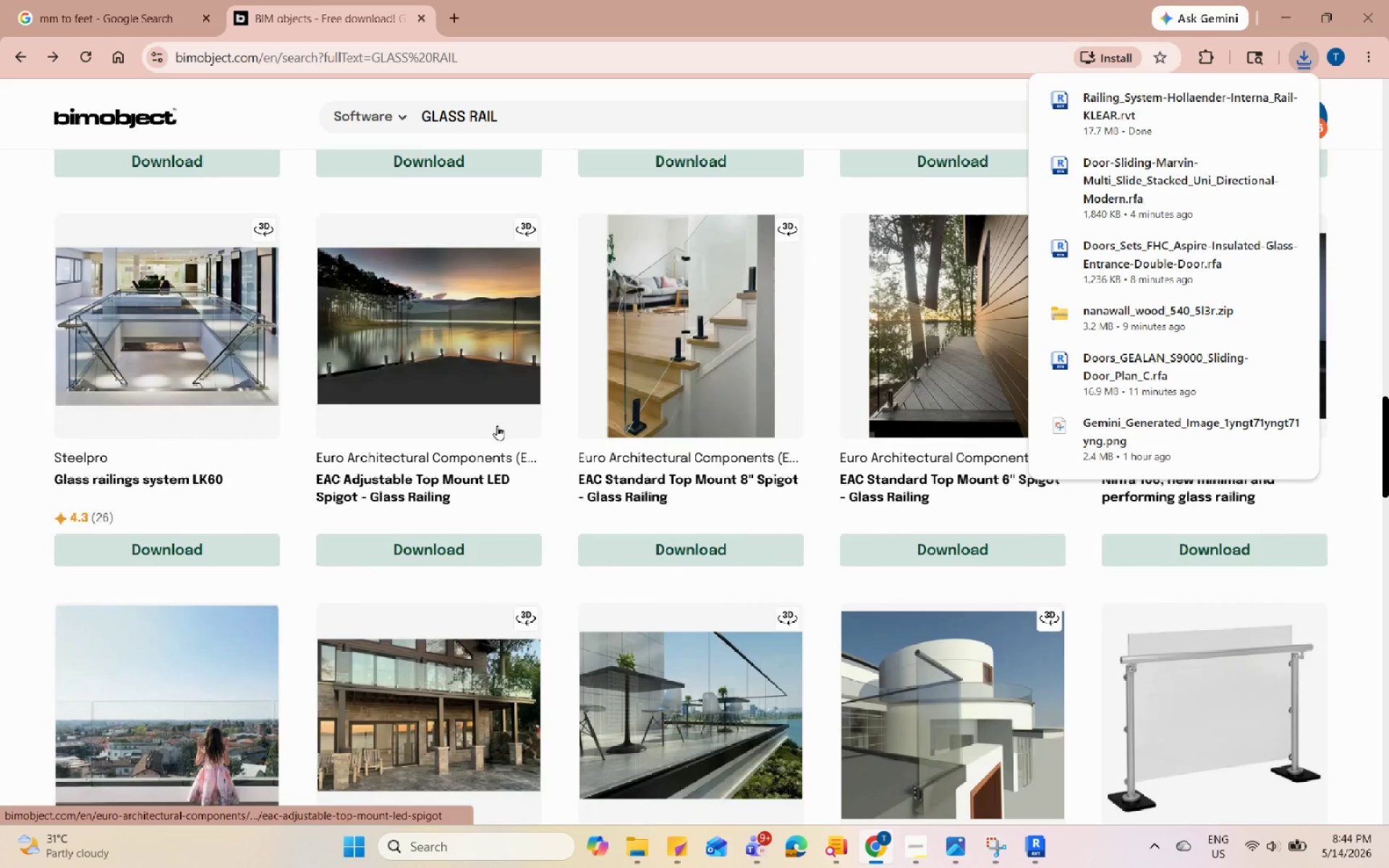 
scroll: coordinate [497, 425], scroll_direction: up, amount: 9.0
 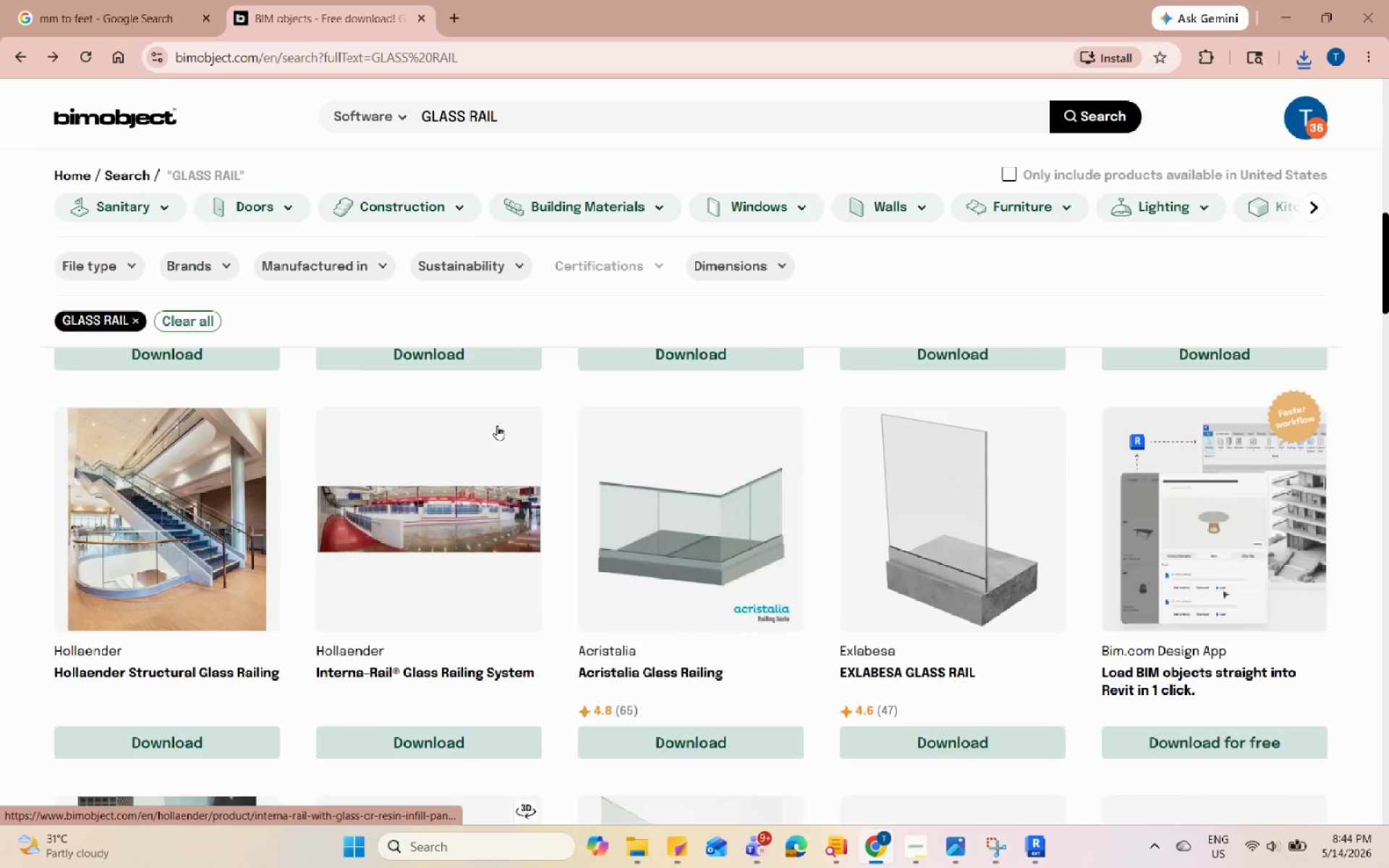 
left_click([454, 21])
 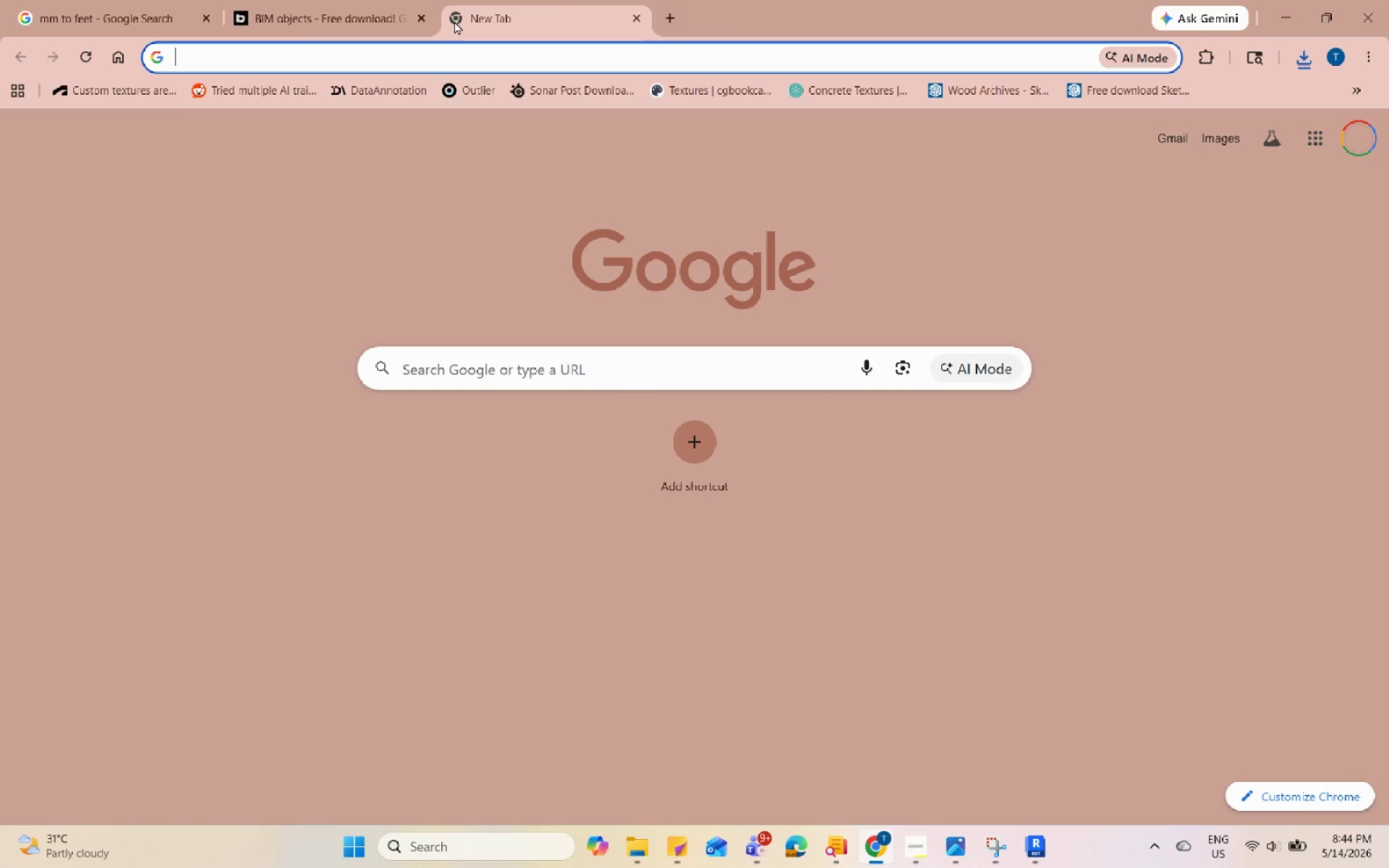 
type(R)
key(Backspace)
type(LASS RAIL RFA)
 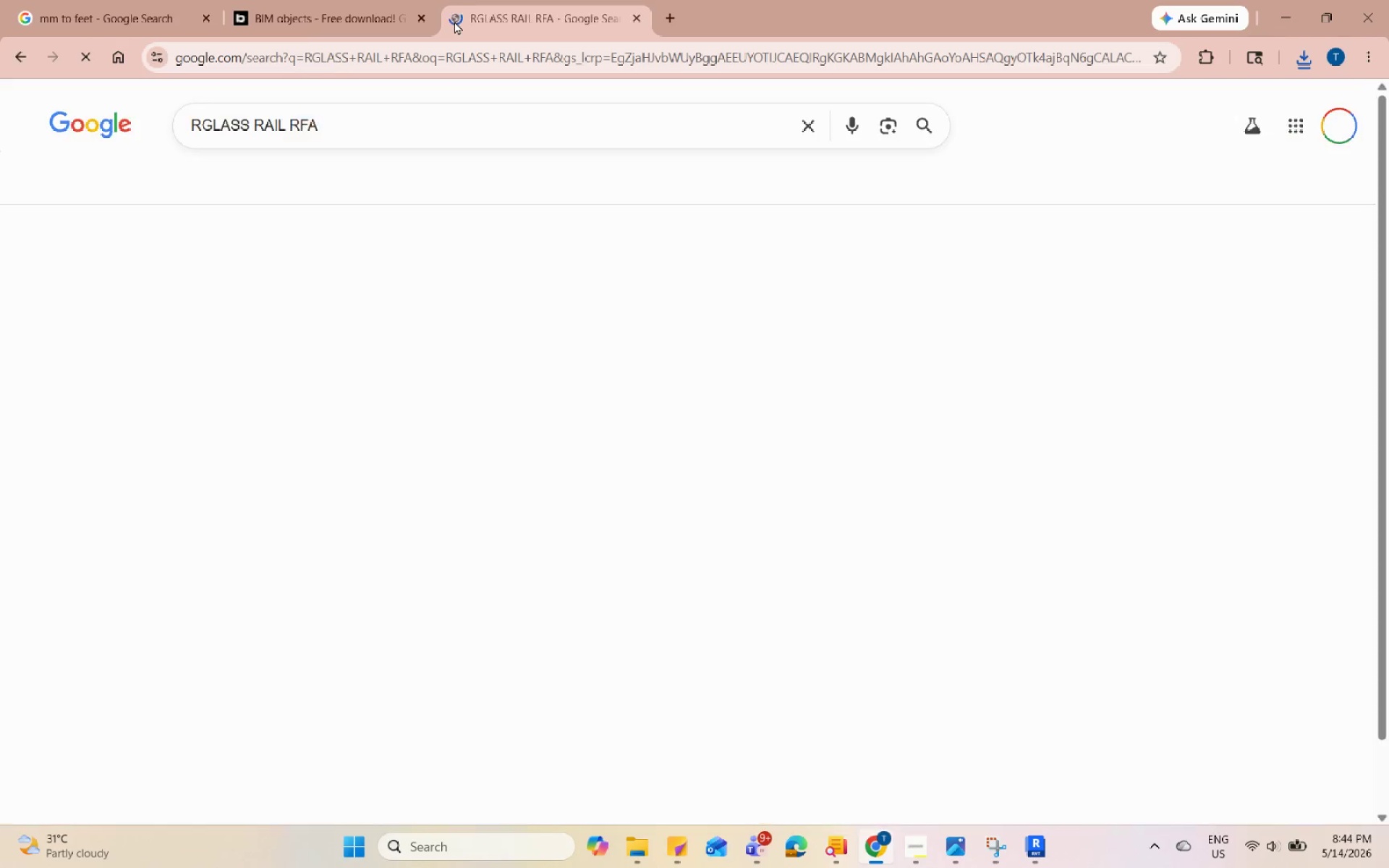 
key(Enter)
 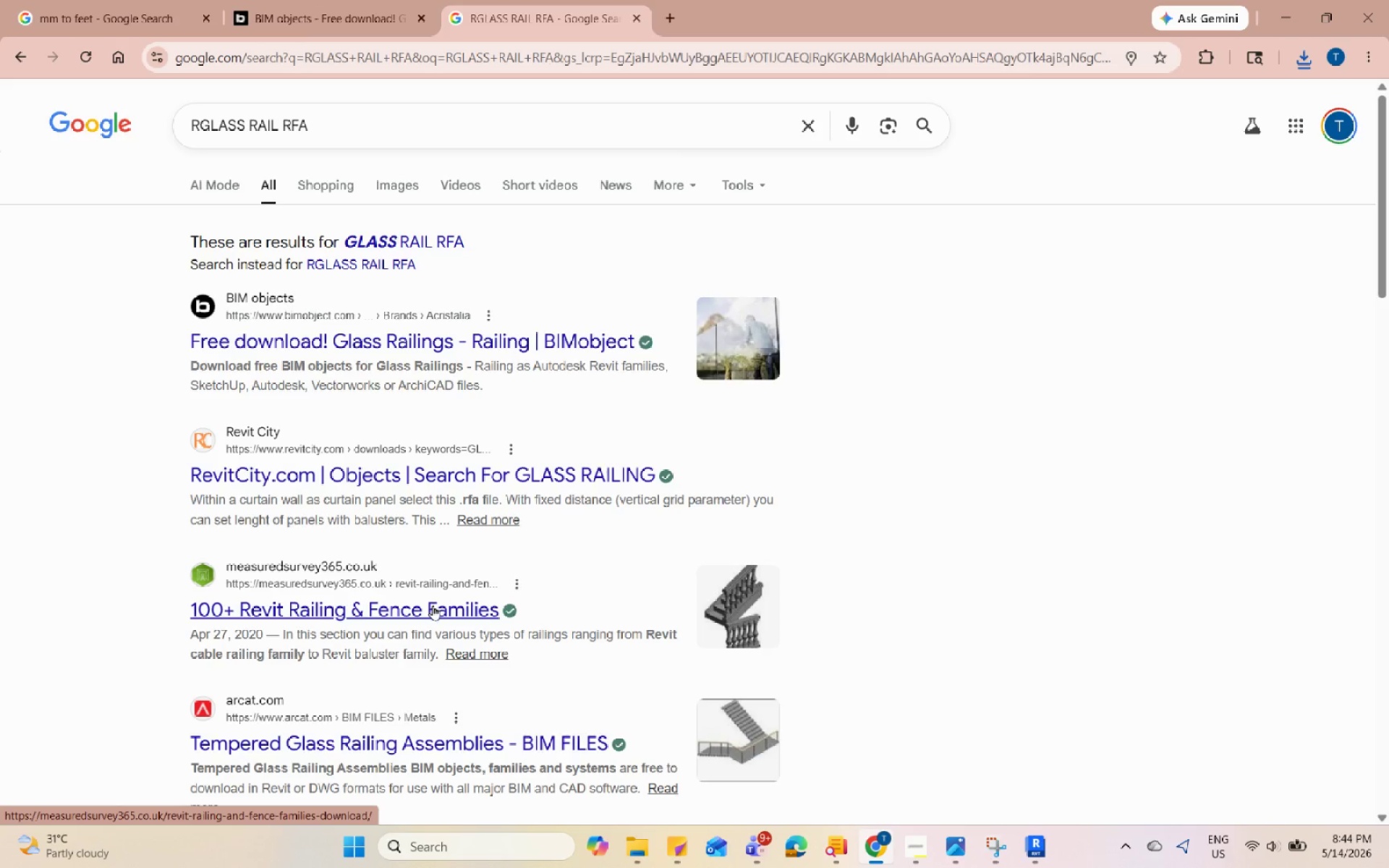 
wait(5.83)
 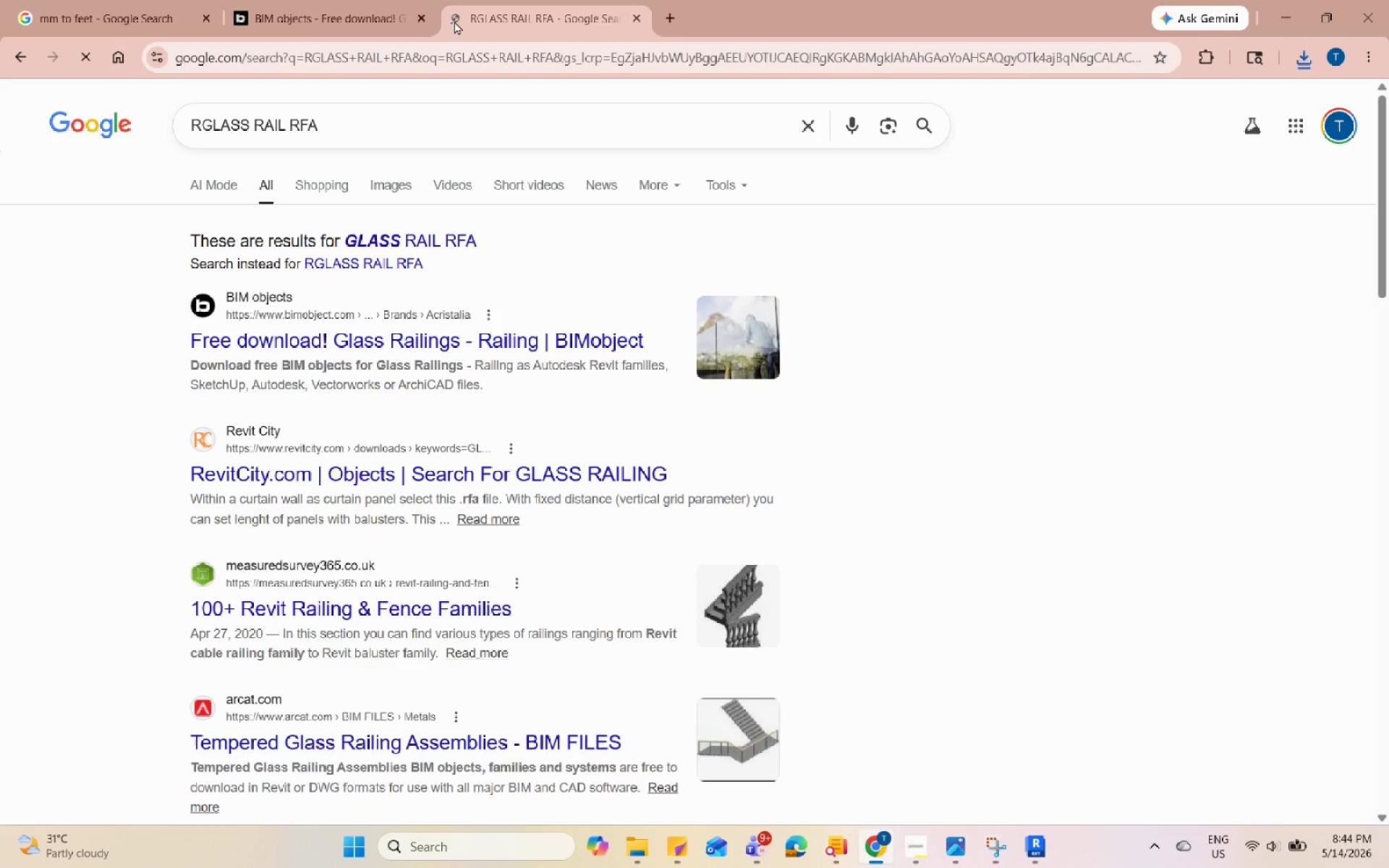 
left_click([433, 613])
 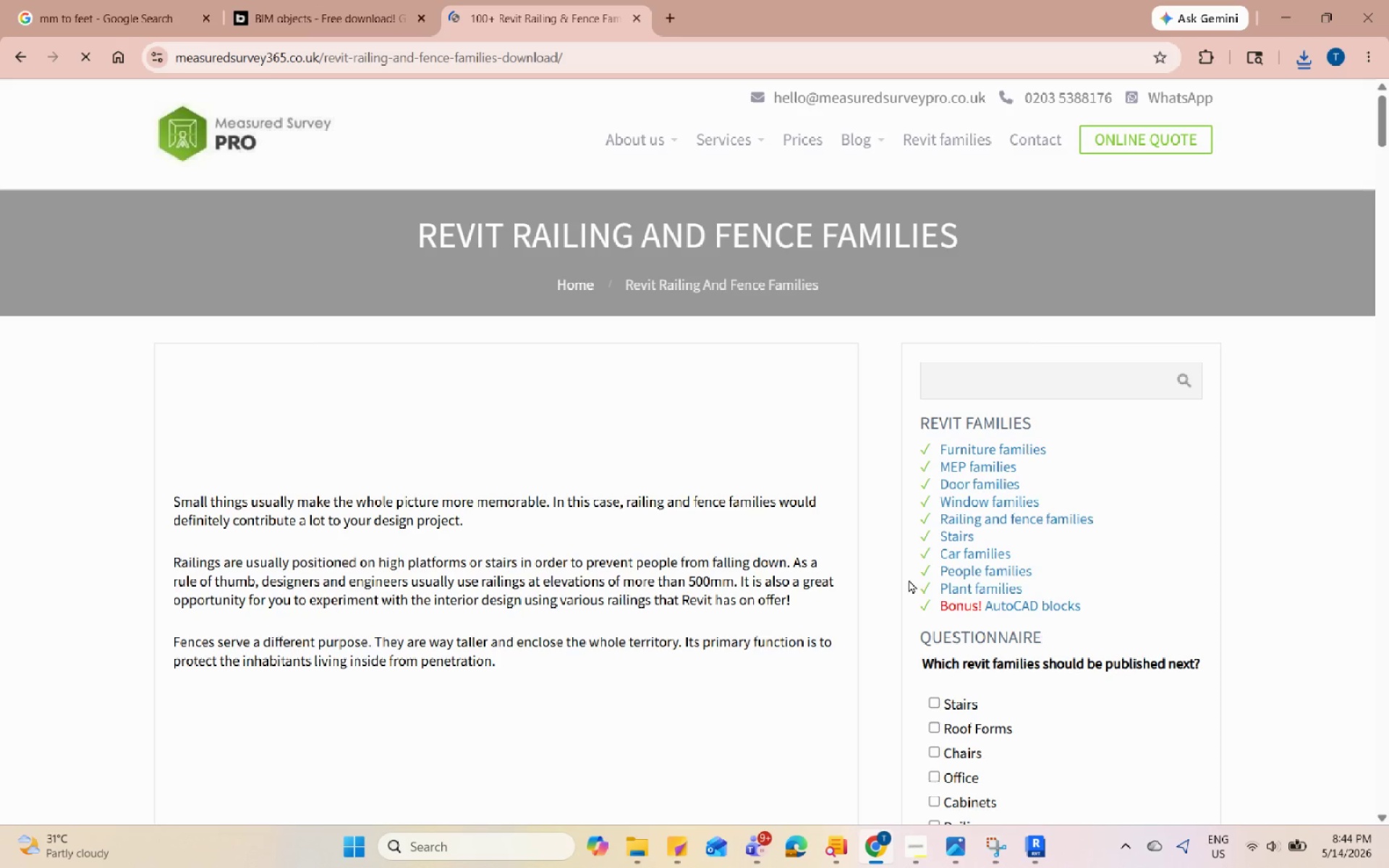 
scroll: coordinate [797, 503], scroll_direction: none, amount: 0.0
 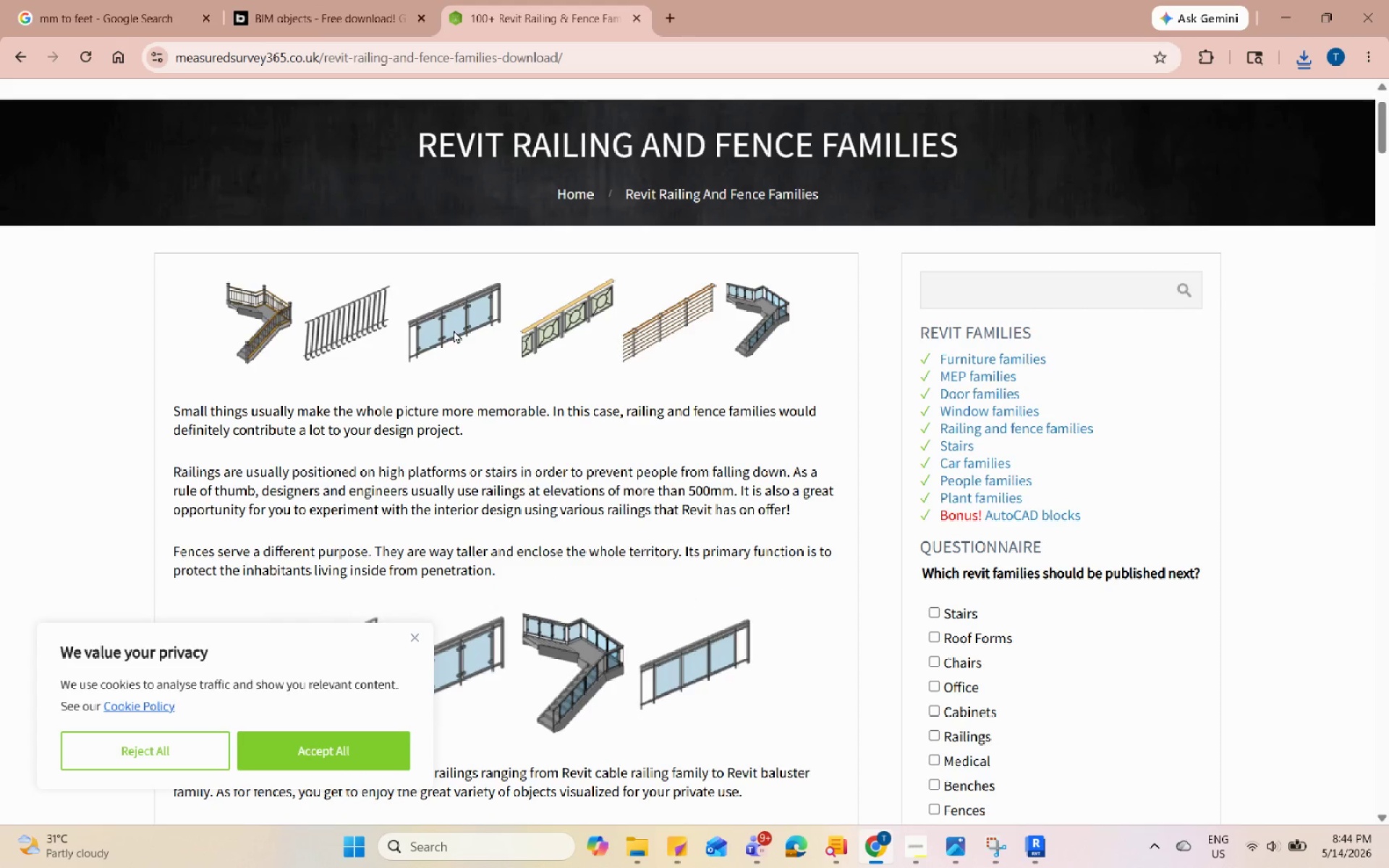 
scroll: coordinate [462, 495], scroll_direction: down, amount: 2.0
 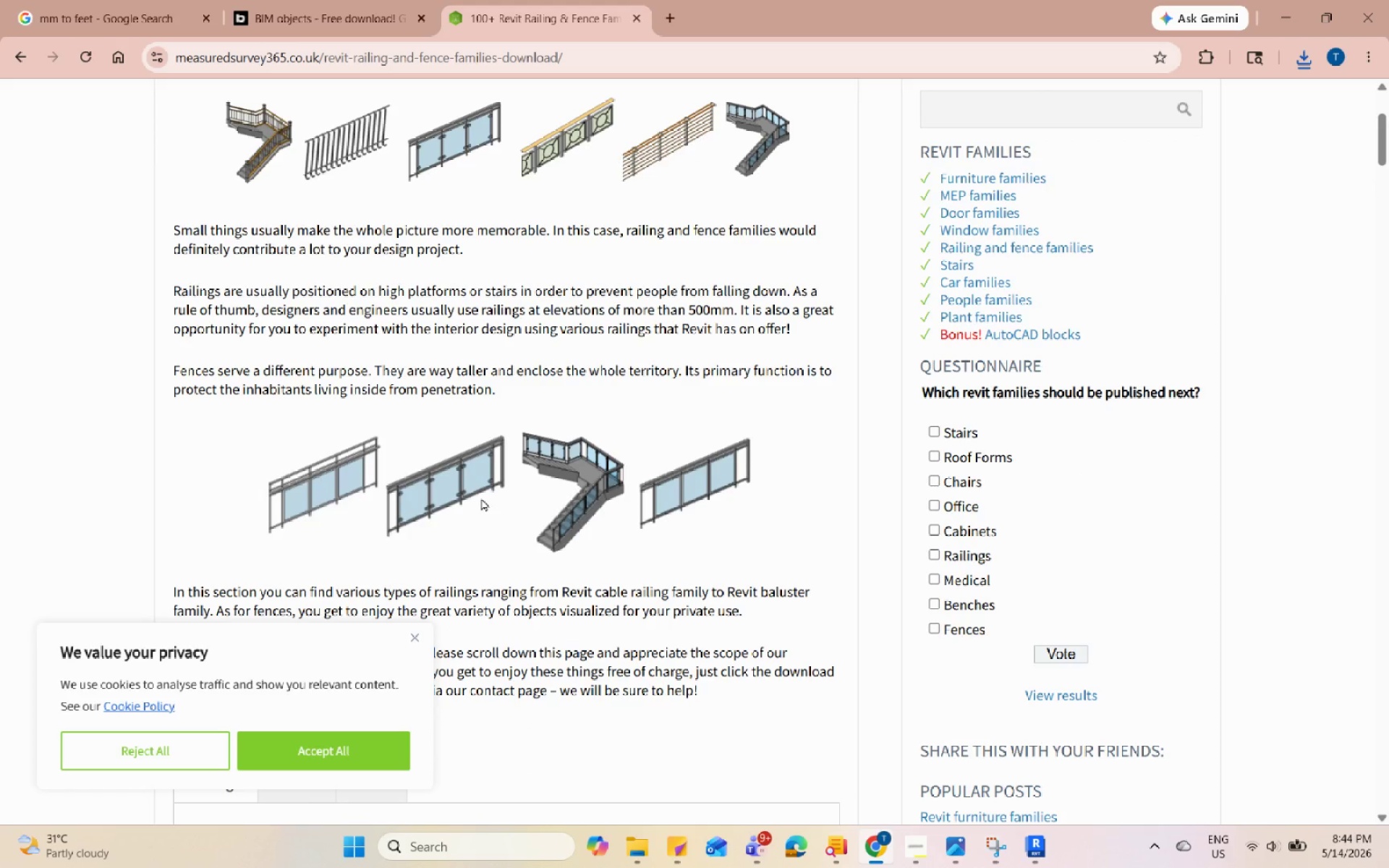 
left_click([481, 498])
 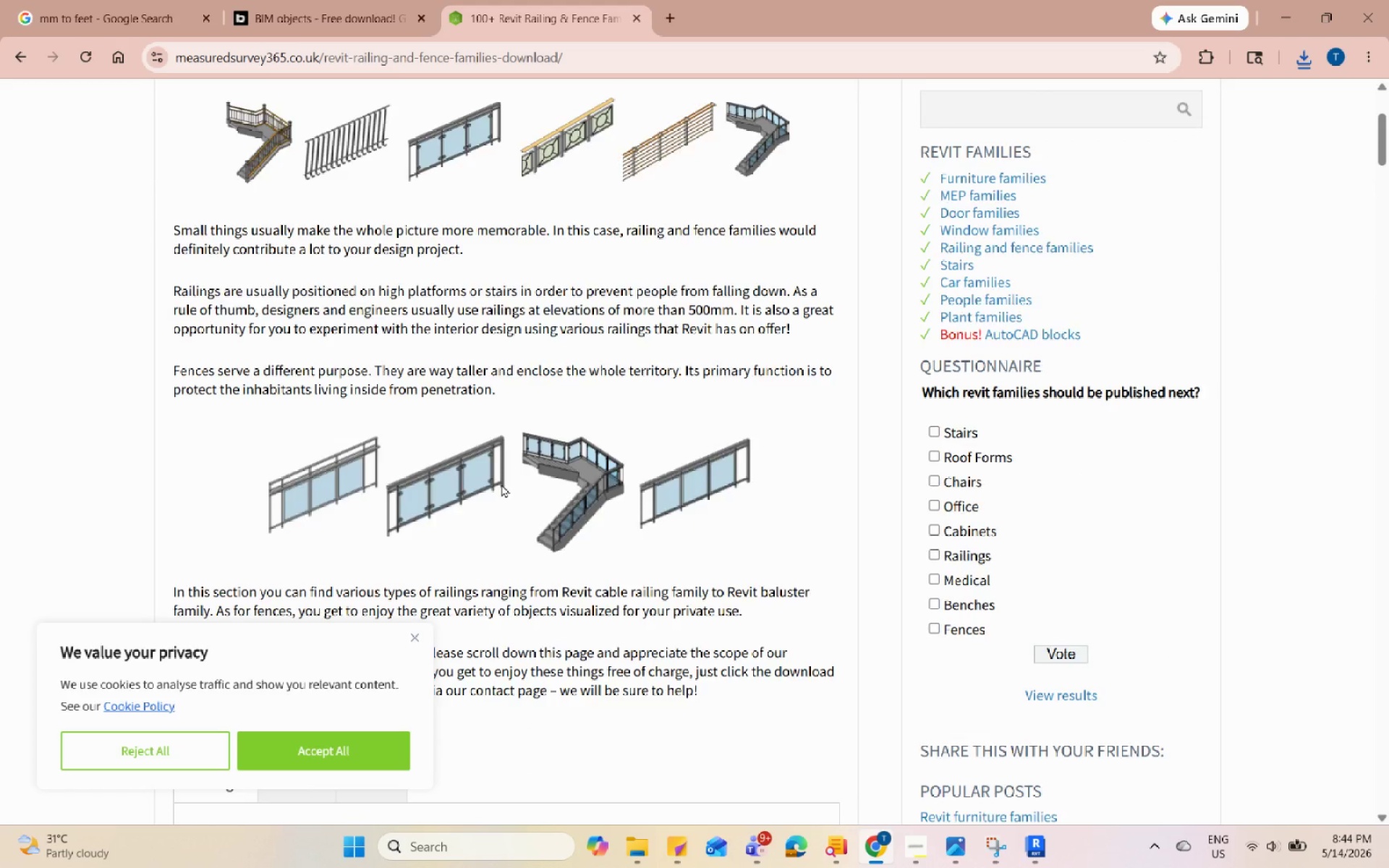 
scroll: coordinate [722, 417], scroll_direction: down, amount: 15.0
 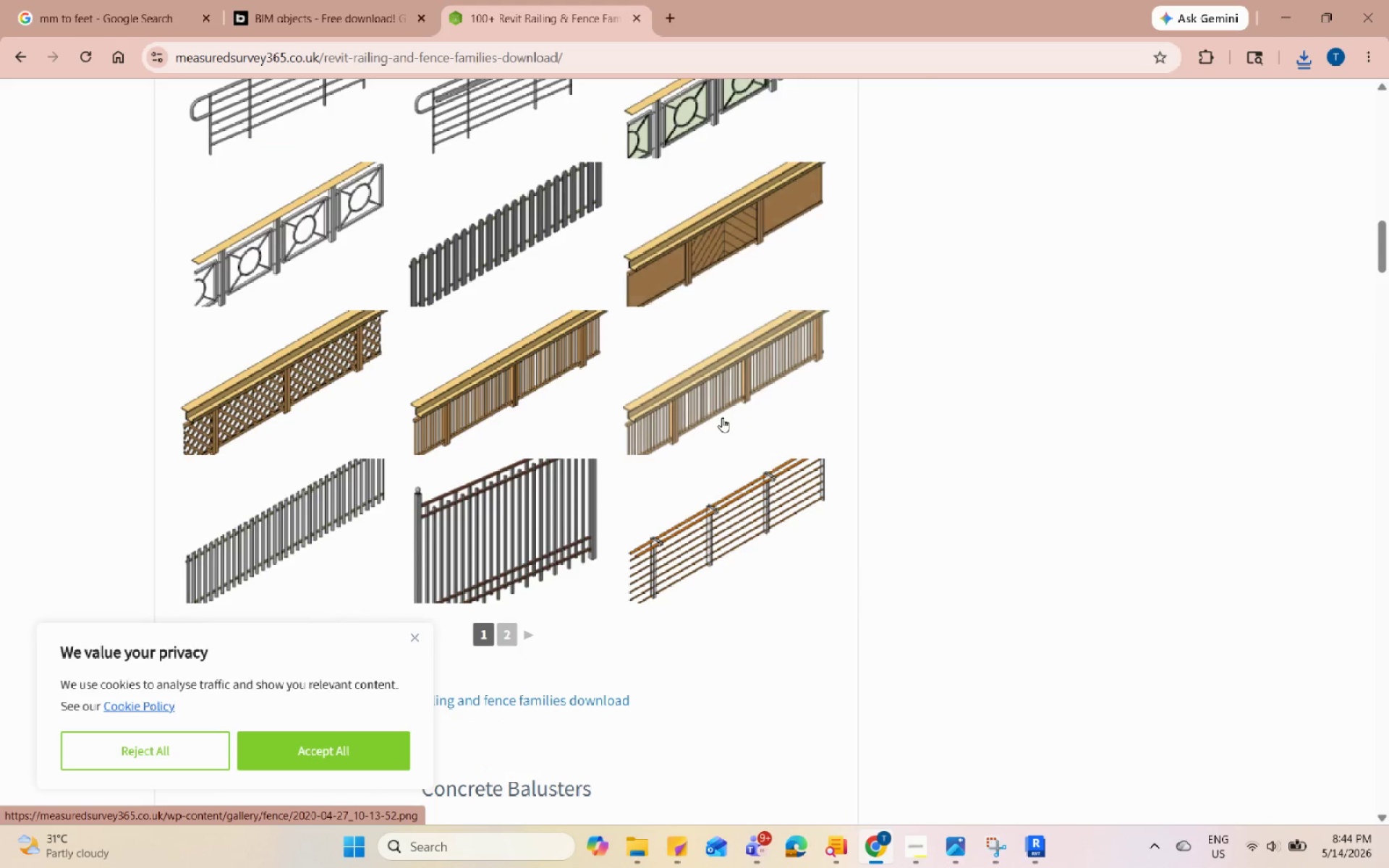 
scroll: coordinate [722, 417], scroll_direction: up, amount: 11.0
 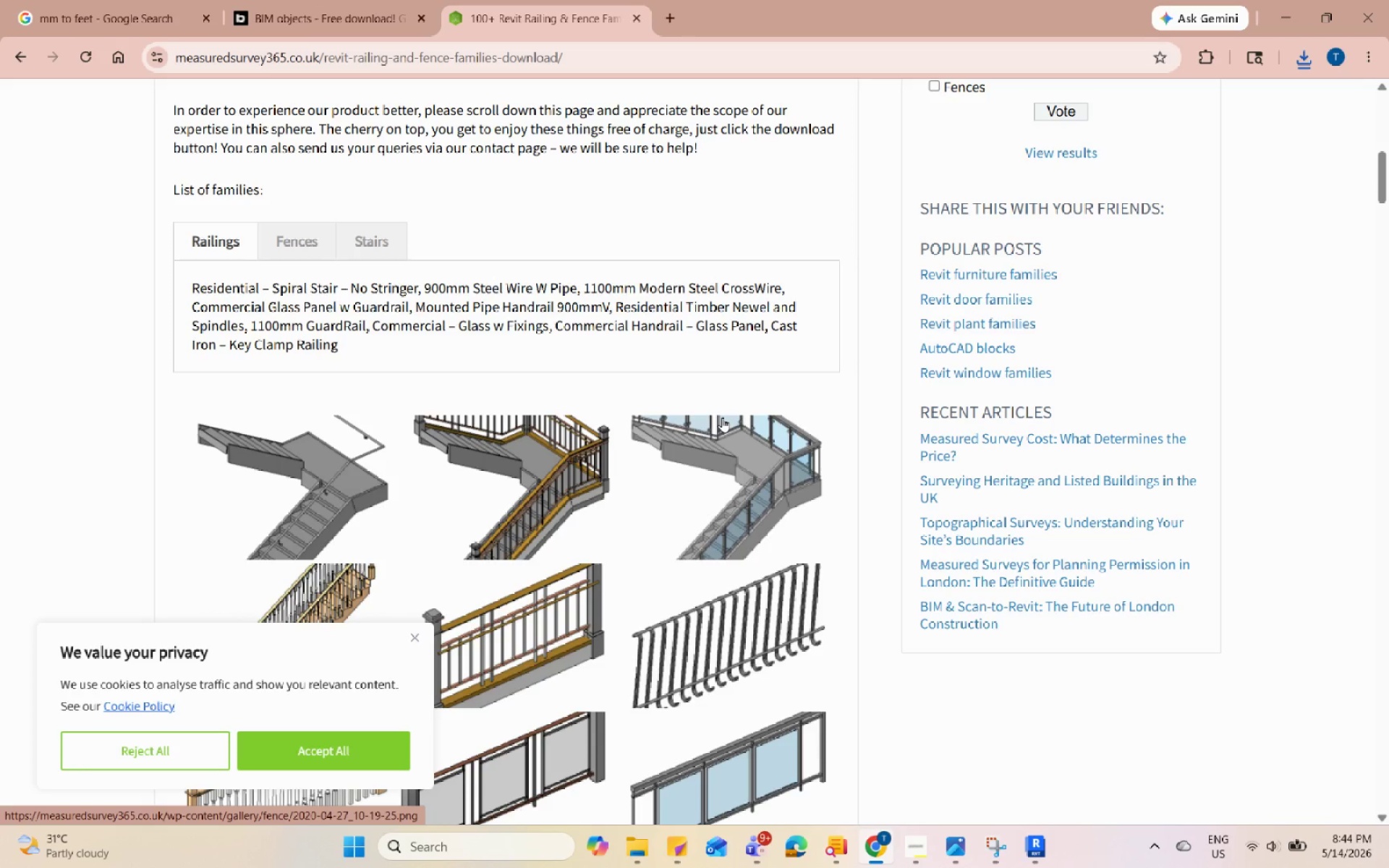 
scroll: coordinate [721, 425], scroll_direction: down, amount: 15.0
 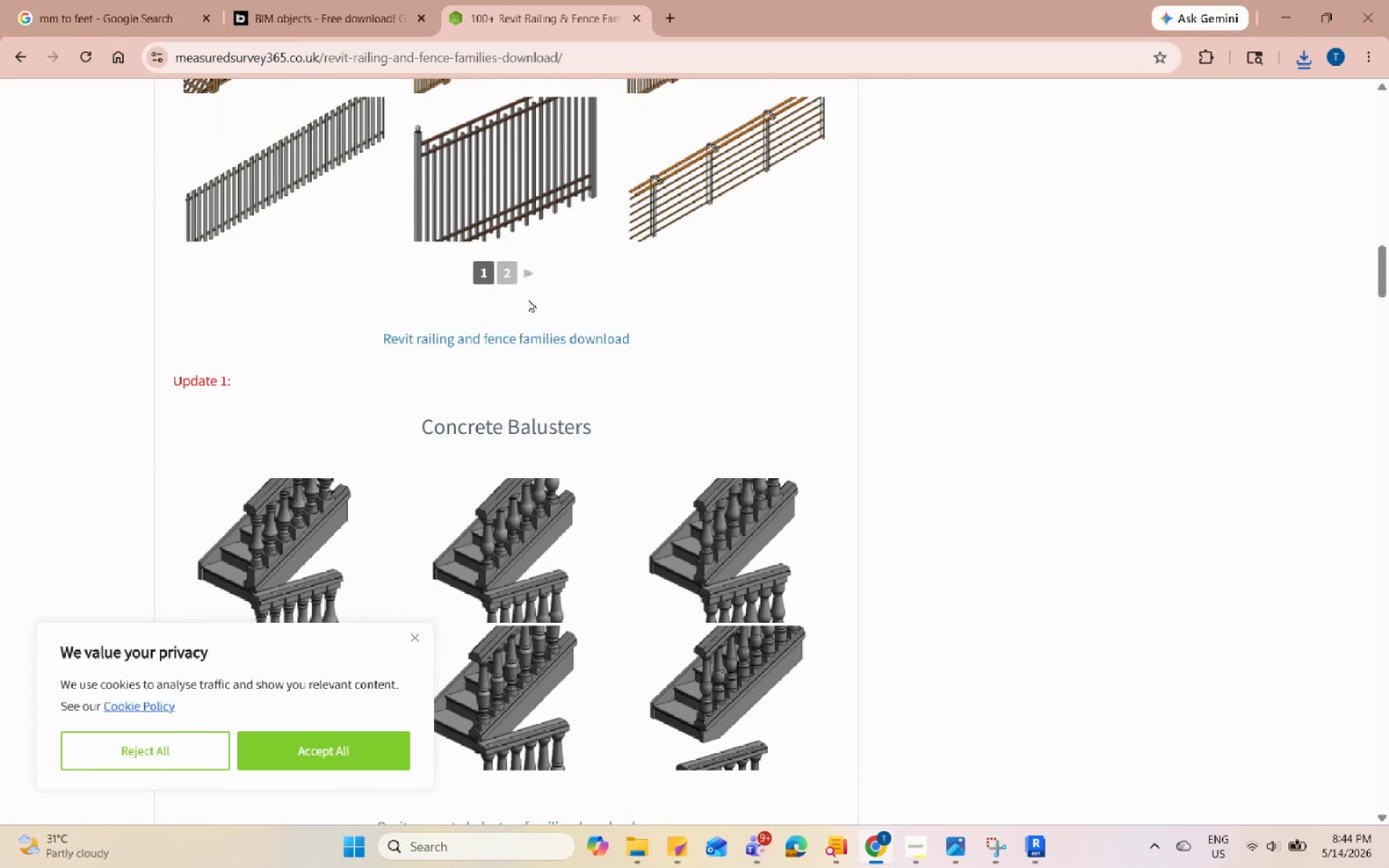 
left_click([506, 276])
 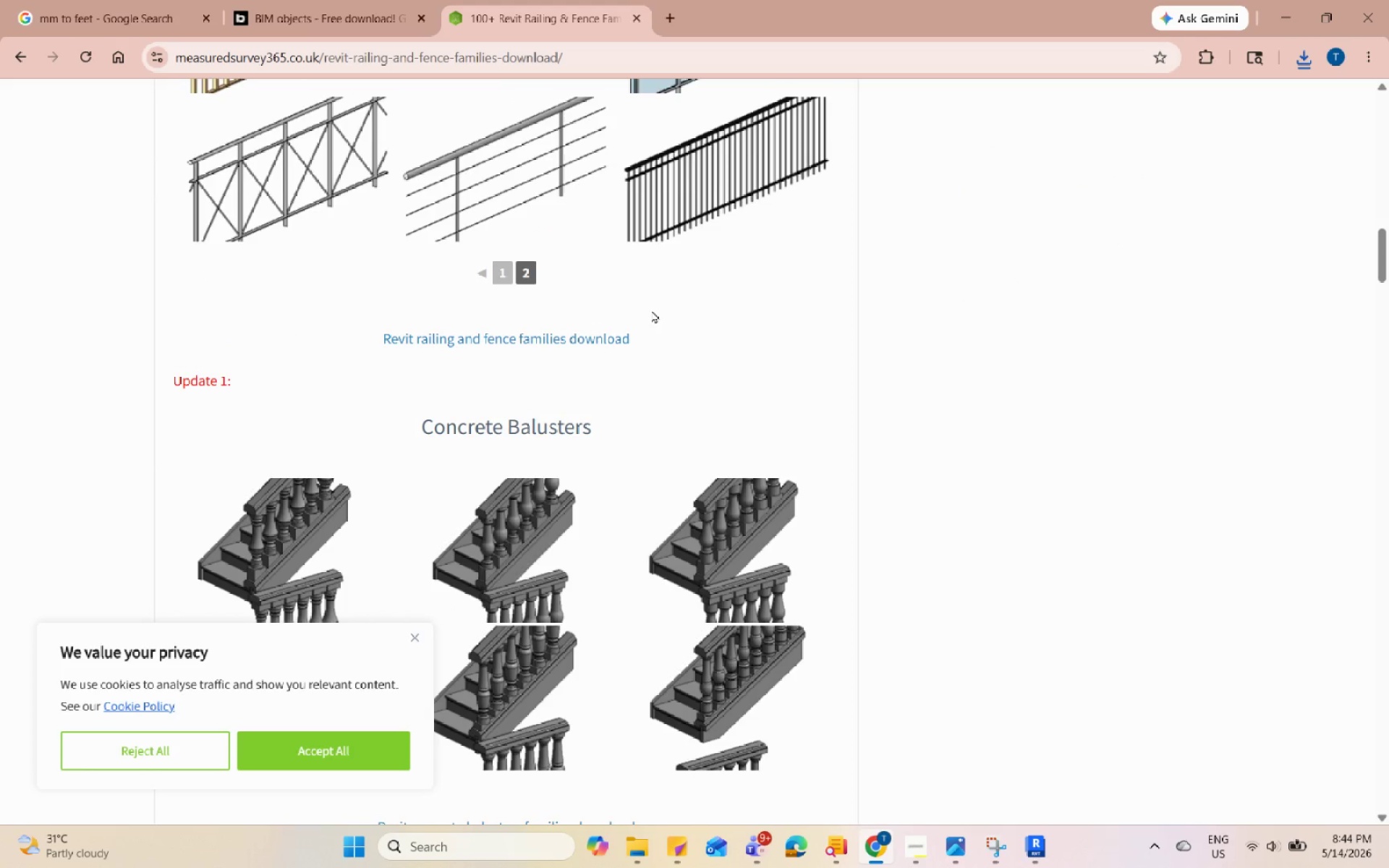 
scroll: coordinate [668, 308], scroll_direction: up, amount: 6.0
 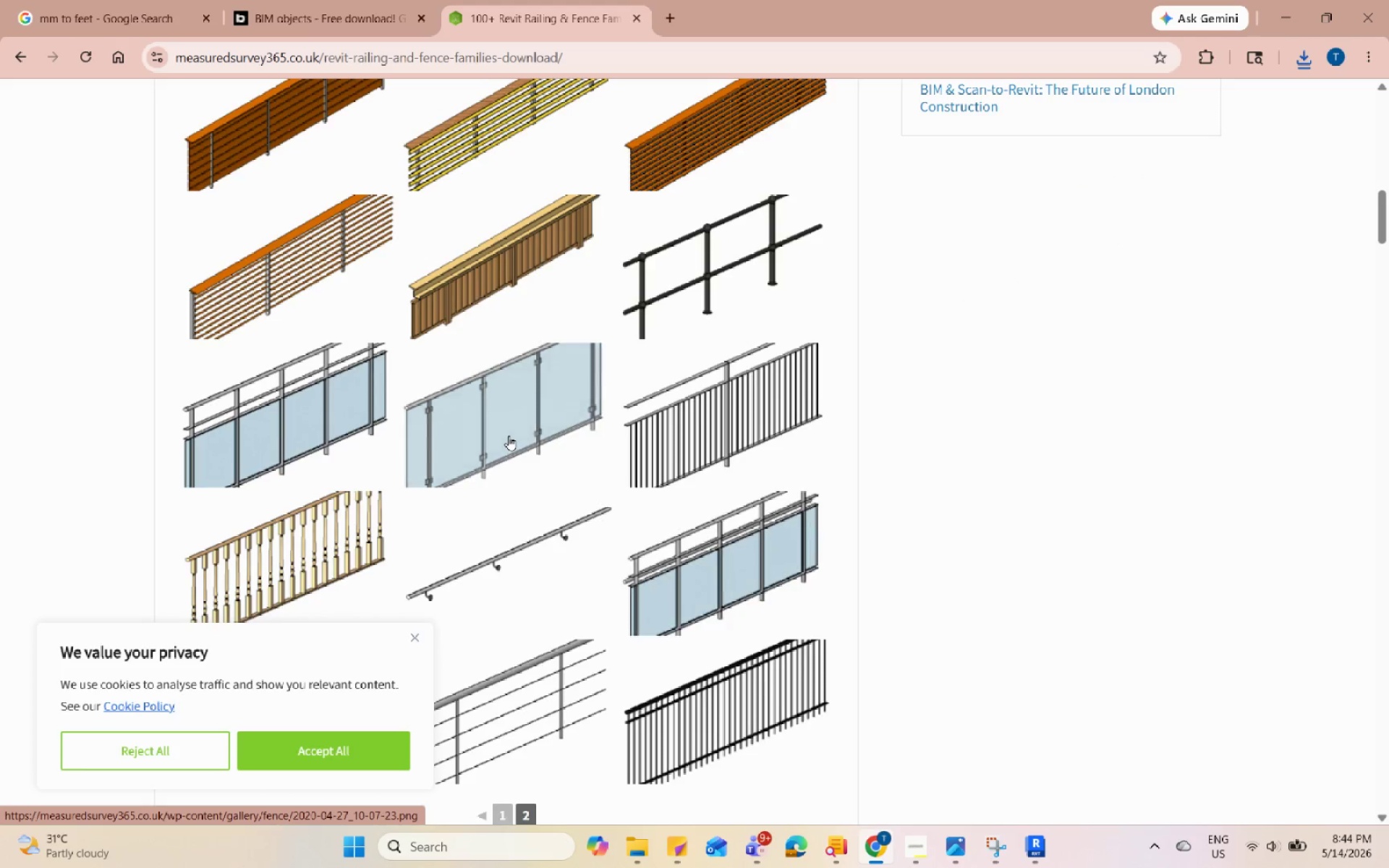 
left_click([509, 435])
 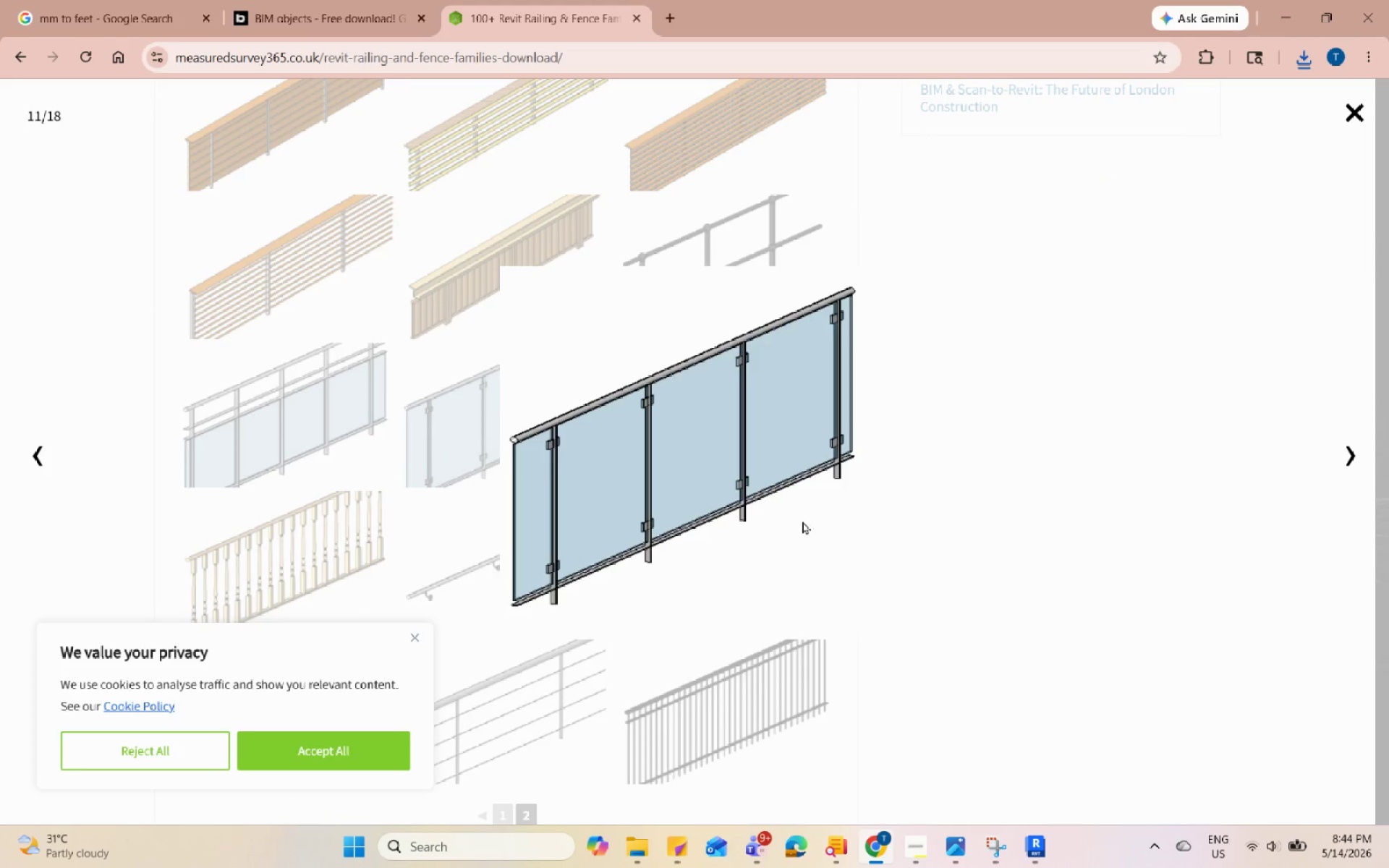 
left_click([1057, 353])
 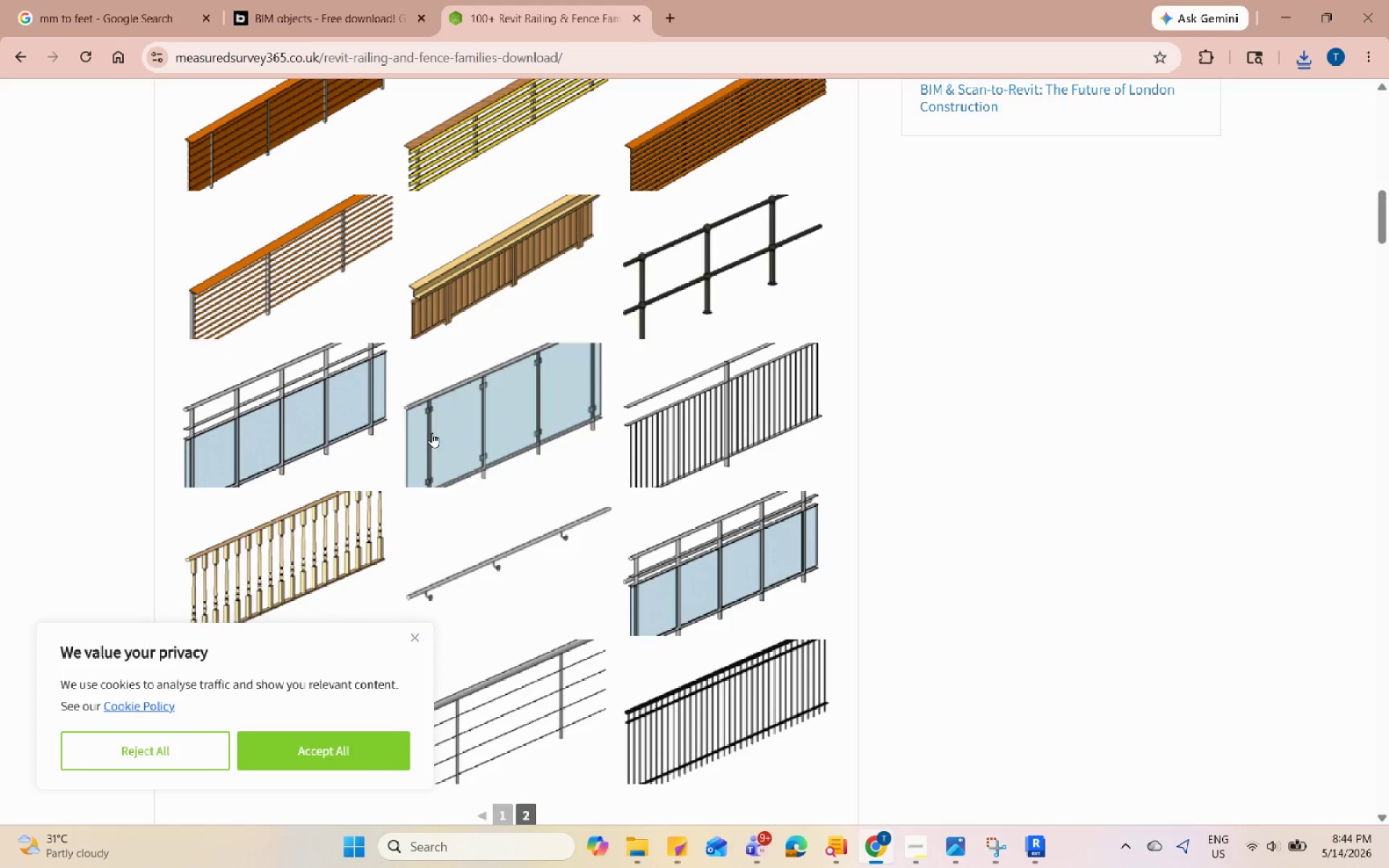 
scroll: coordinate [794, 529], scroll_direction: down, amount: 1.0
 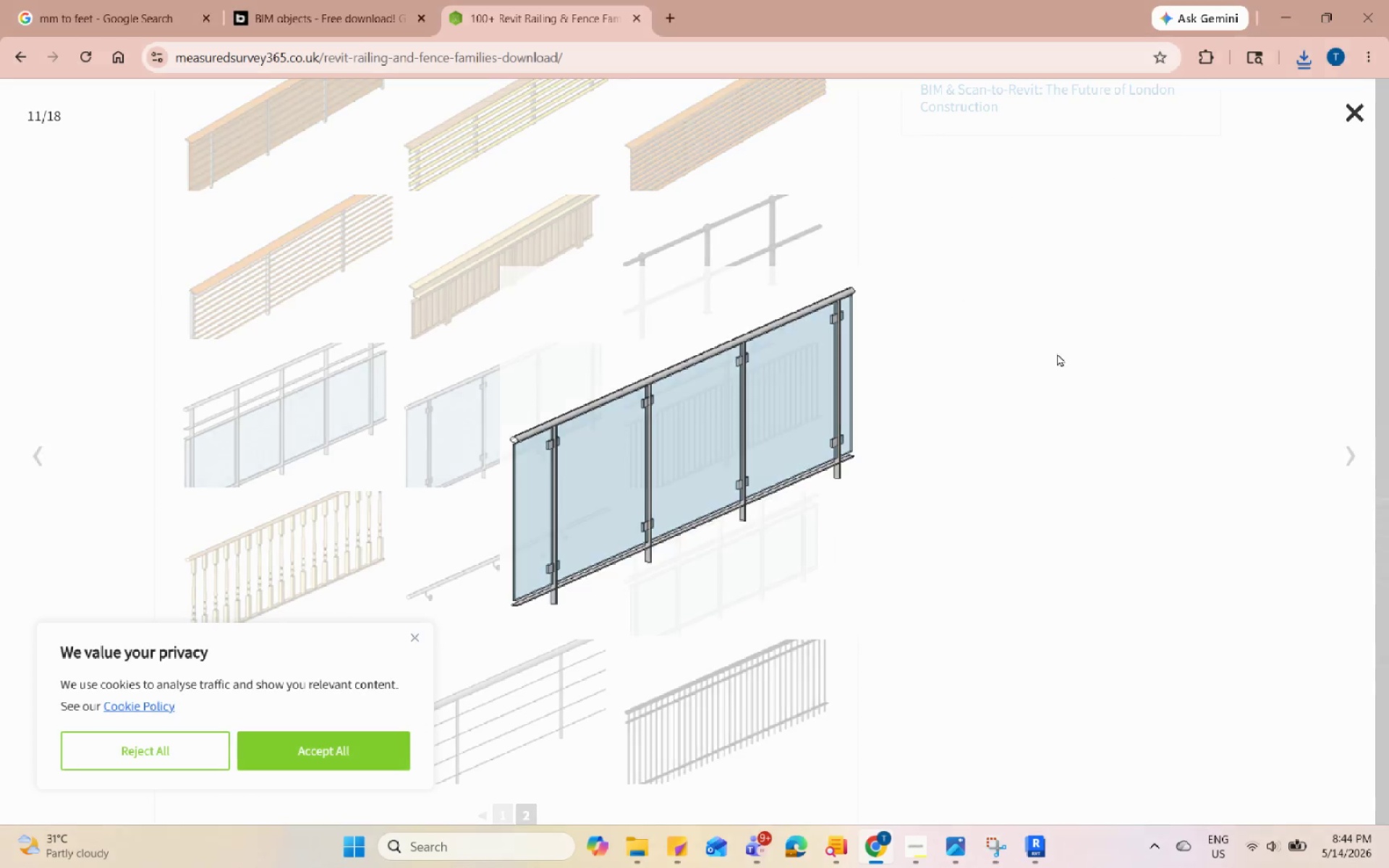 
left_click([439, 417])
 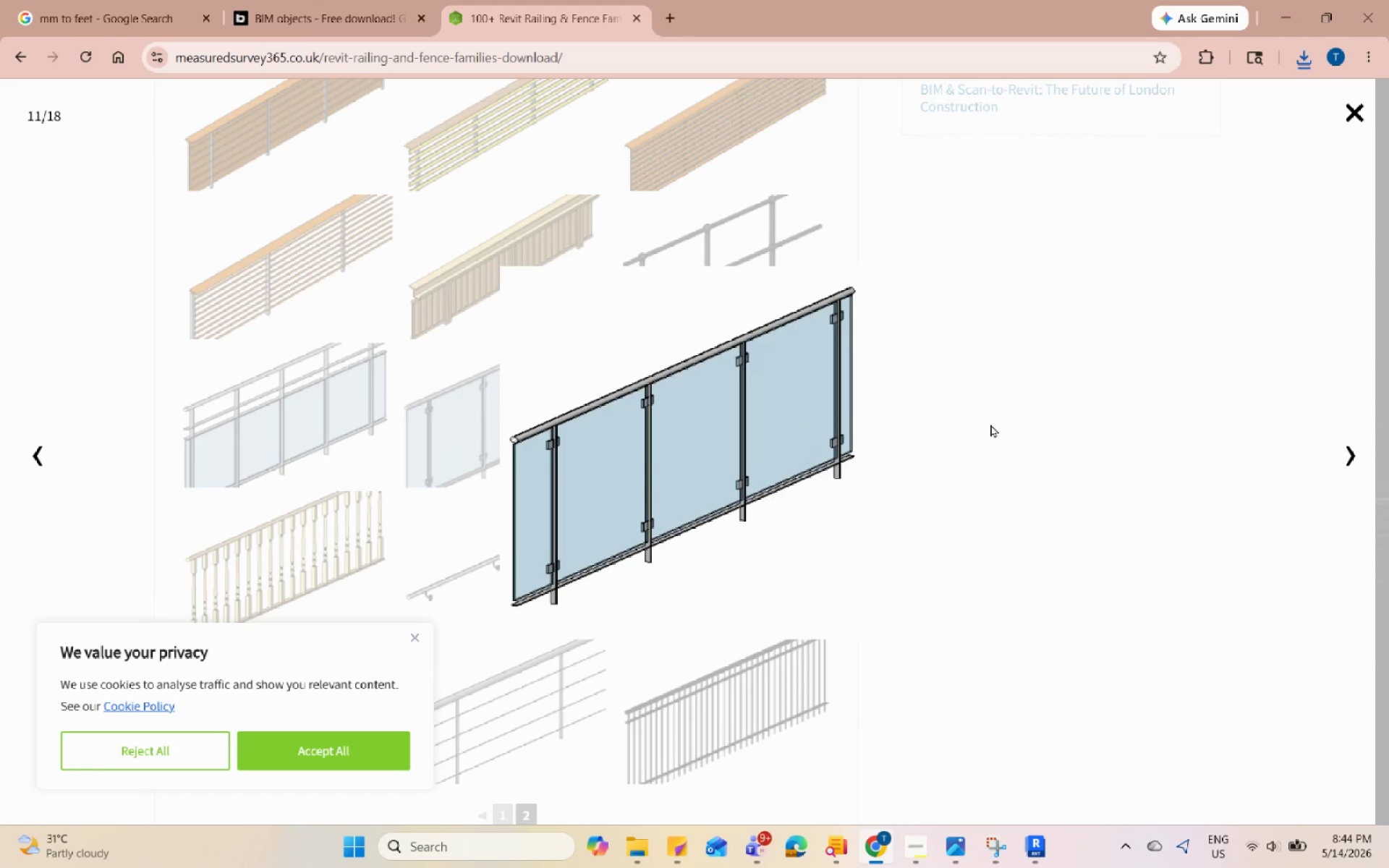 
left_click([1044, 409])
 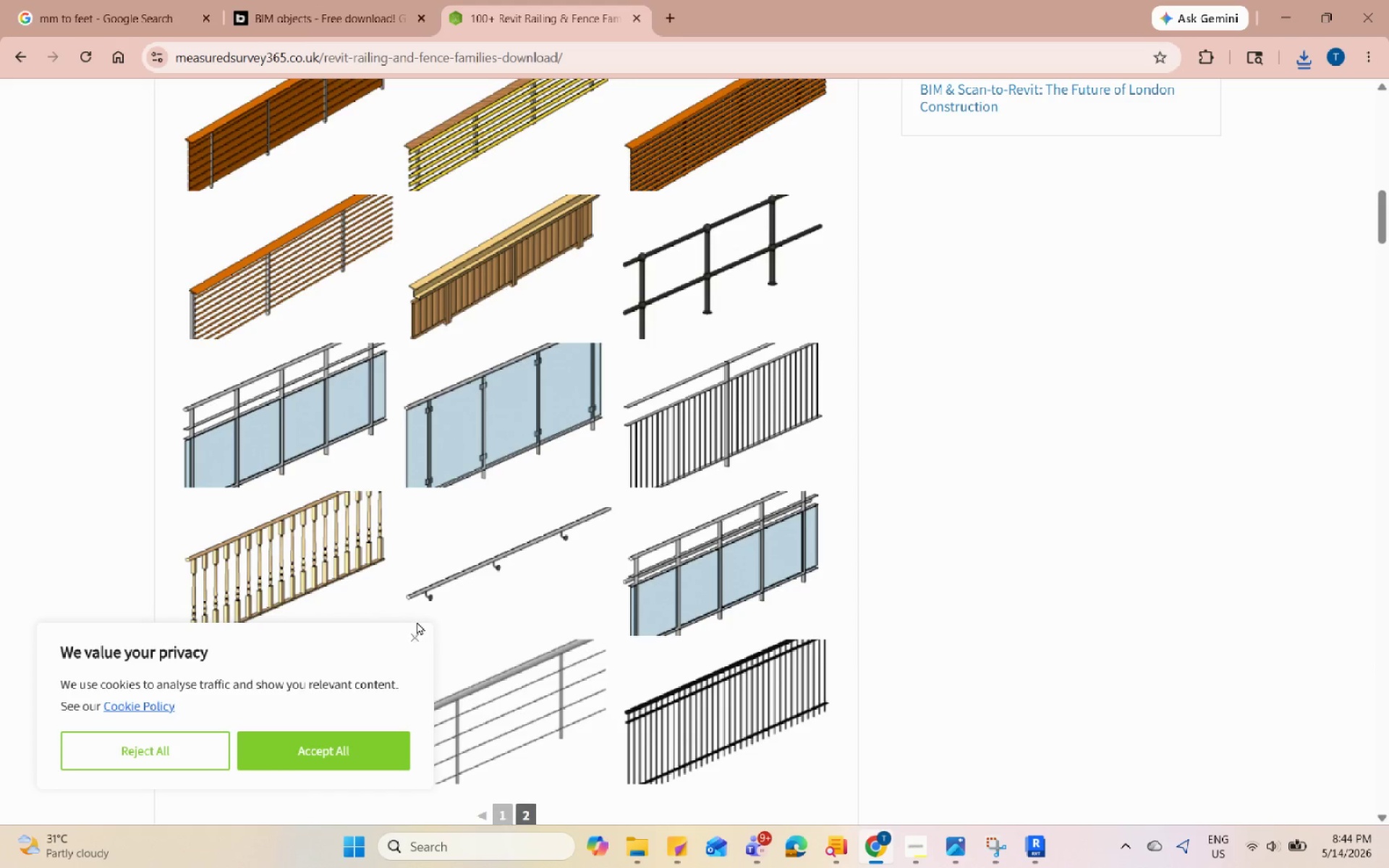 
scroll: coordinate [1017, 424], scroll_direction: up, amount: 5.0
 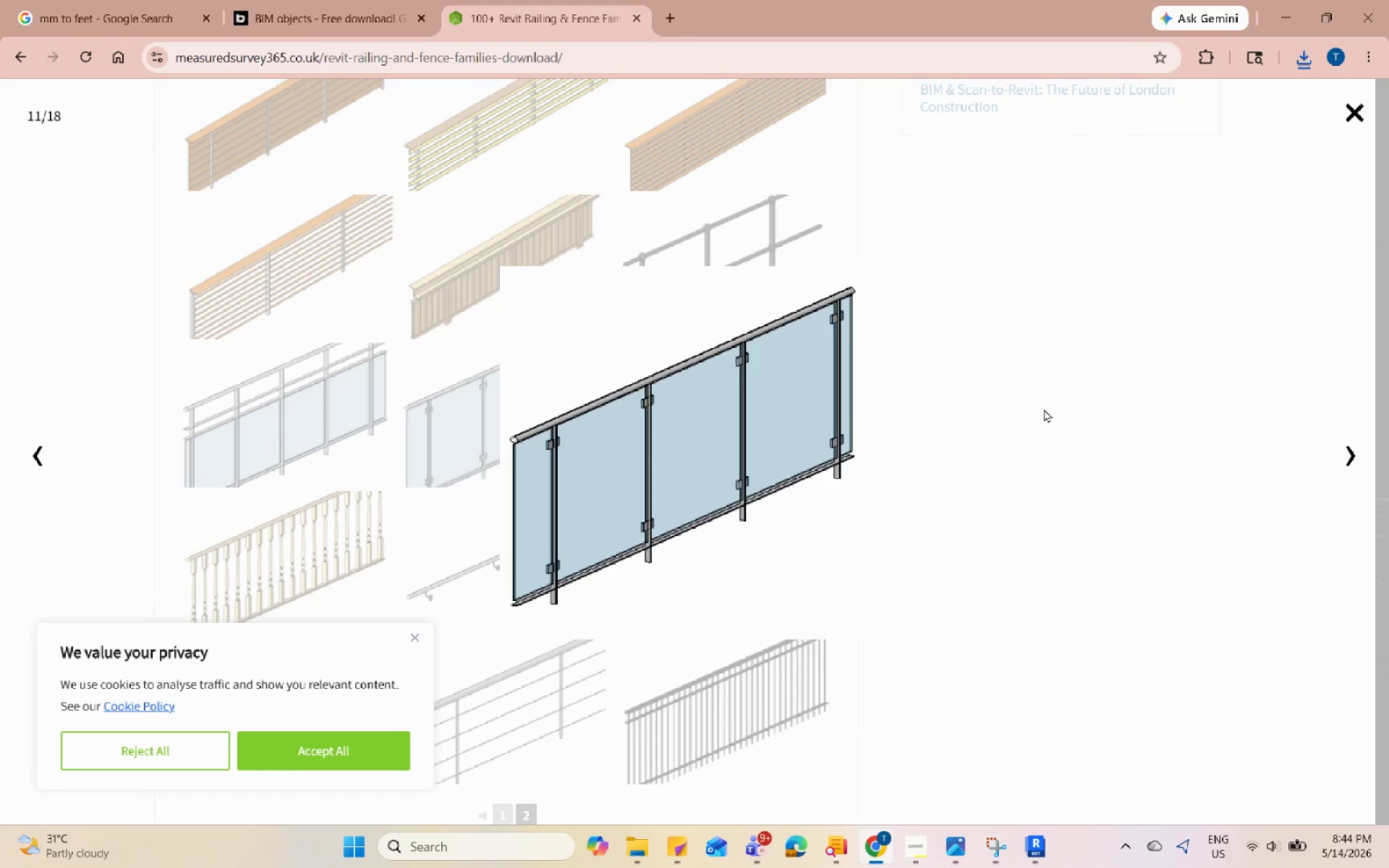 
left_click([406, 634])
 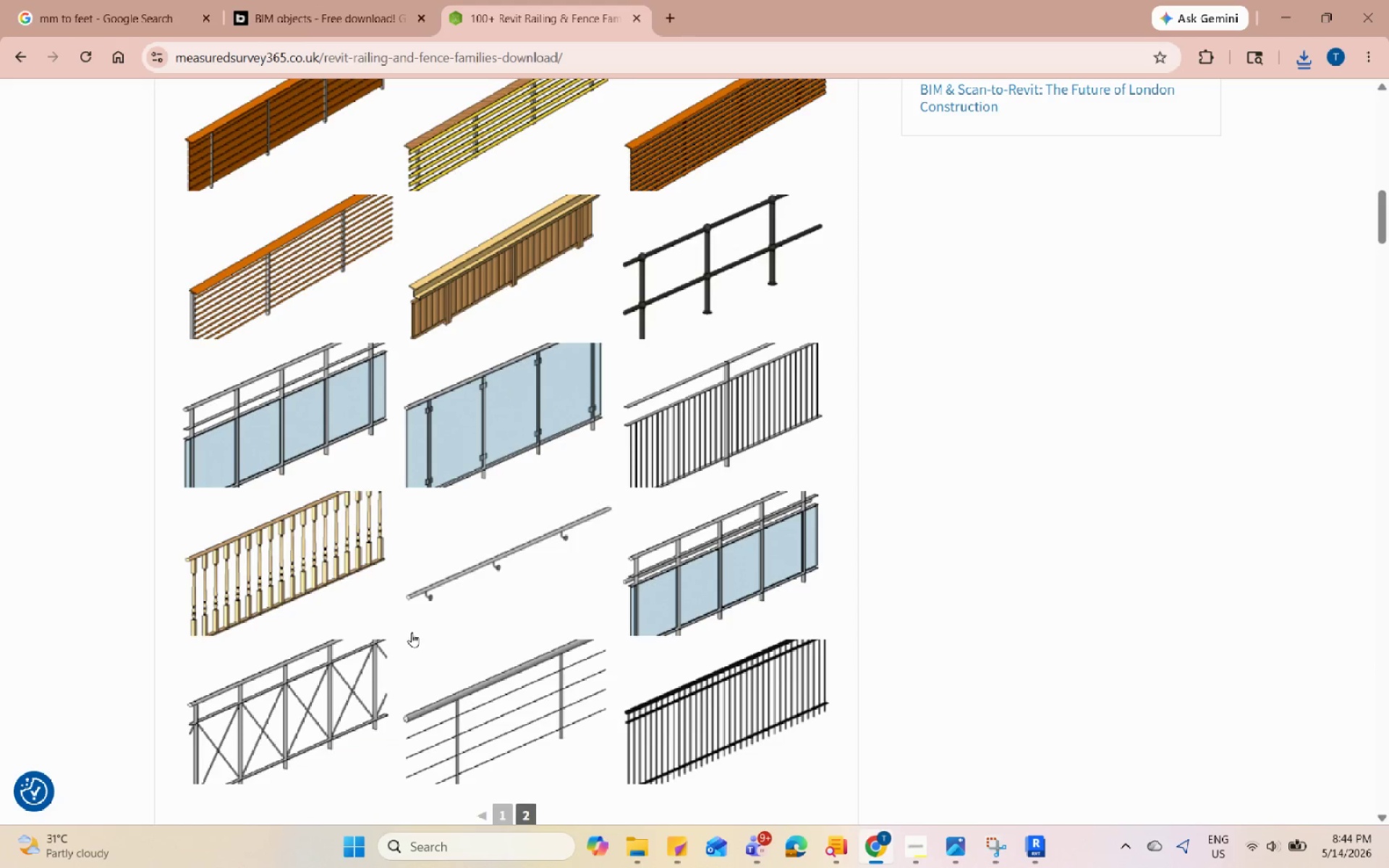 
scroll: coordinate [496, 605], scroll_direction: up, amount: 8.0
 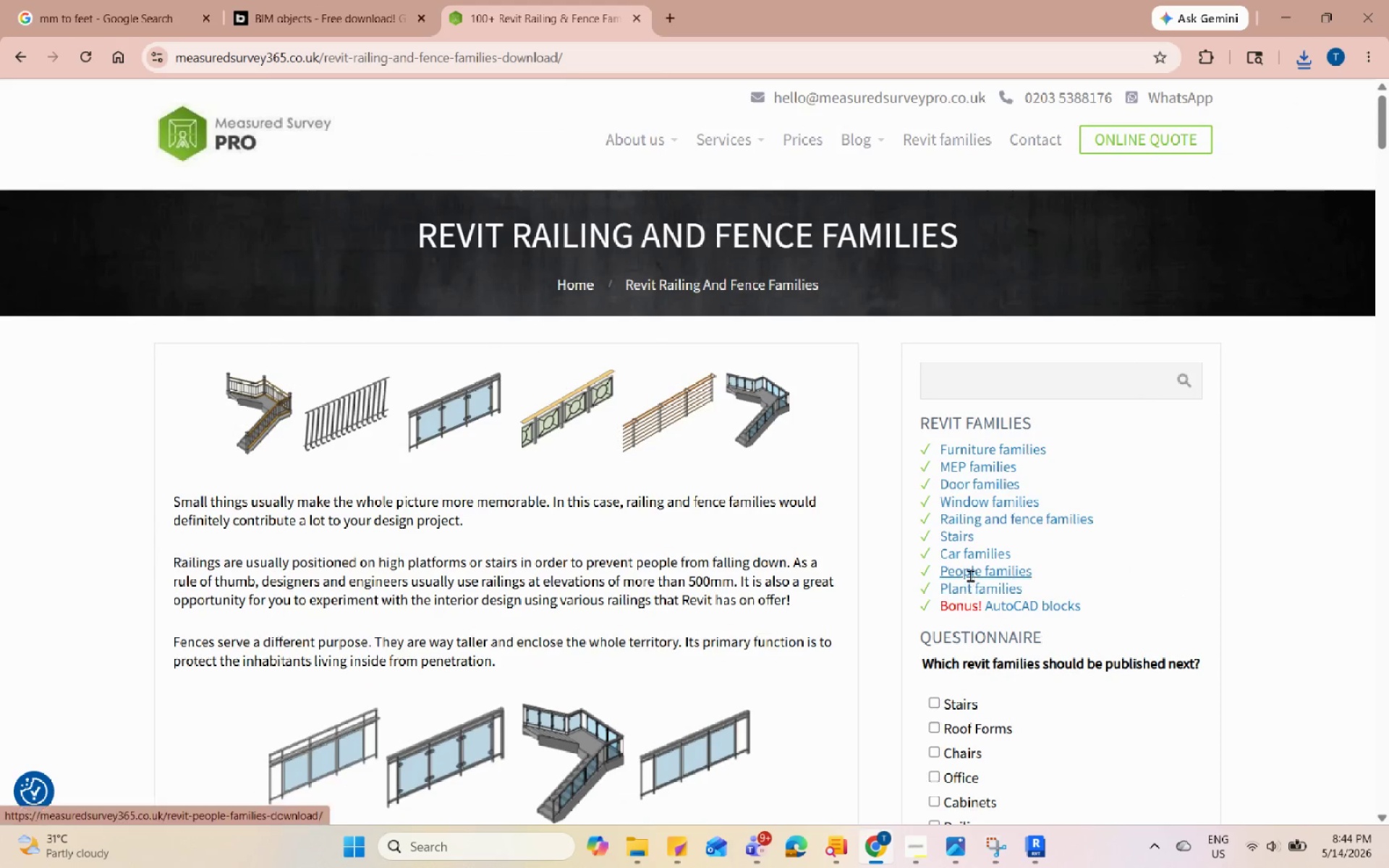 
scroll: coordinate [955, 547], scroll_direction: down, amount: 8.0
 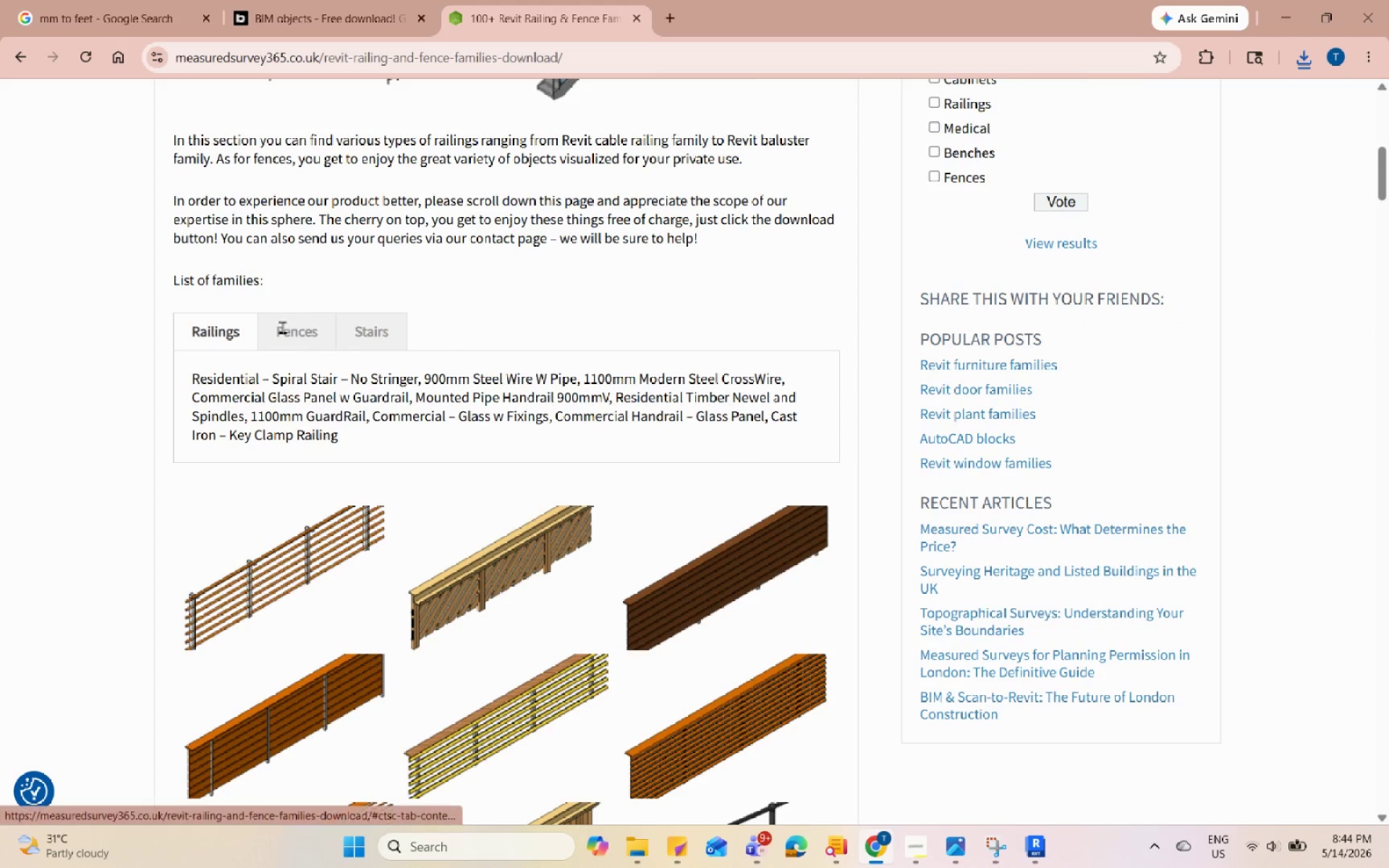 
left_click([475, 434])
 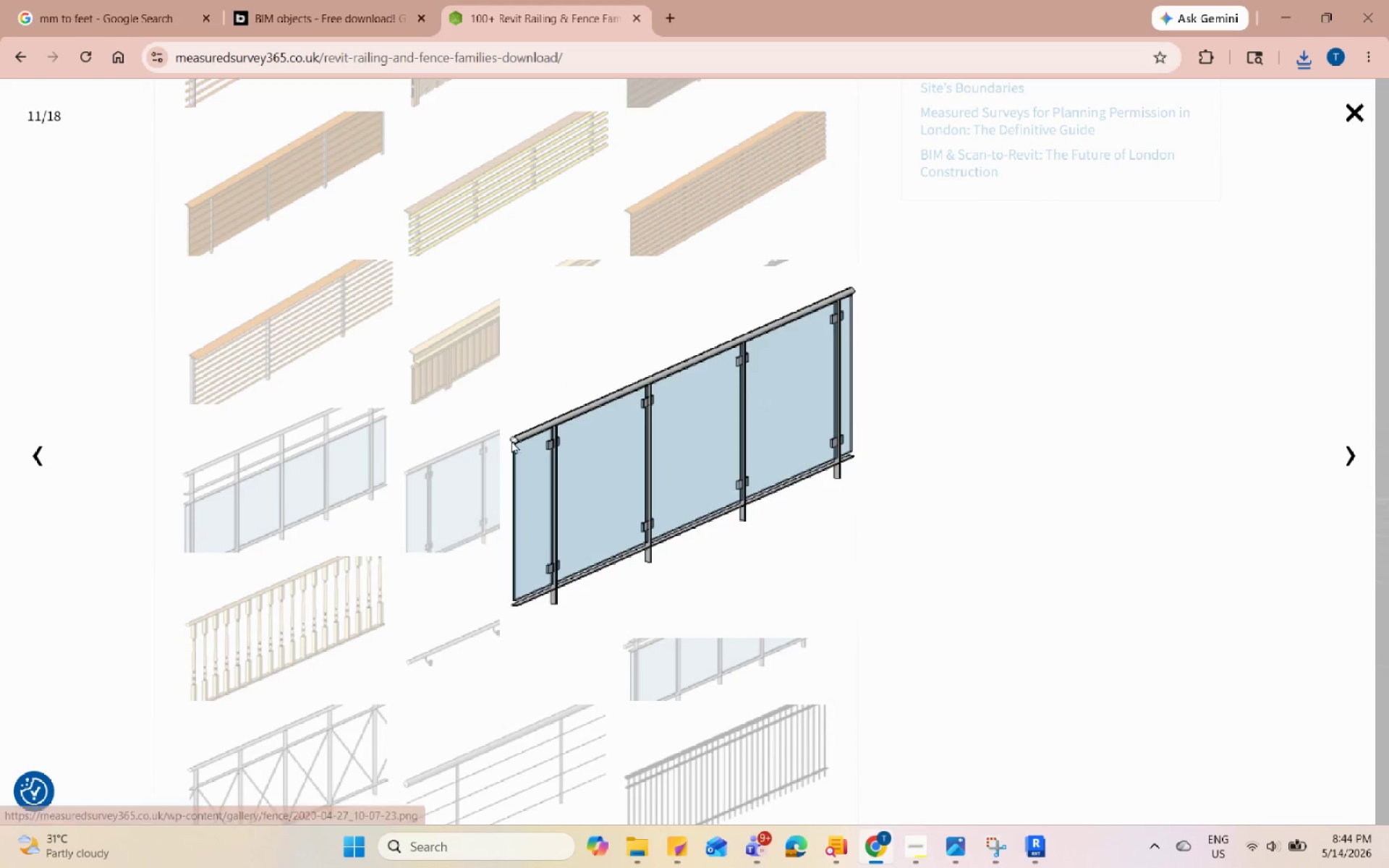 
scroll: coordinate [409, 370], scroll_direction: down, amount: 6.0
 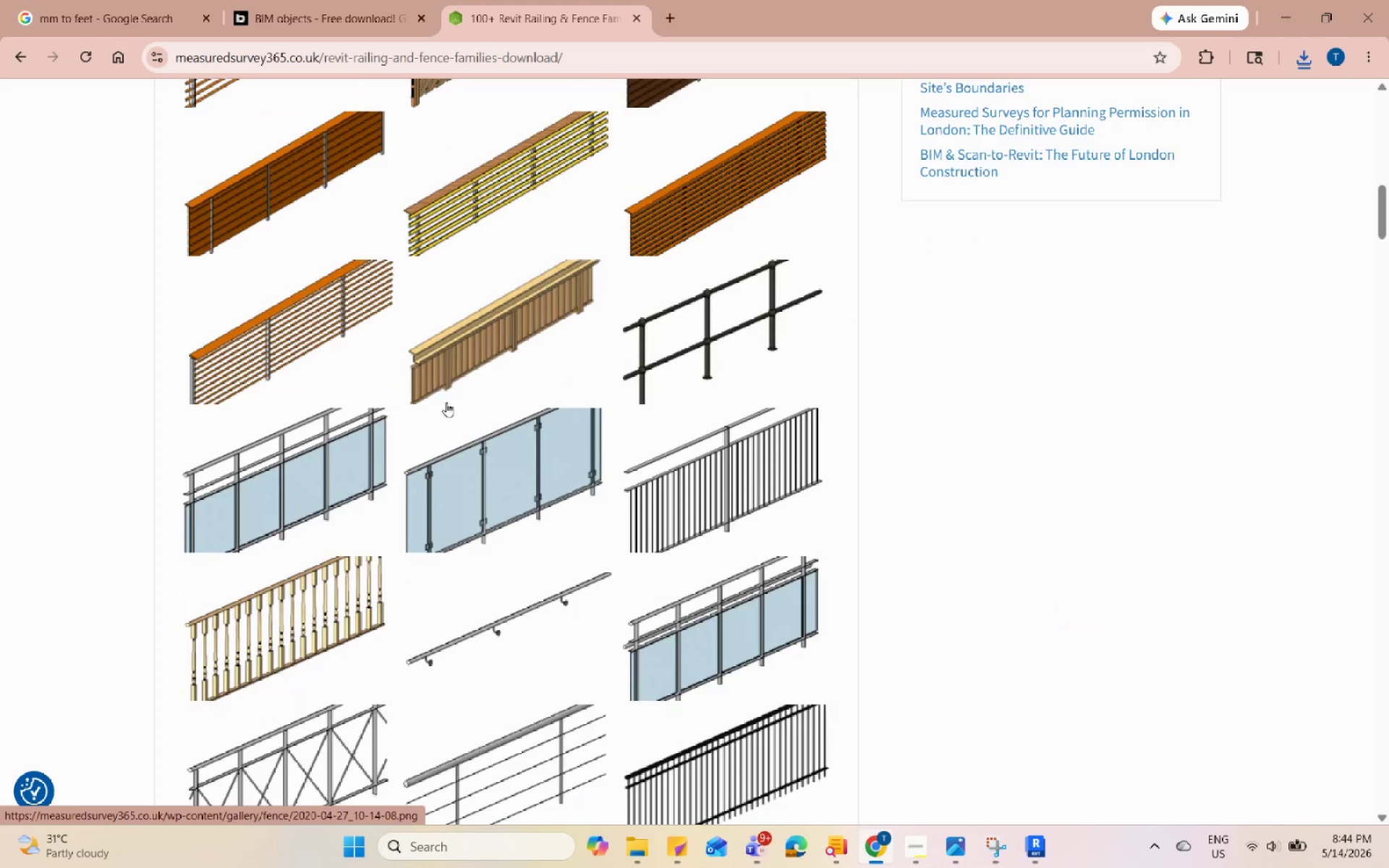 
left_click([721, 486])
 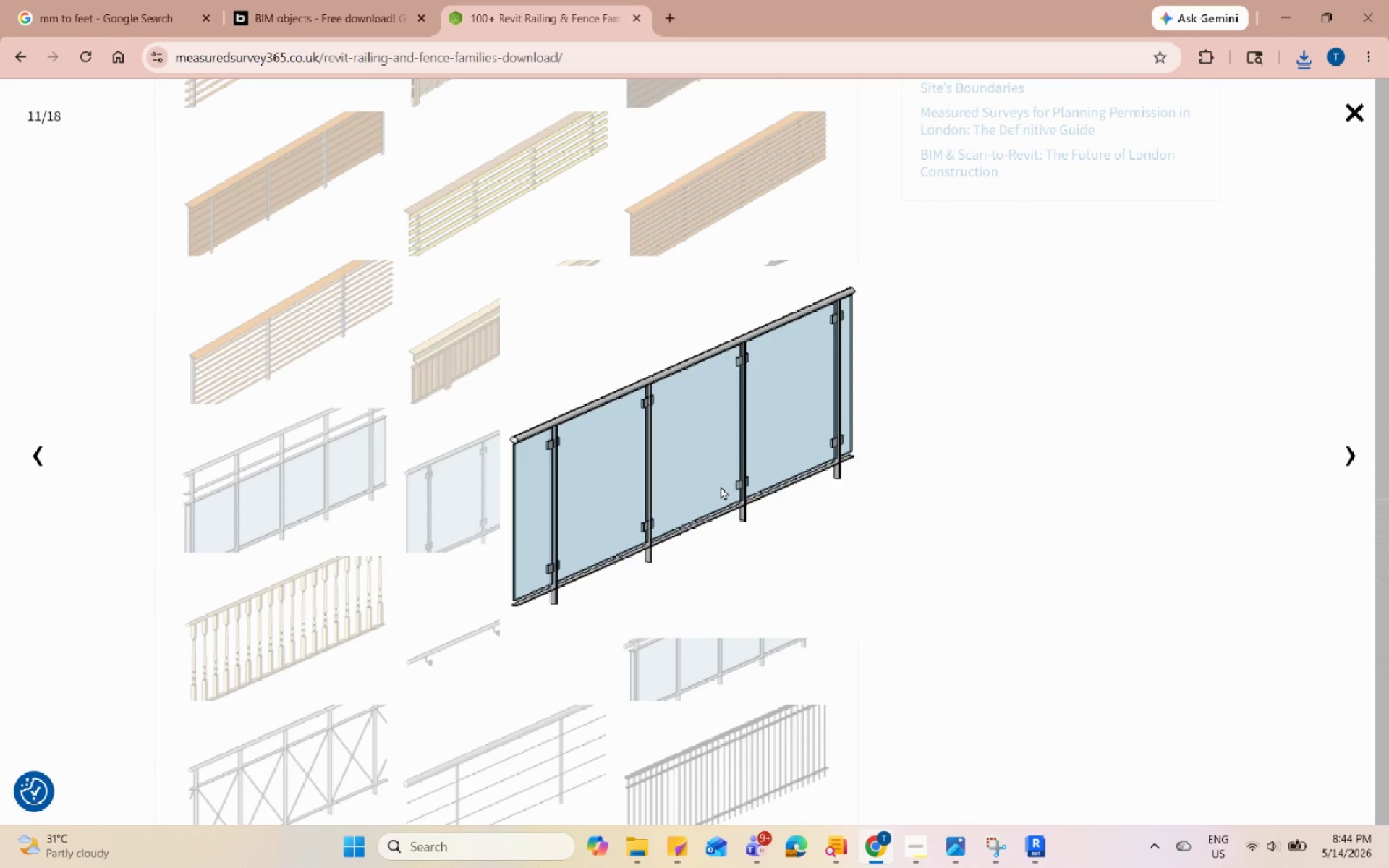 
right_click([721, 486])
 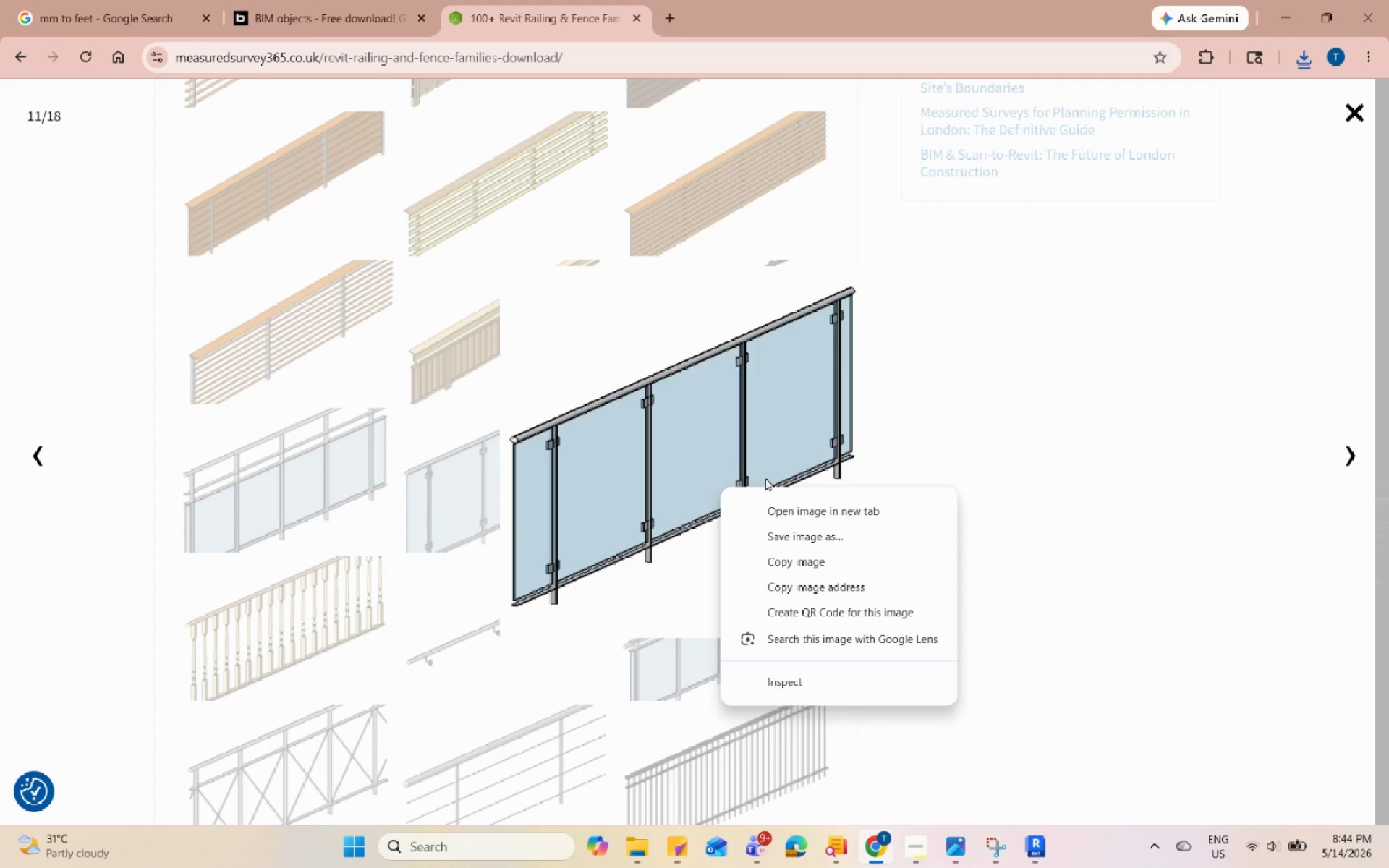 
left_click([1058, 414])
 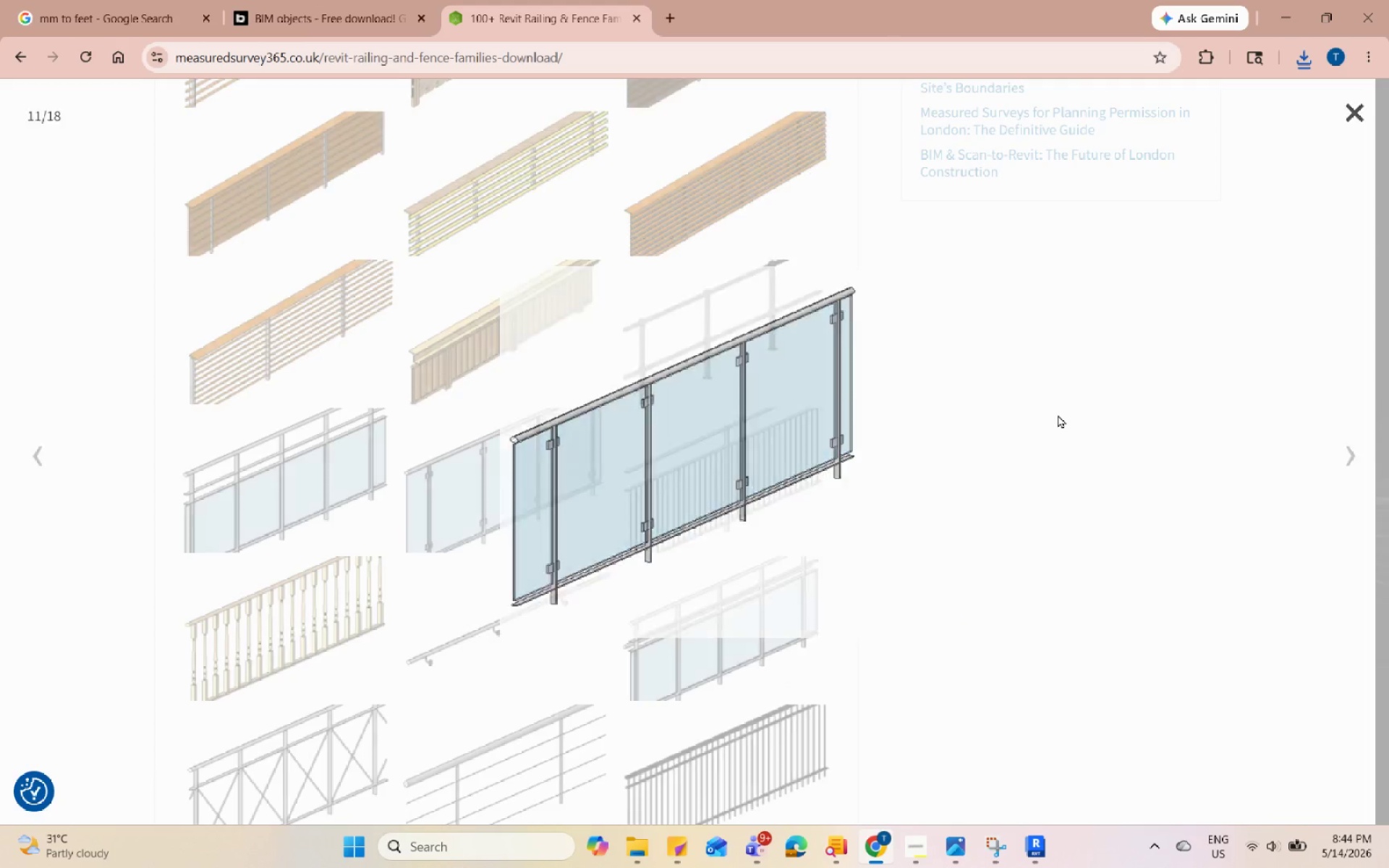 
key(Escape)
 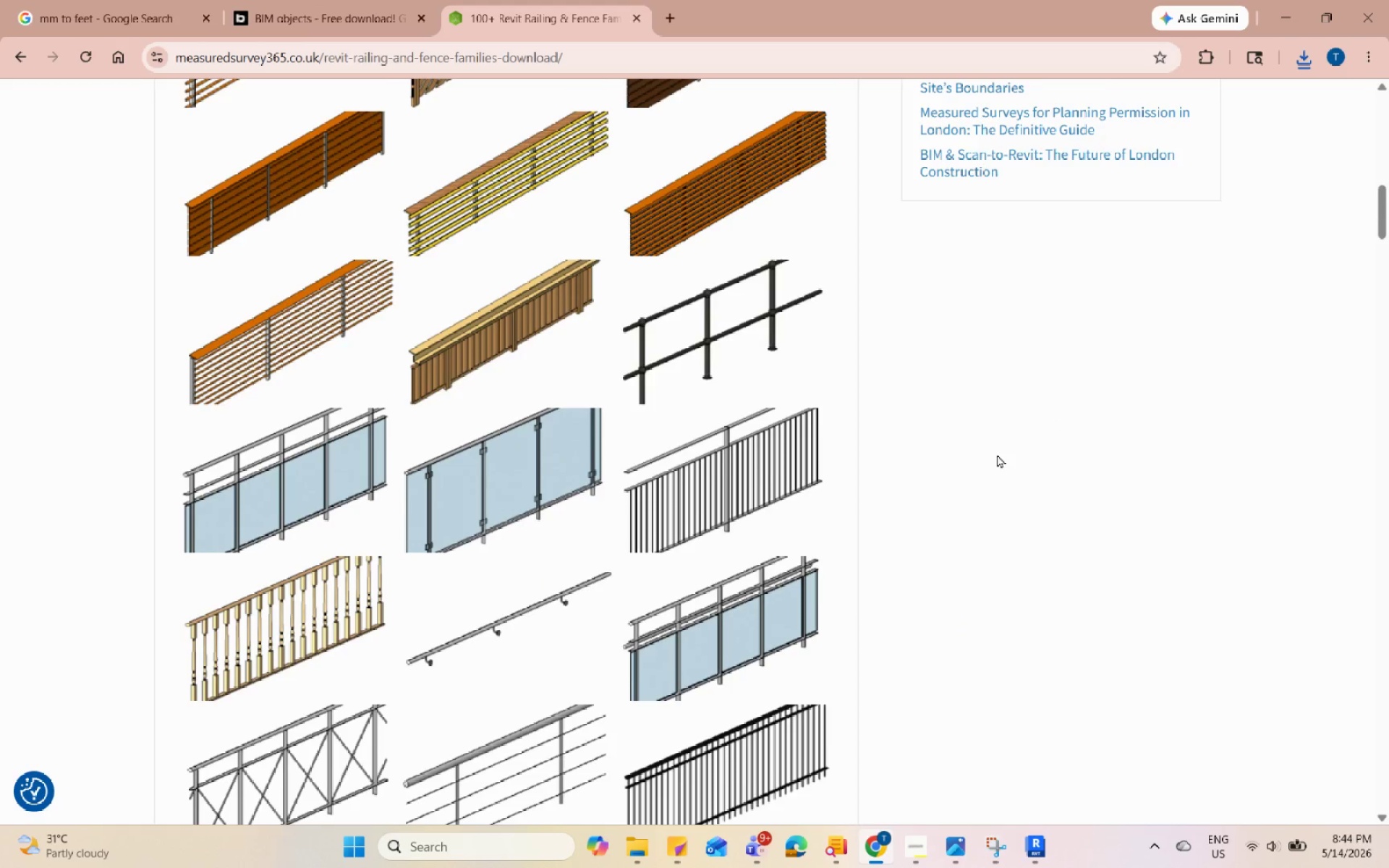 
scroll: coordinate [879, 535], scroll_direction: down, amount: 16.0
 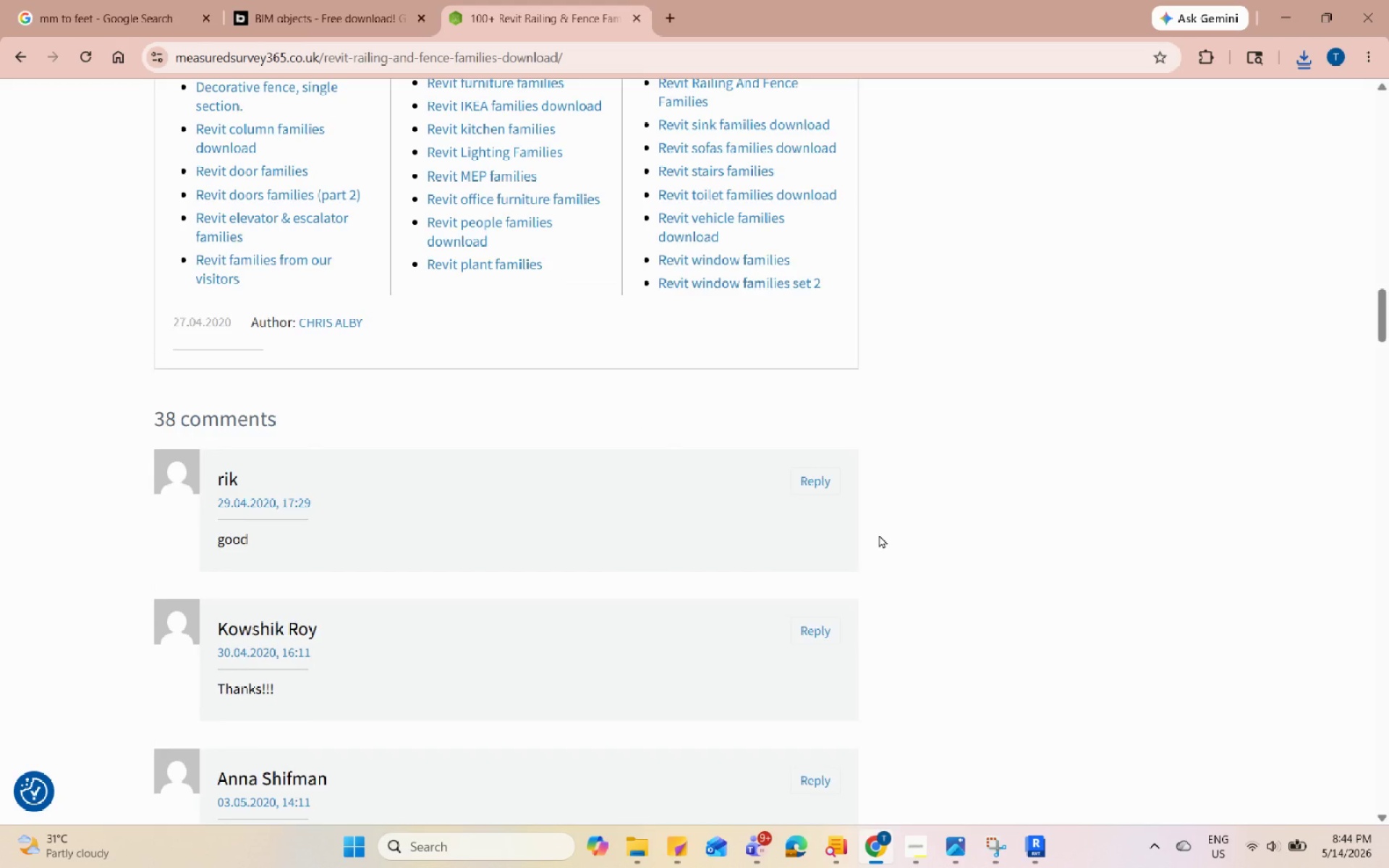 
scroll: coordinate [503, 389], scroll_direction: up, amount: 11.0
 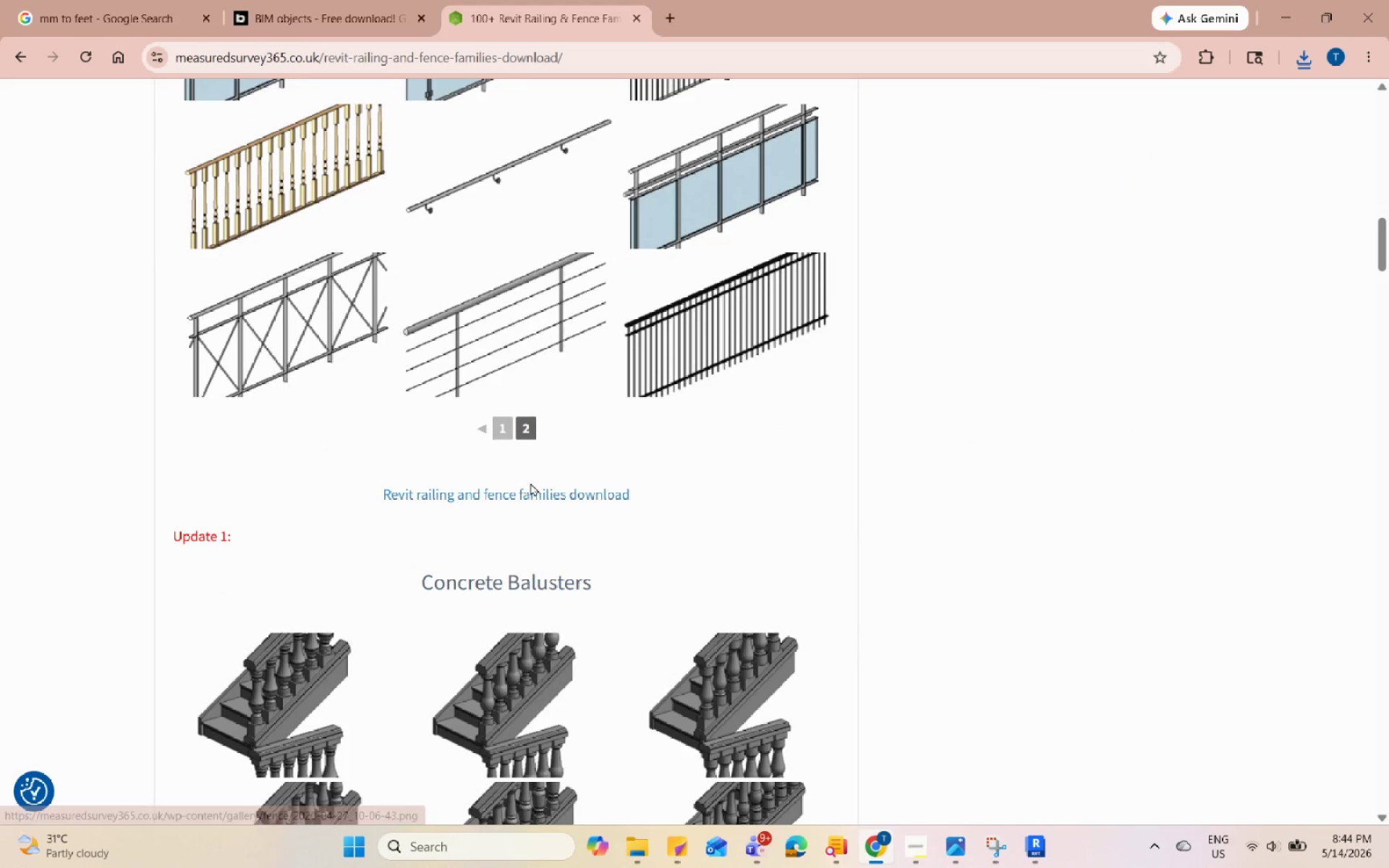 
left_click([530, 487])
 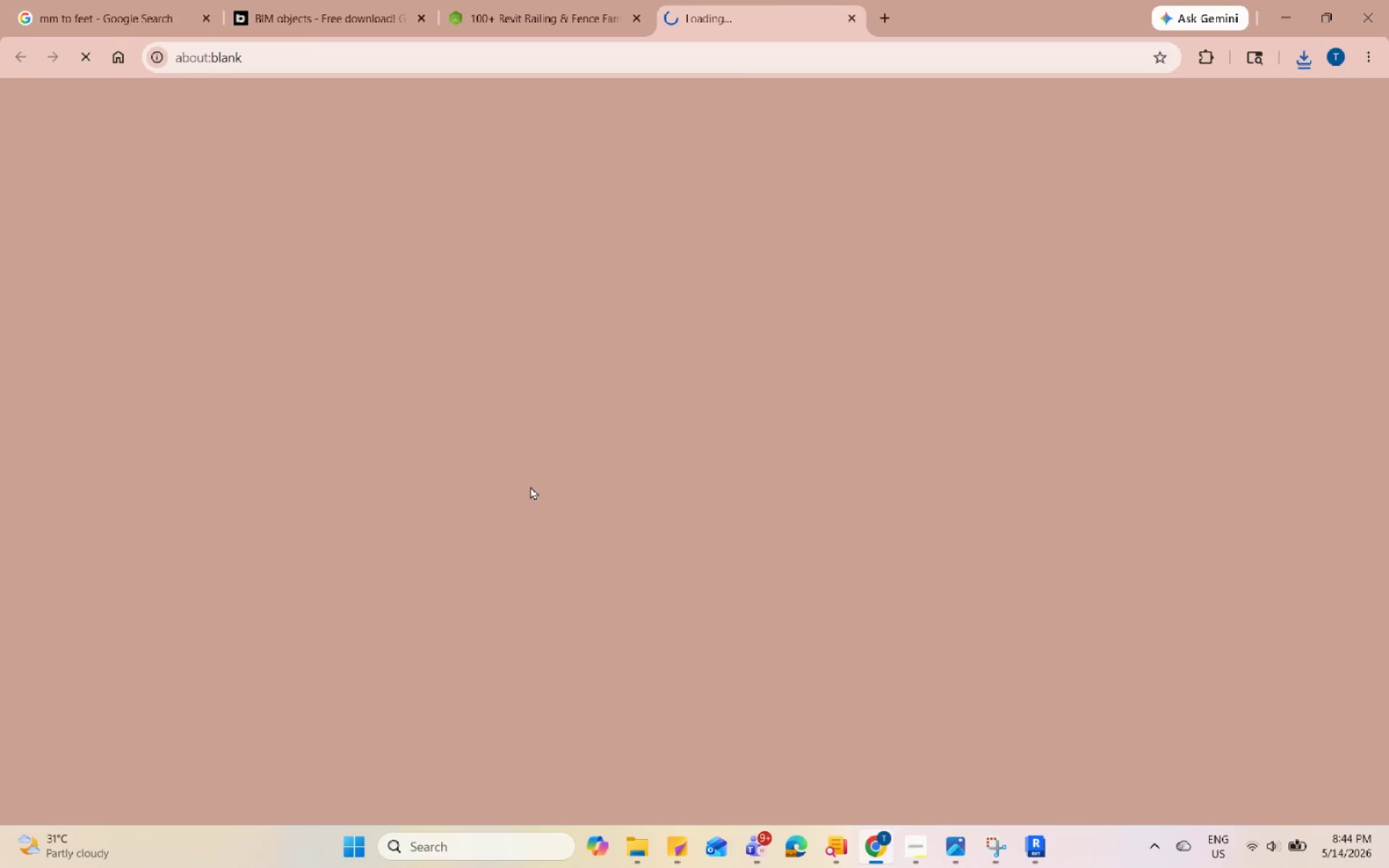 
mouse_move([480, -2])
 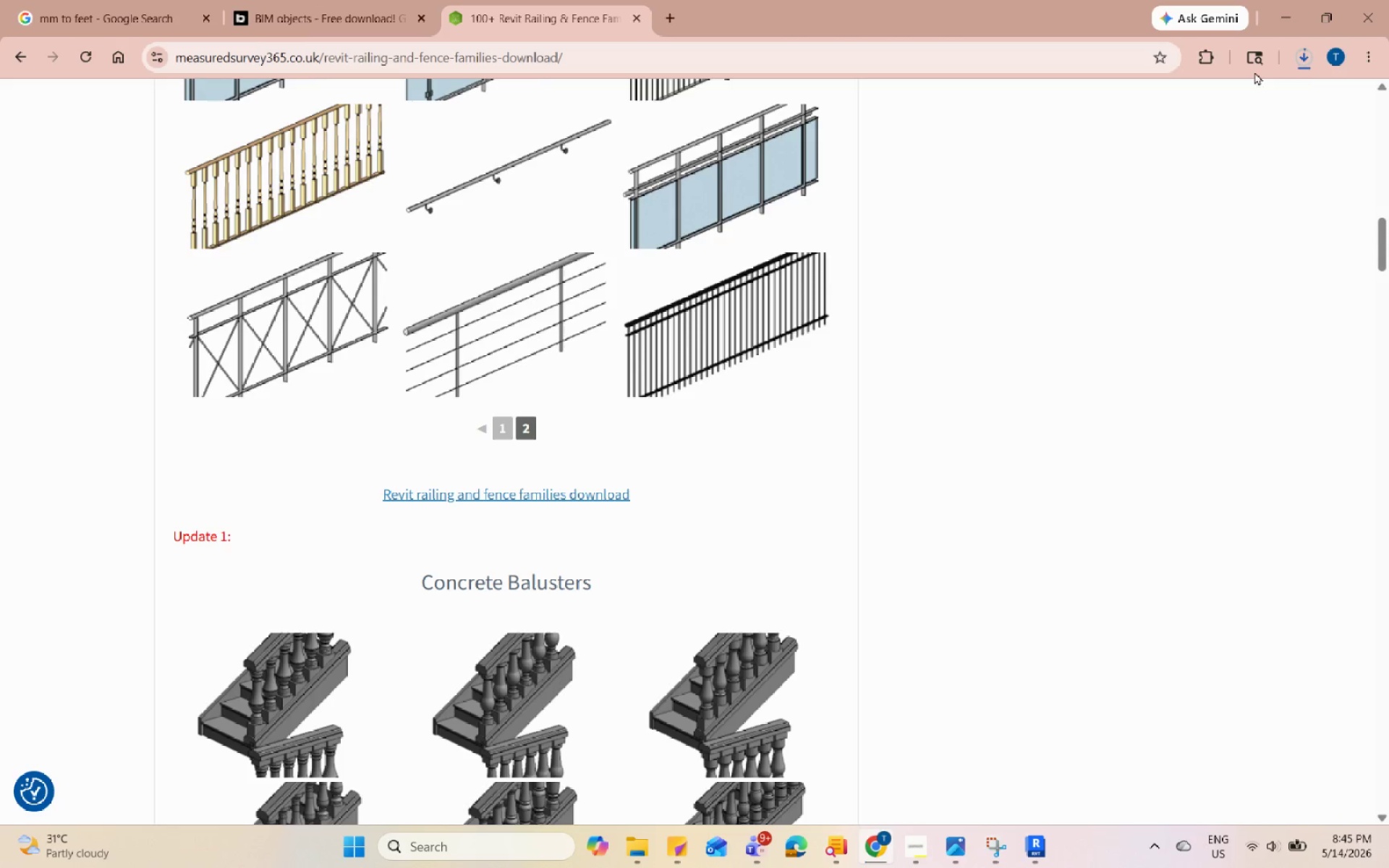 
left_click([1305, 59])
 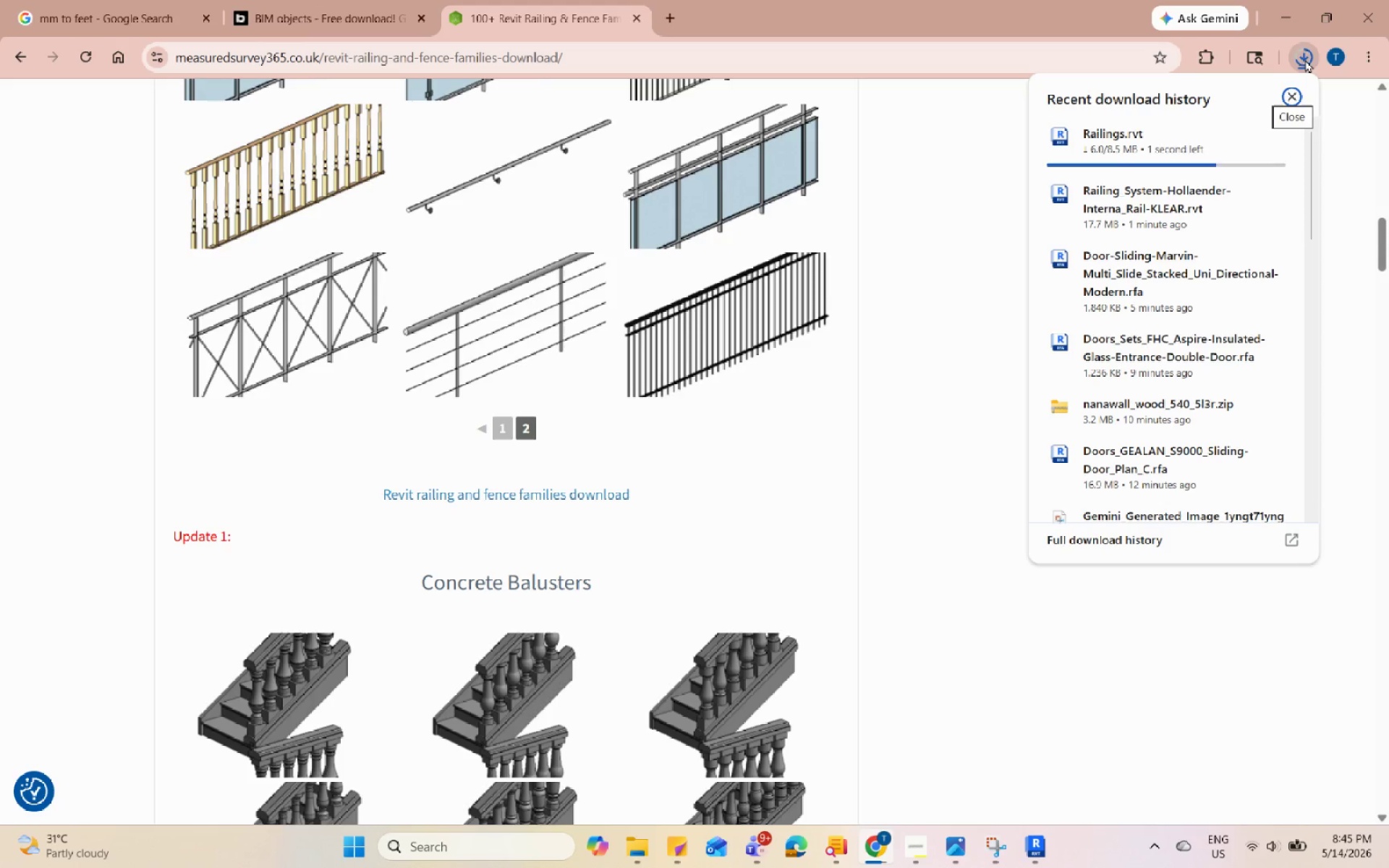 
scroll: coordinate [677, 475], scroll_direction: up, amount: 4.0
 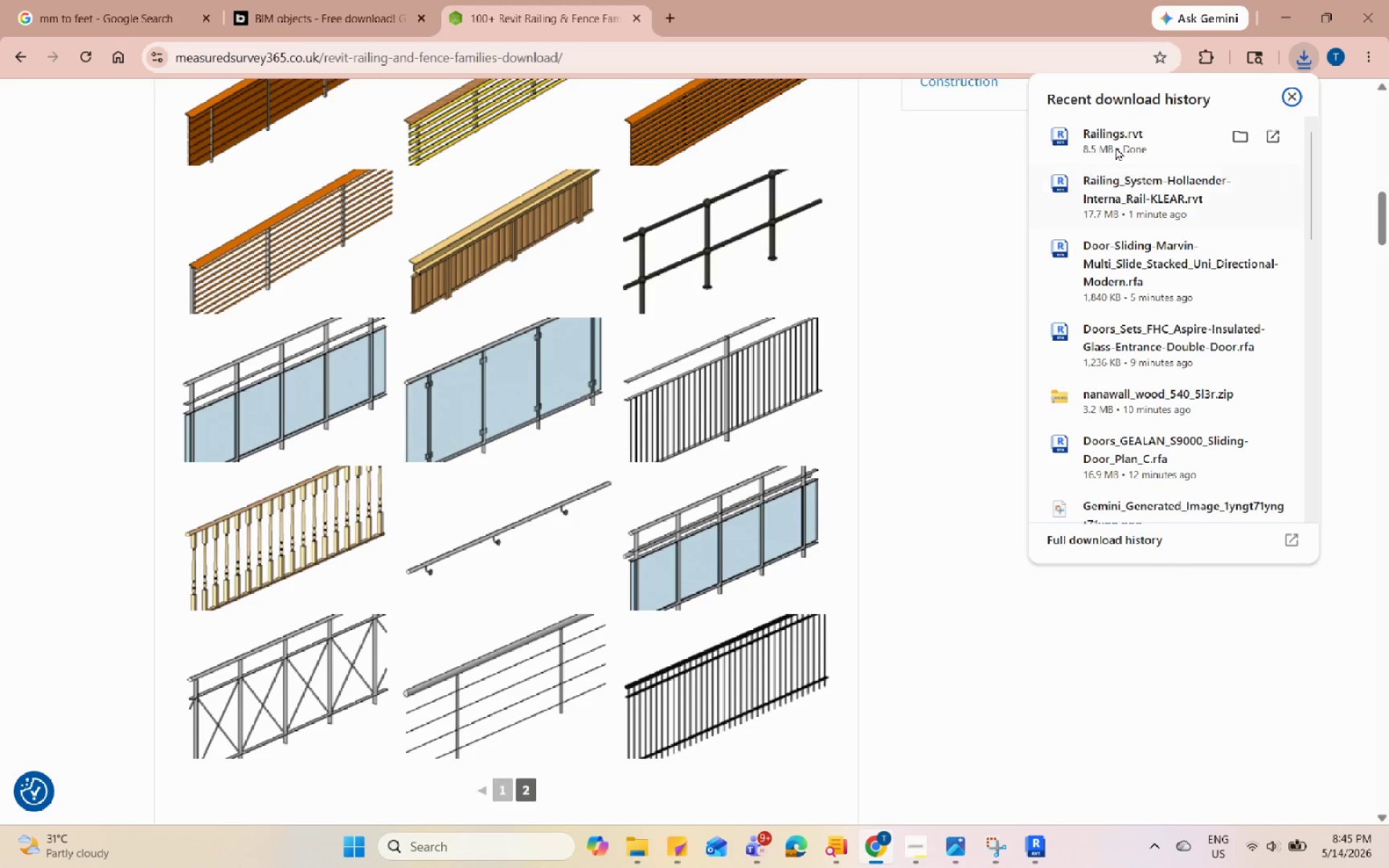 
left_click([1116, 147])
 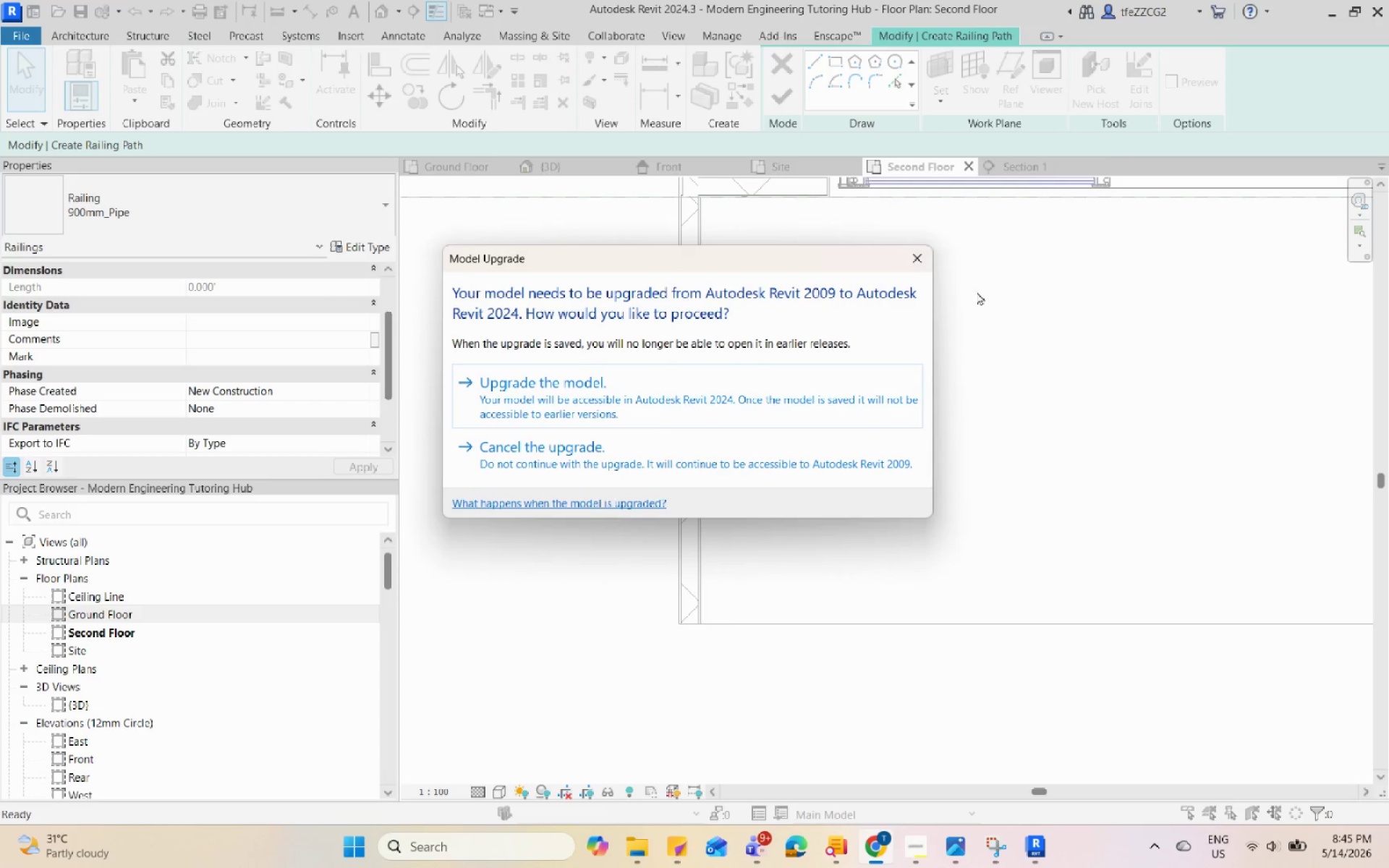 
left_click([771, 393])
 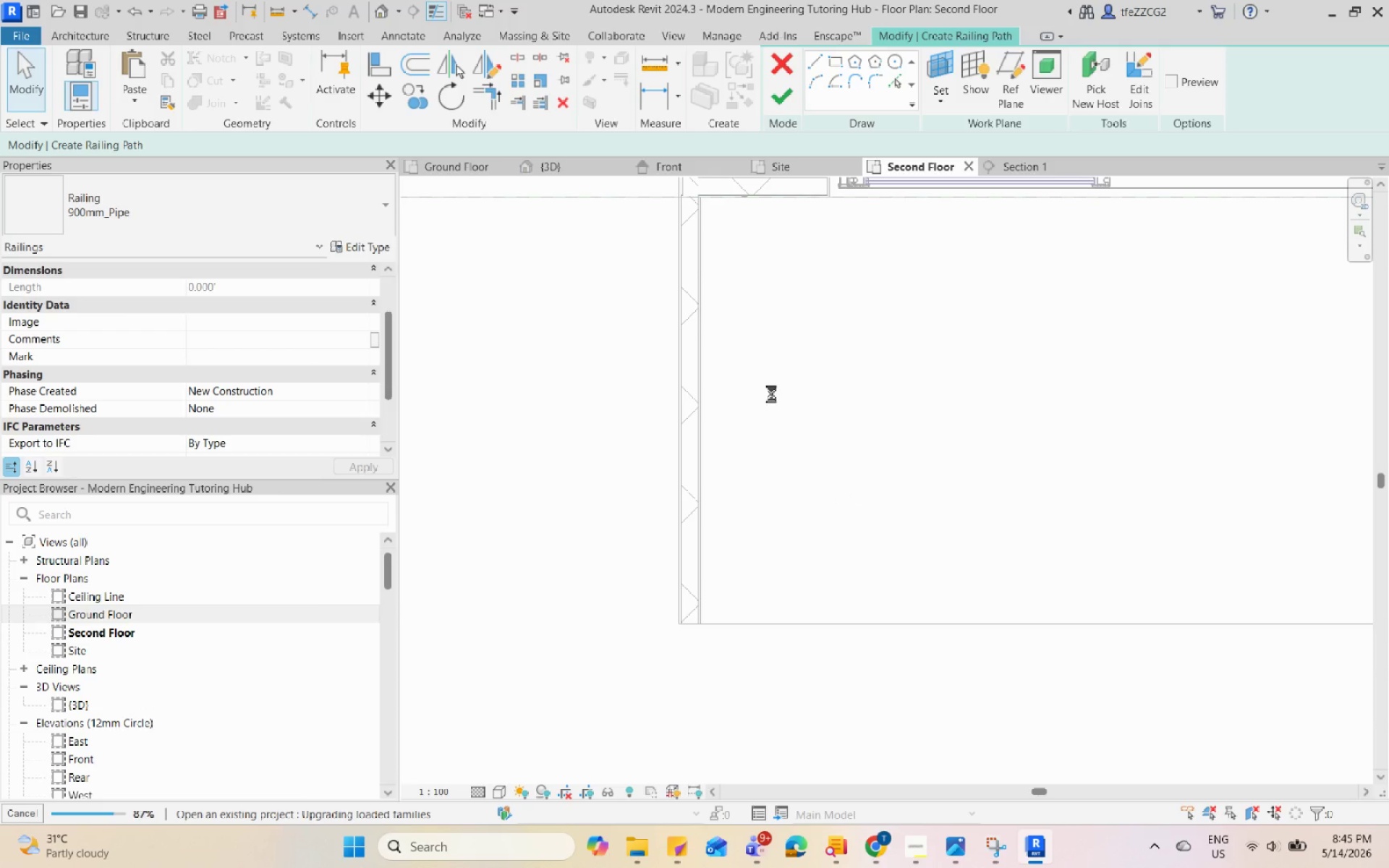 
wait(28.53)
 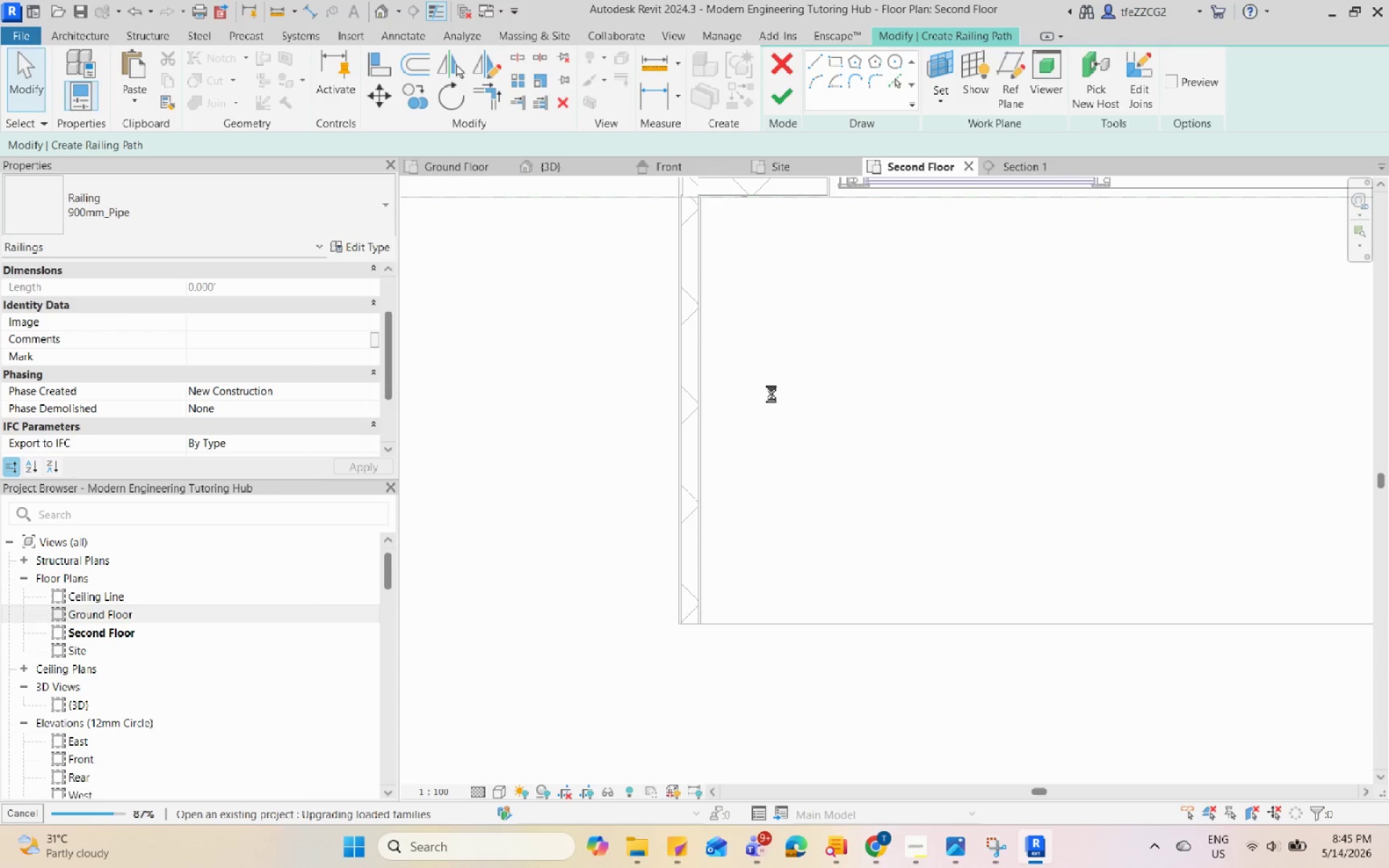 
scroll: coordinate [875, 344], scroll_direction: up, amount: 5.0
 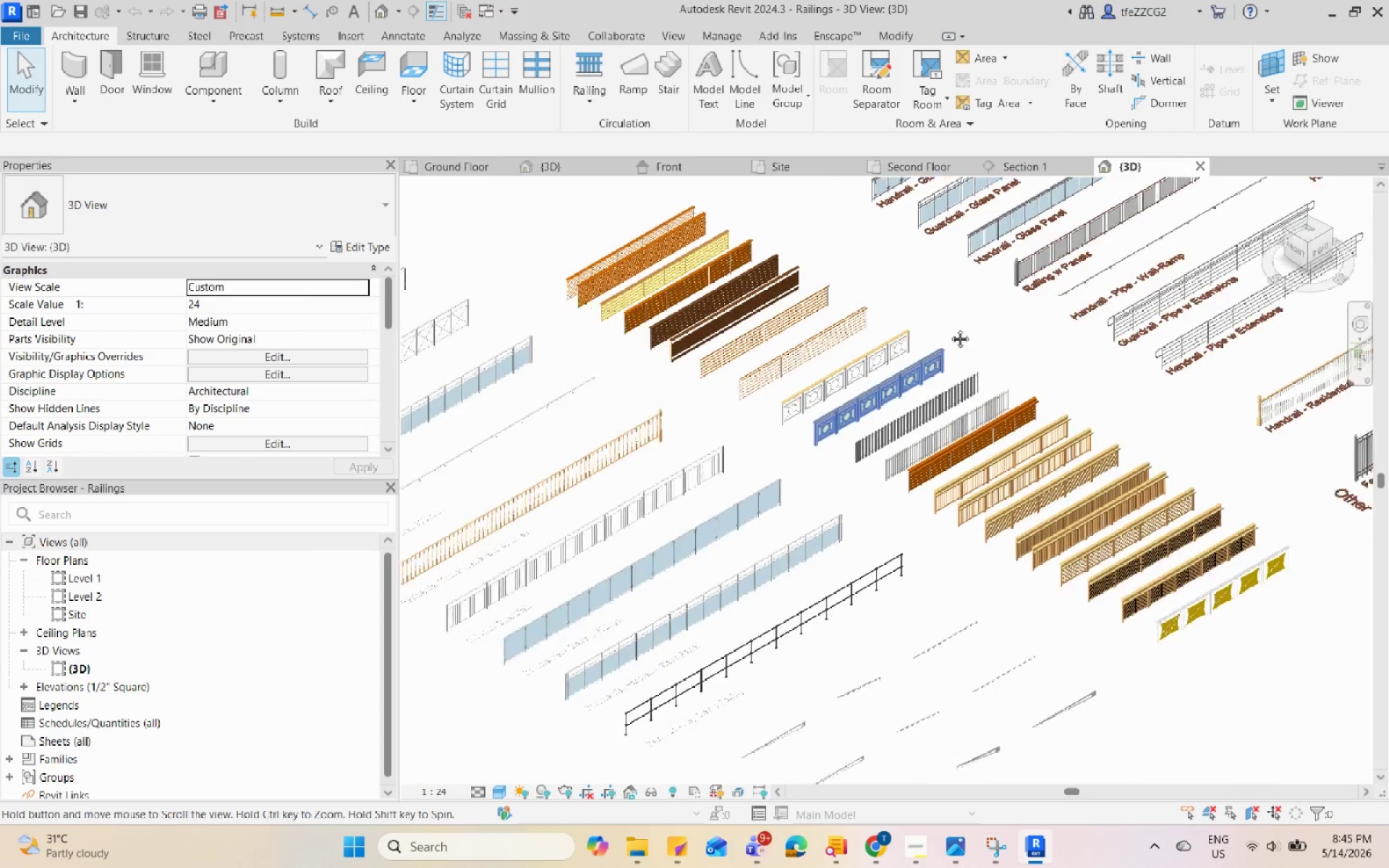 
left_click([708, 547])
 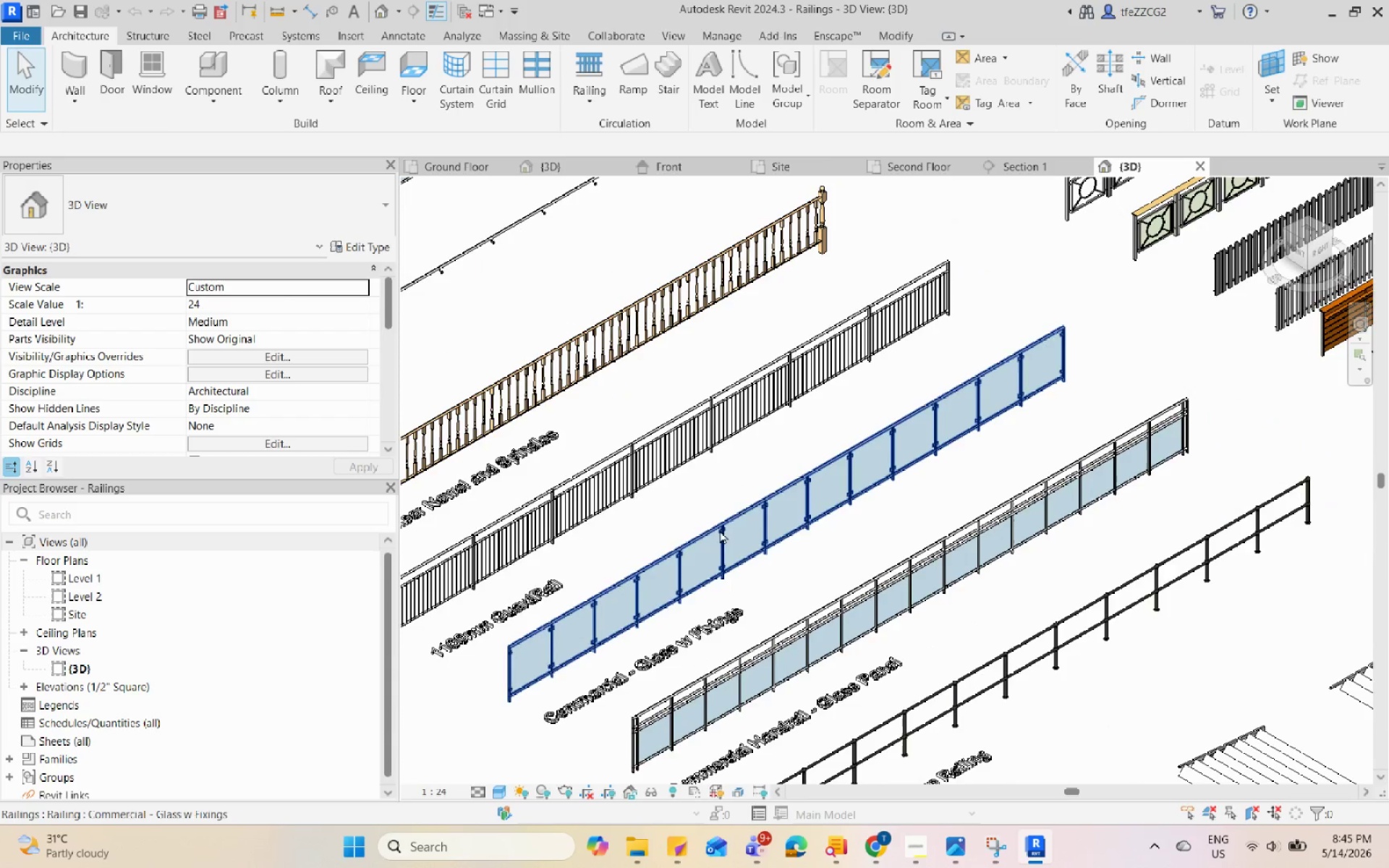 
scroll: coordinate [573, 537], scroll_direction: up, amount: 5.0
 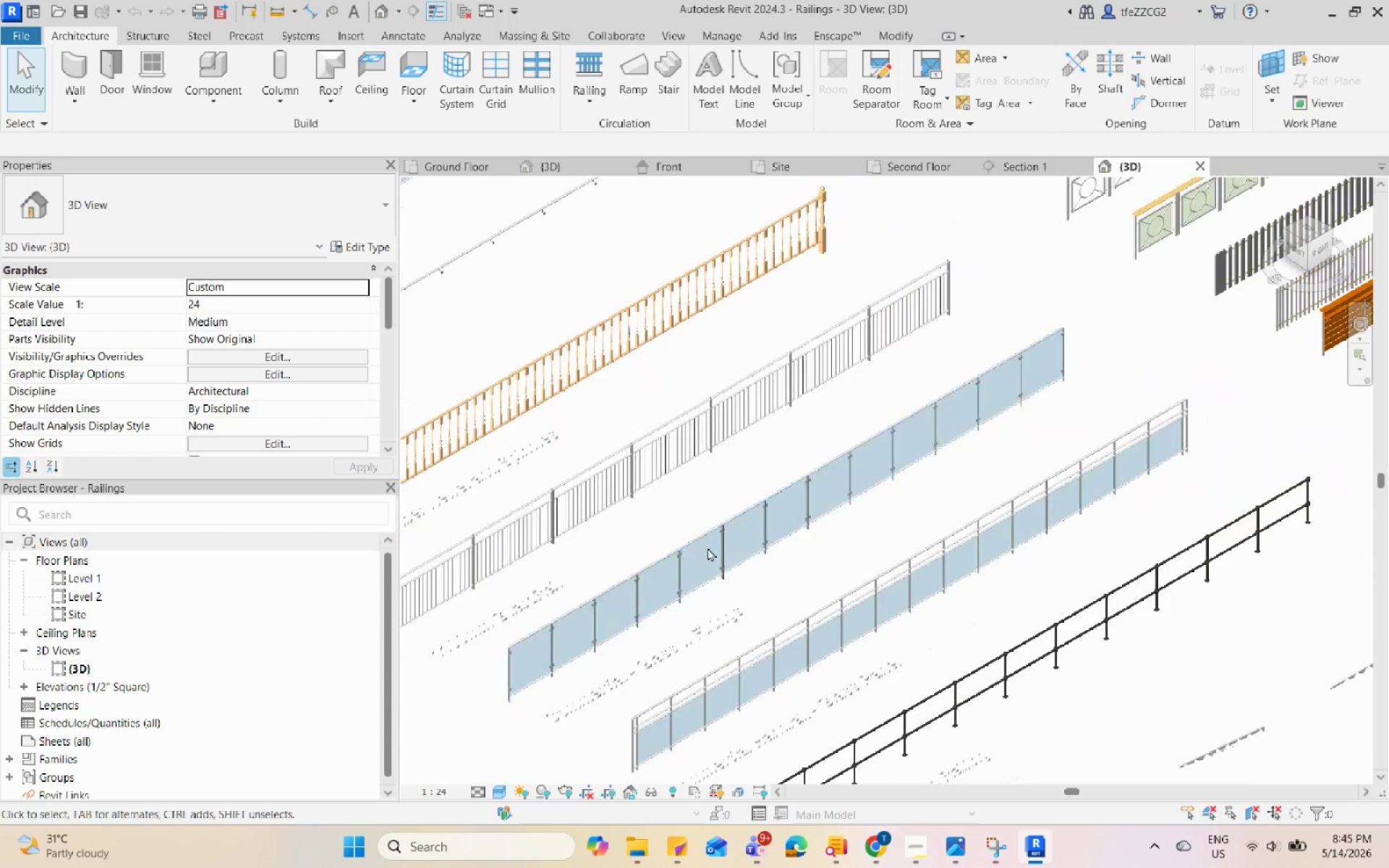 
double_click([725, 524])
 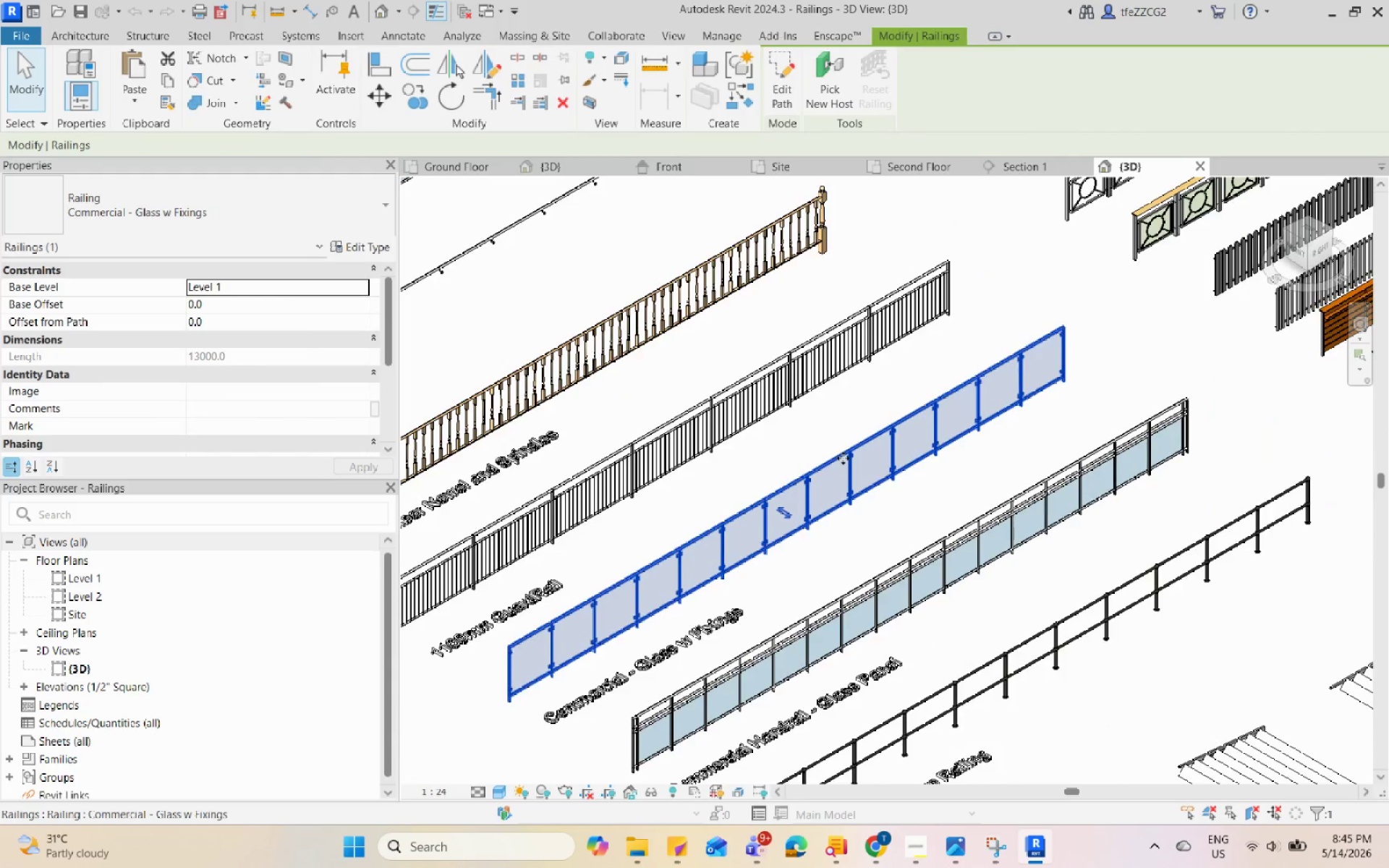 
scroll: coordinate [842, 461], scroll_direction: down, amount: 5.0
 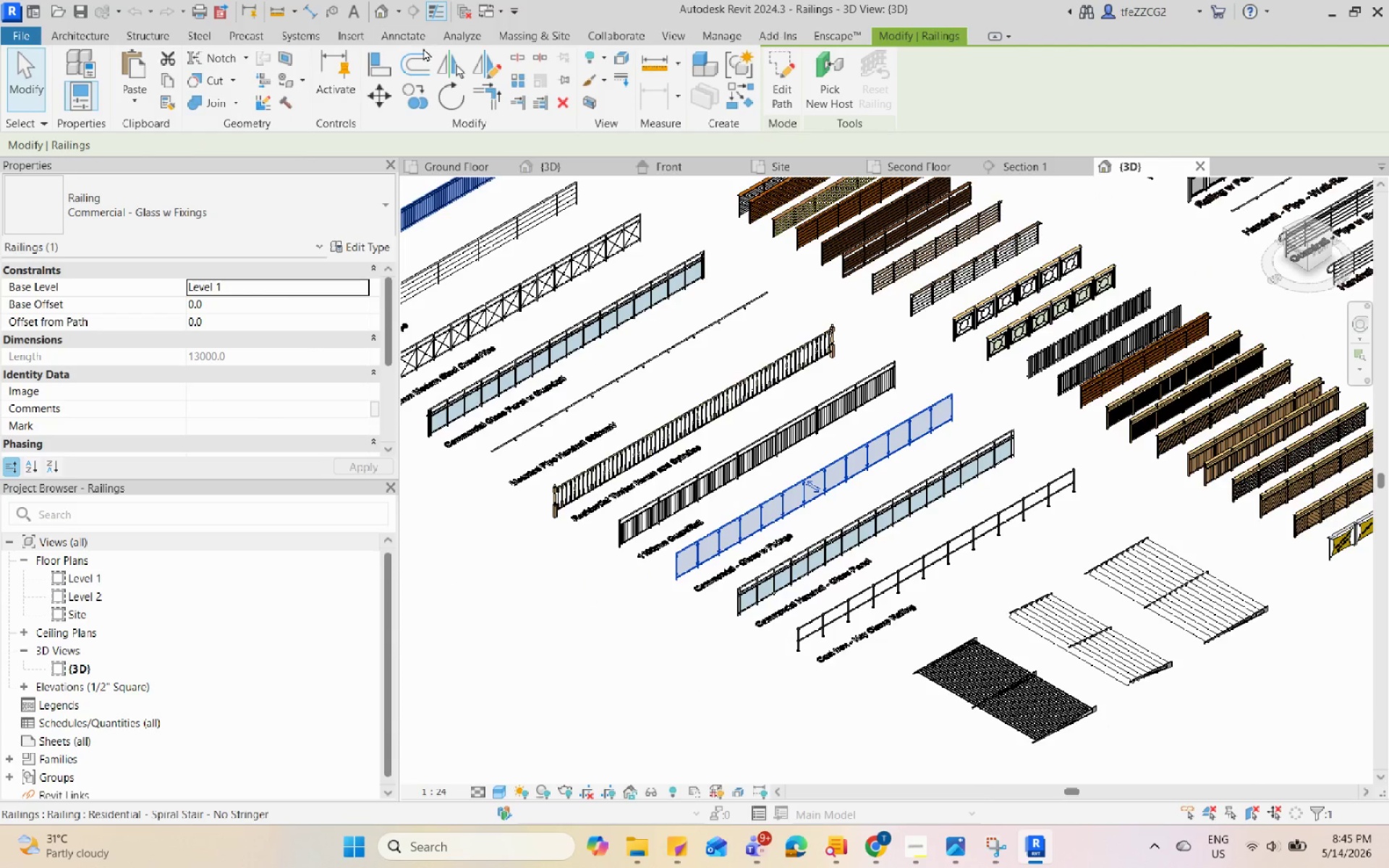 
left_click([169, 87])
 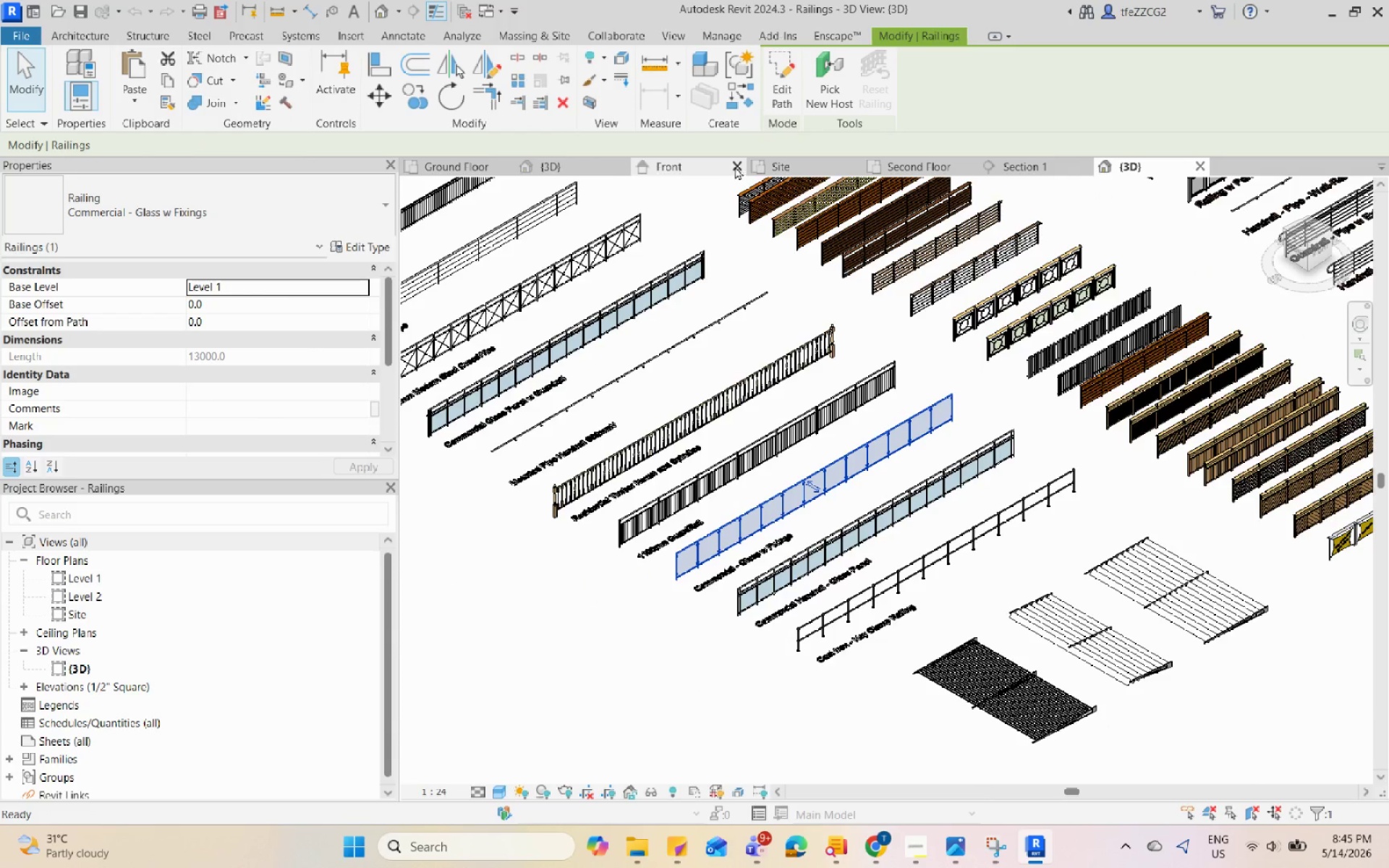 
left_click([461, 166])
 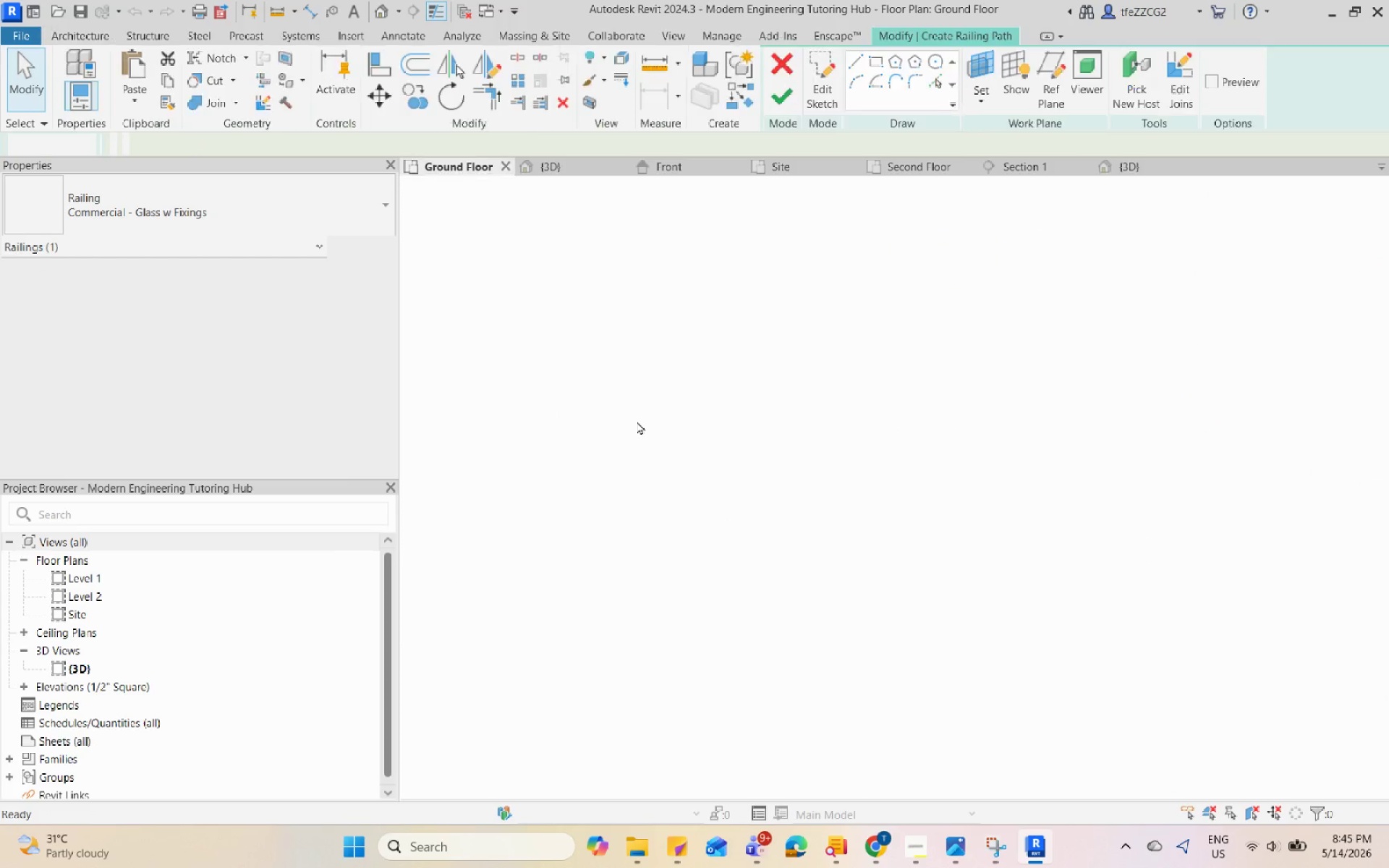 
scroll: coordinate [530, 330], scroll_direction: down, amount: 5.0
 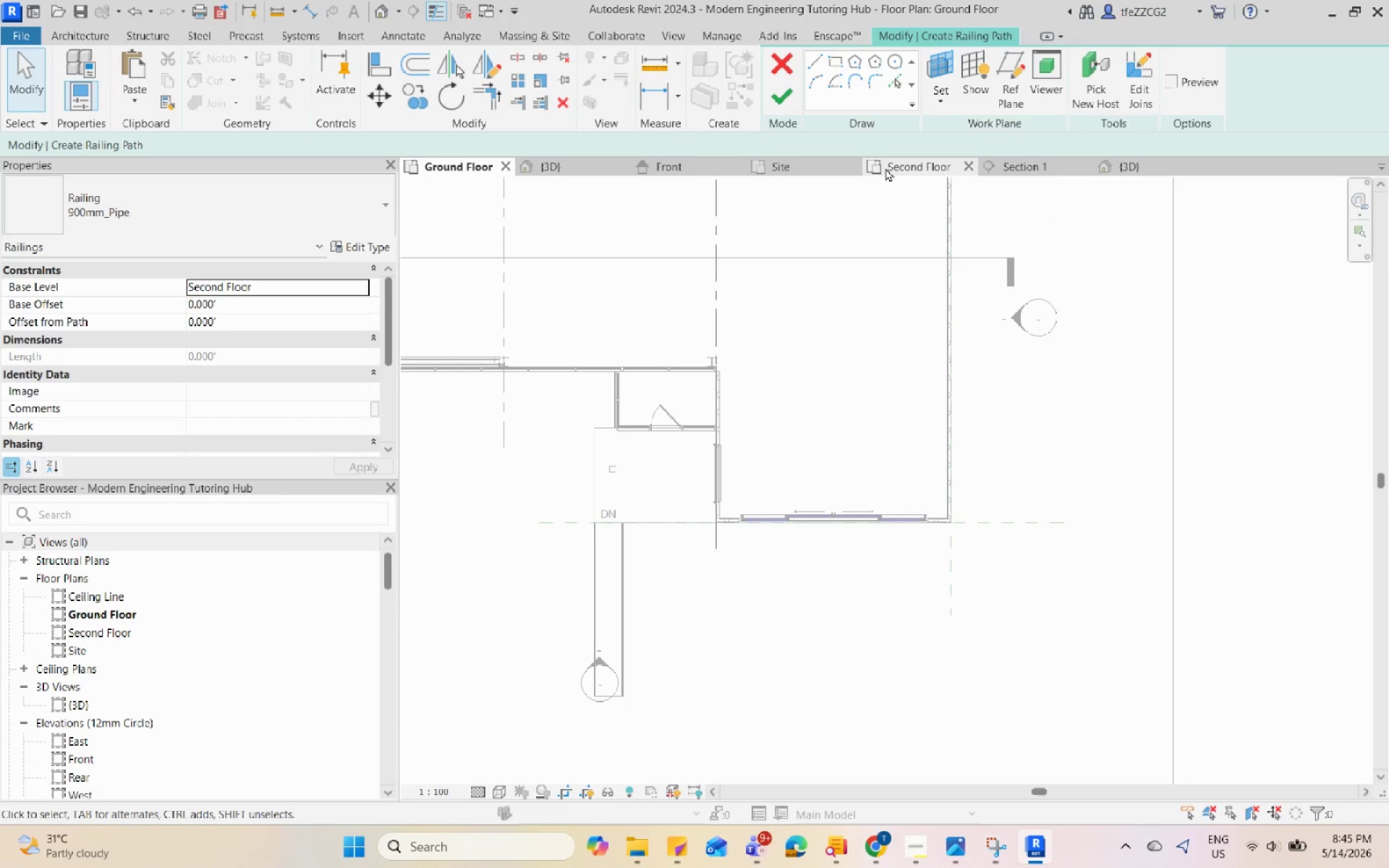 
left_click([902, 168])
 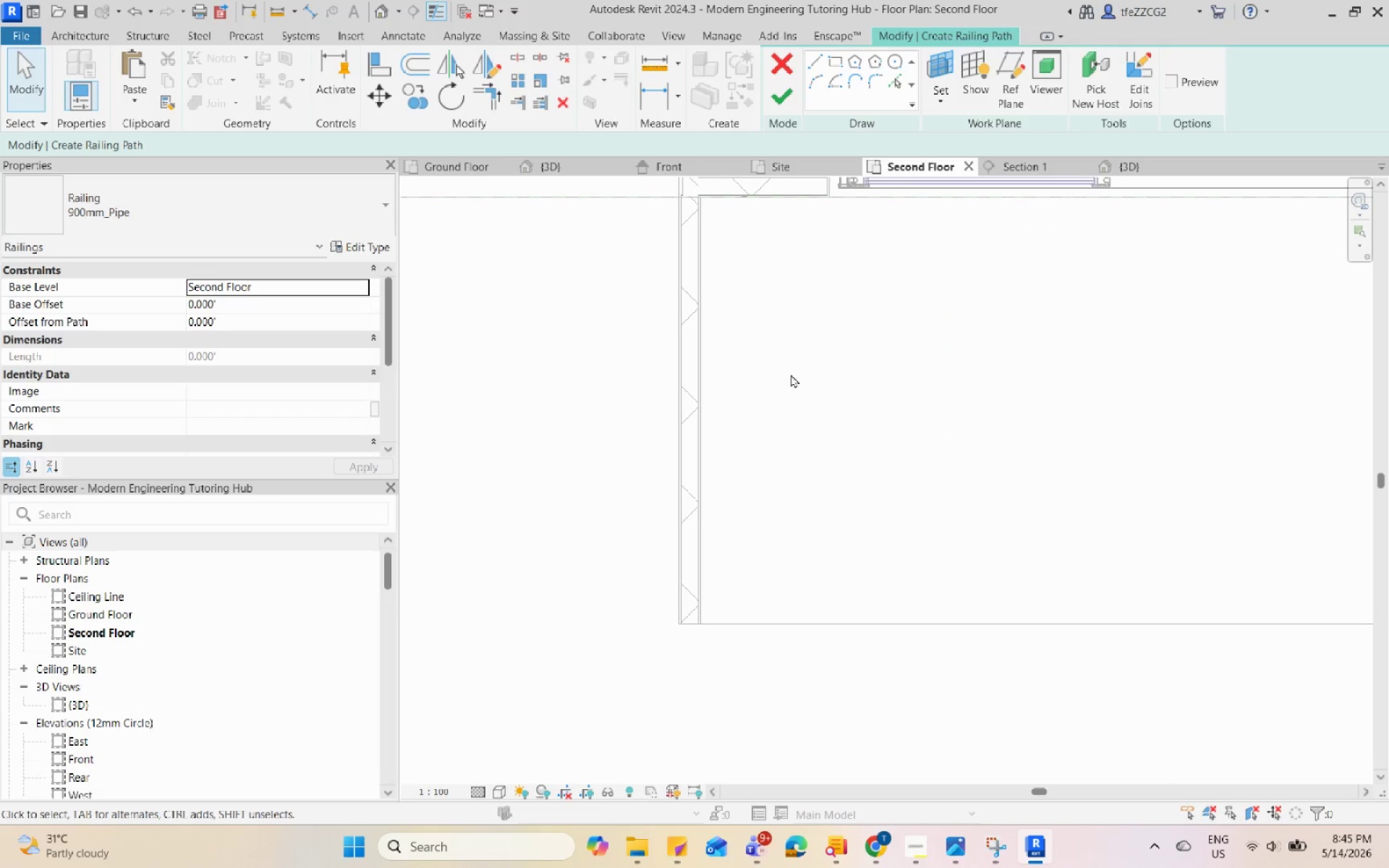 
scroll: coordinate [709, 446], scroll_direction: down, amount: 5.0
 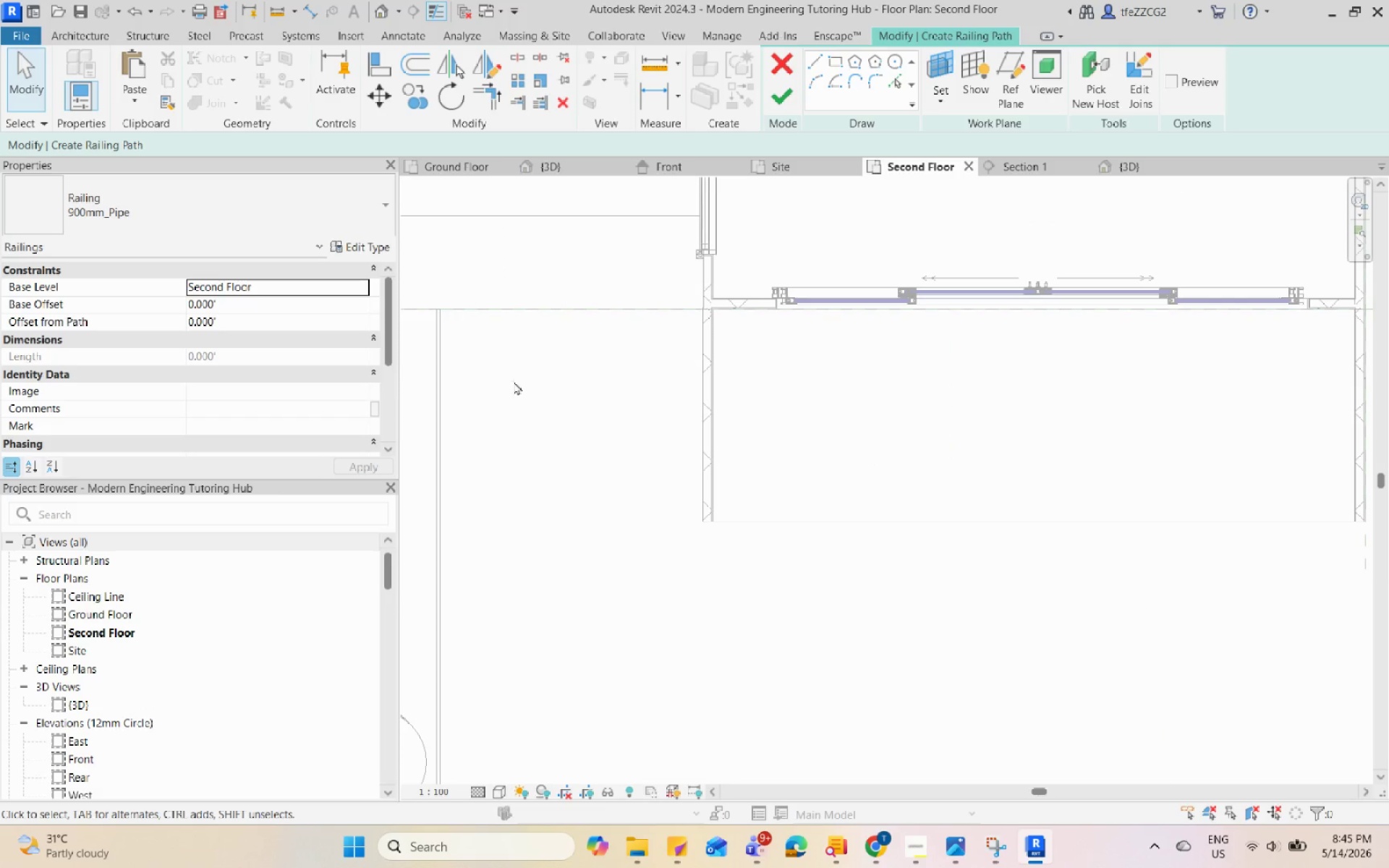 
left_click([137, 88])
 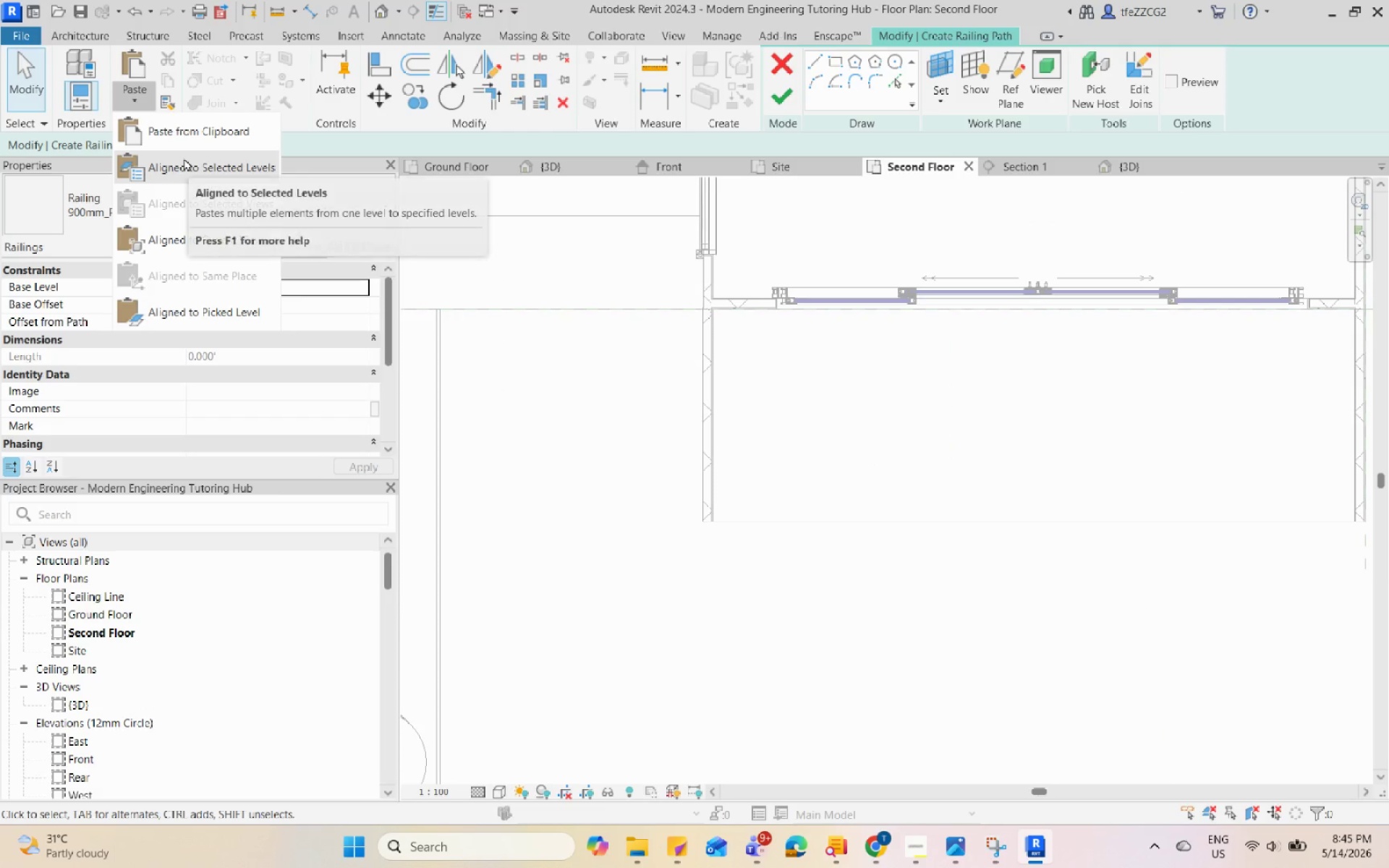 
left_click([192, 137])
 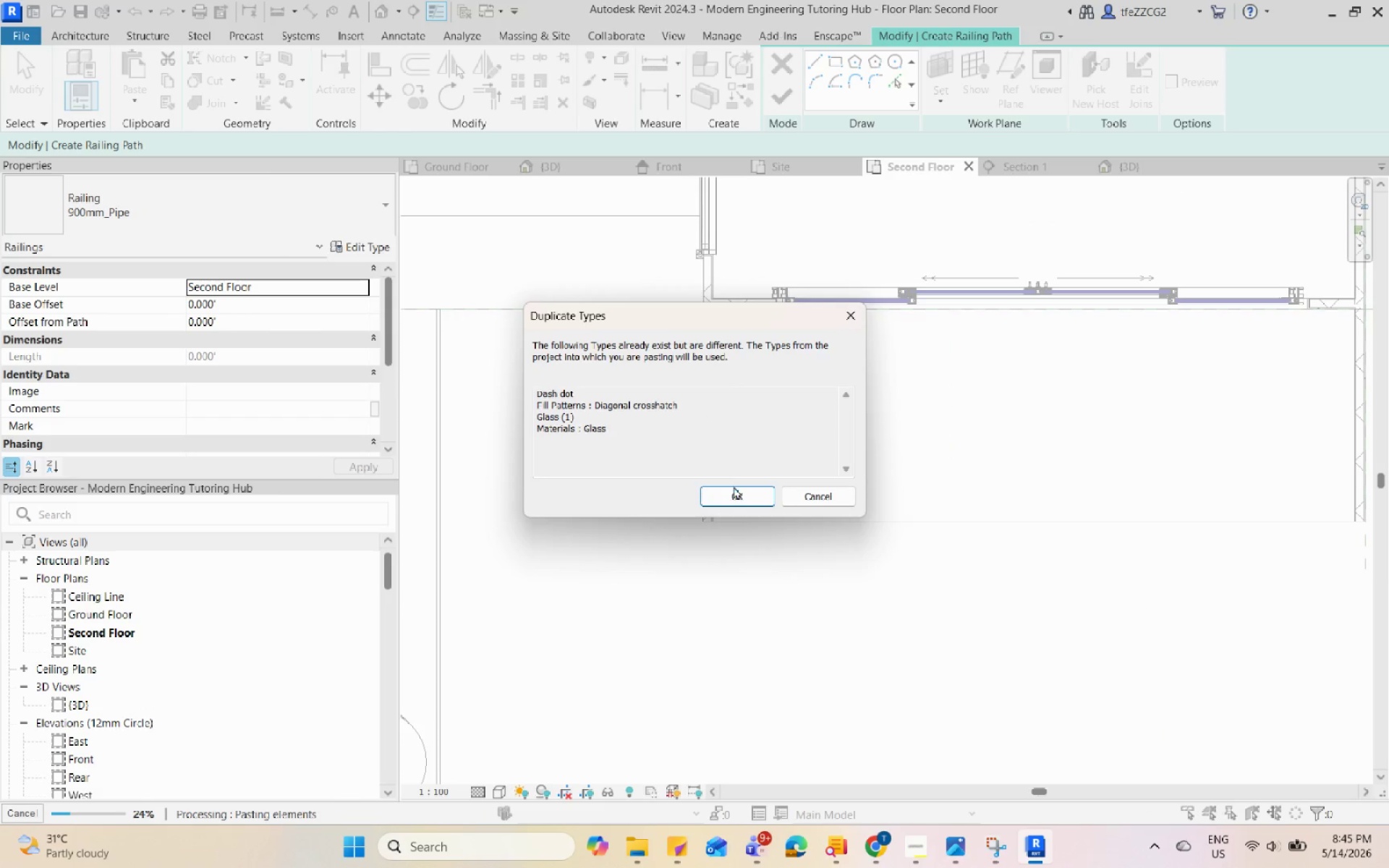 
left_click([737, 493])
 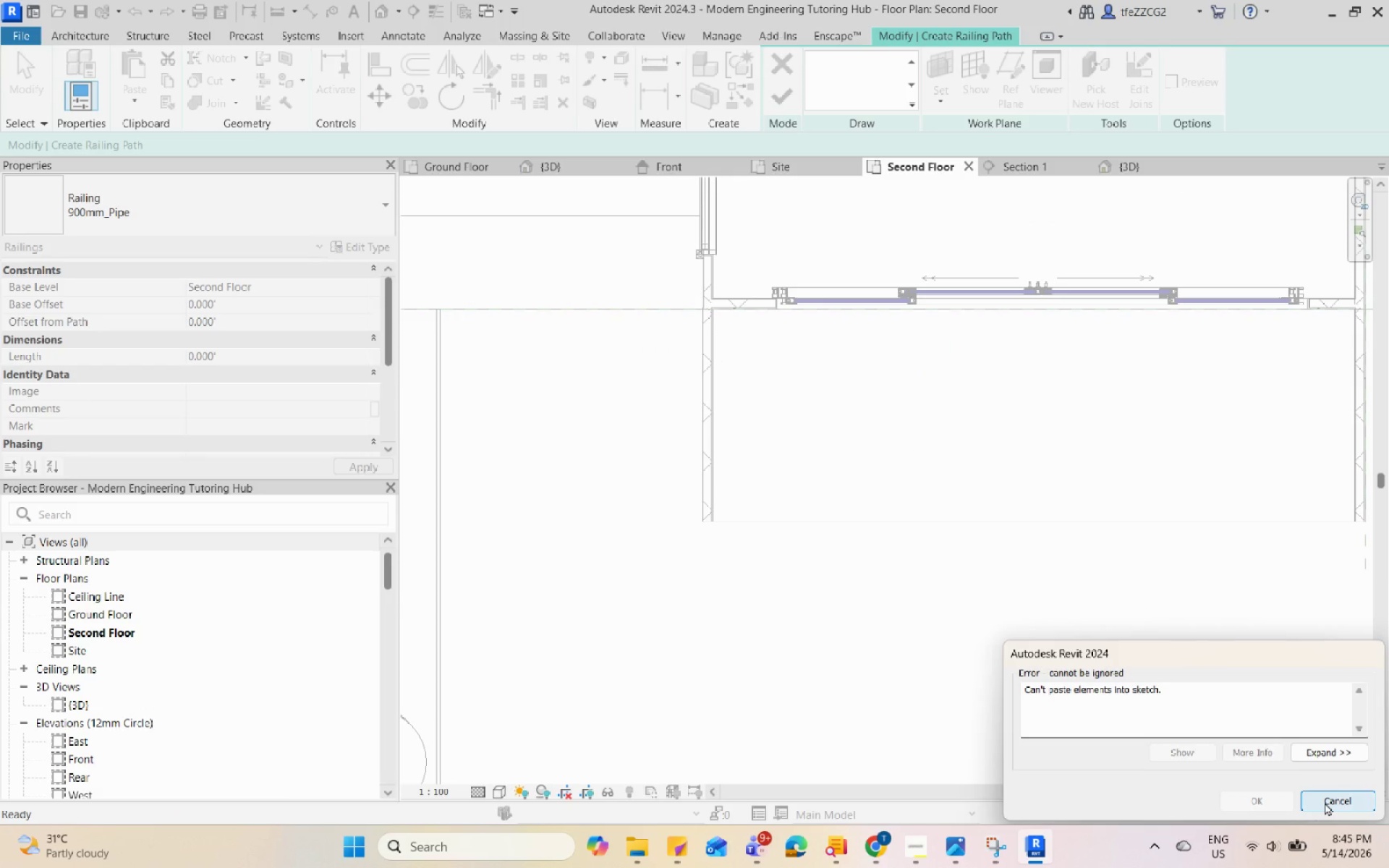 
left_click([1325, 802])
 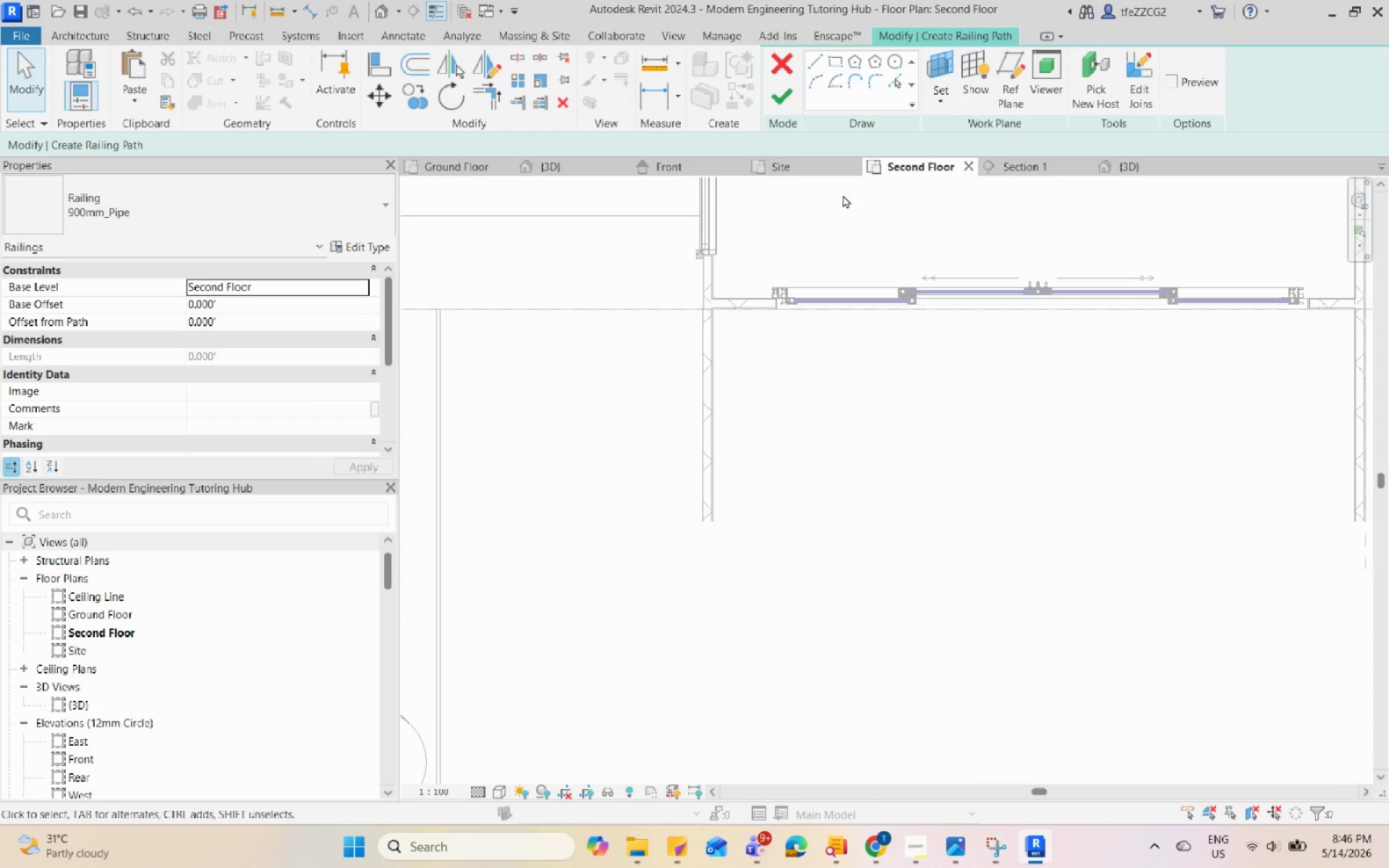 
left_click([1128, 174])
 